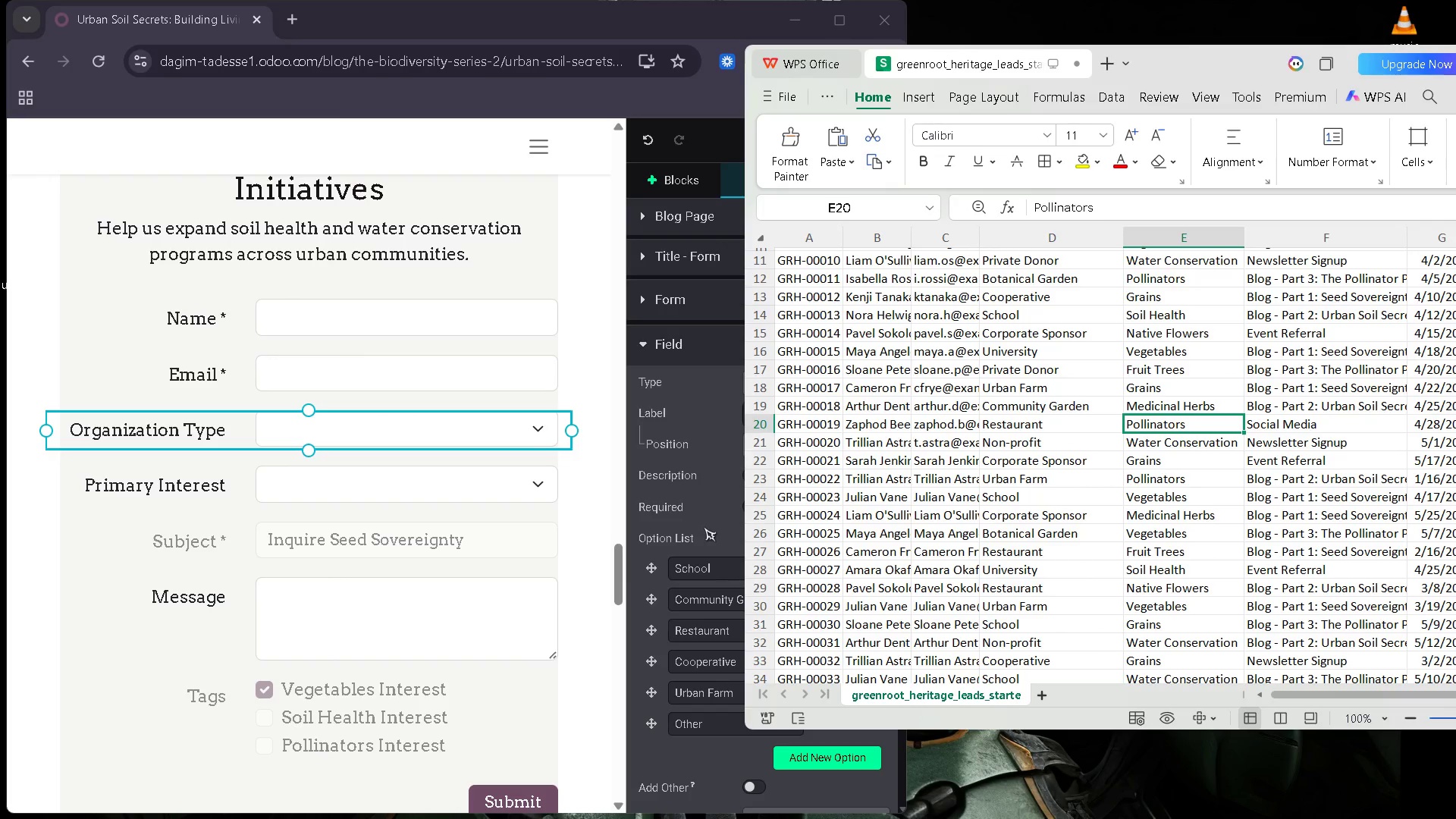 
scroll: coordinate [1033, 570], scroll_direction: down, amount: 4.0
 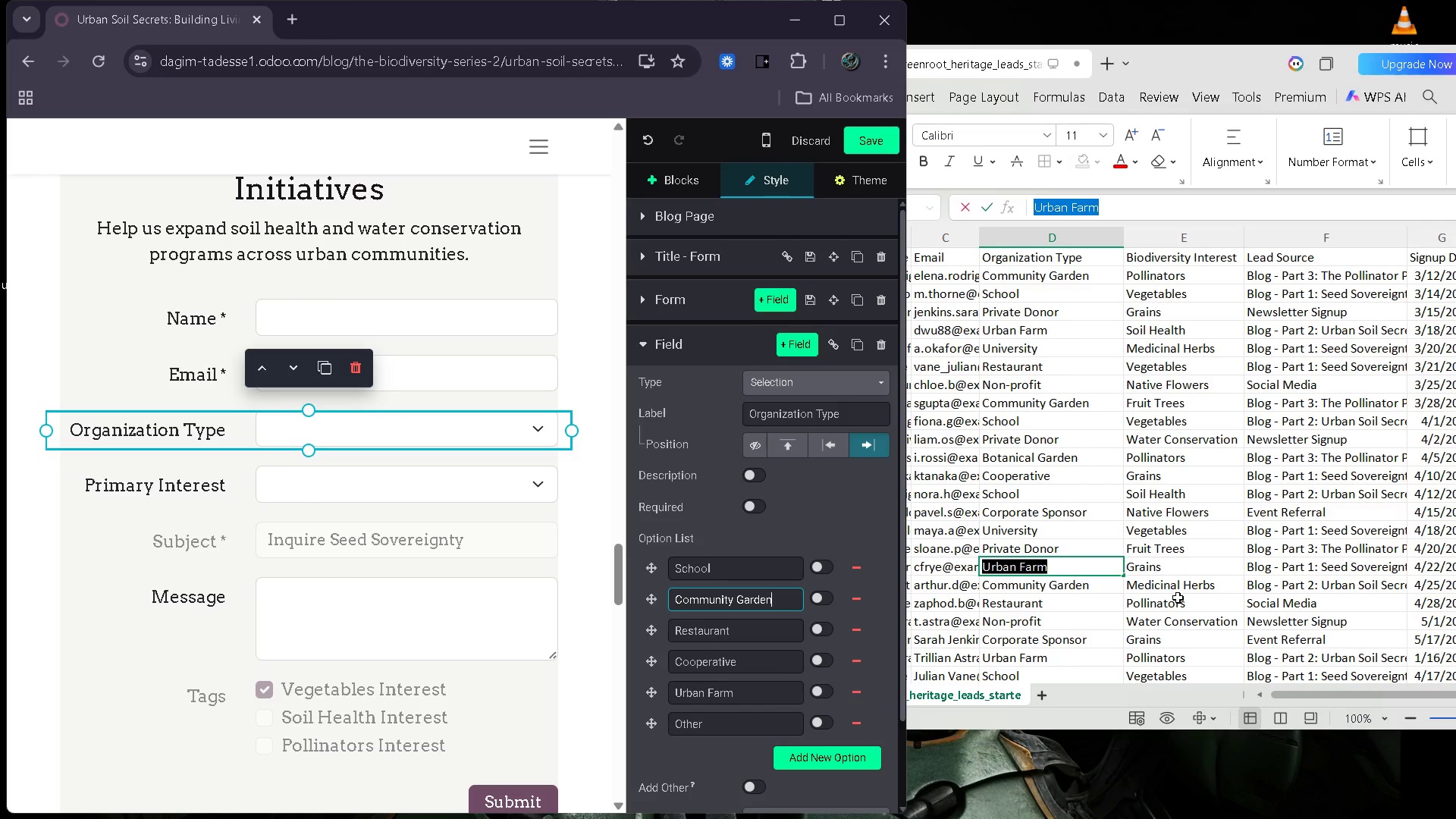 
mouse_move([1150, 639])
 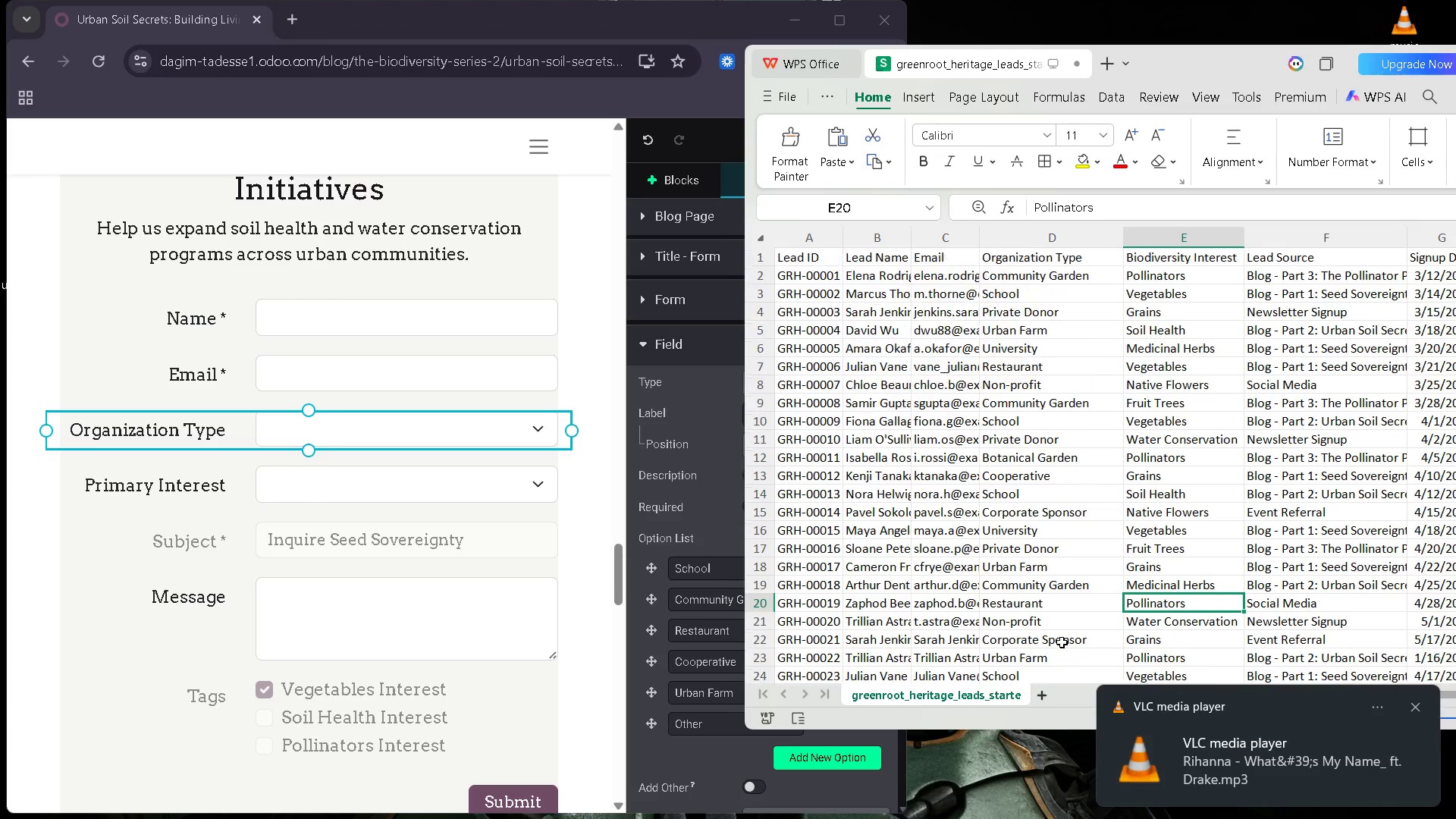 
wait(8.87)
 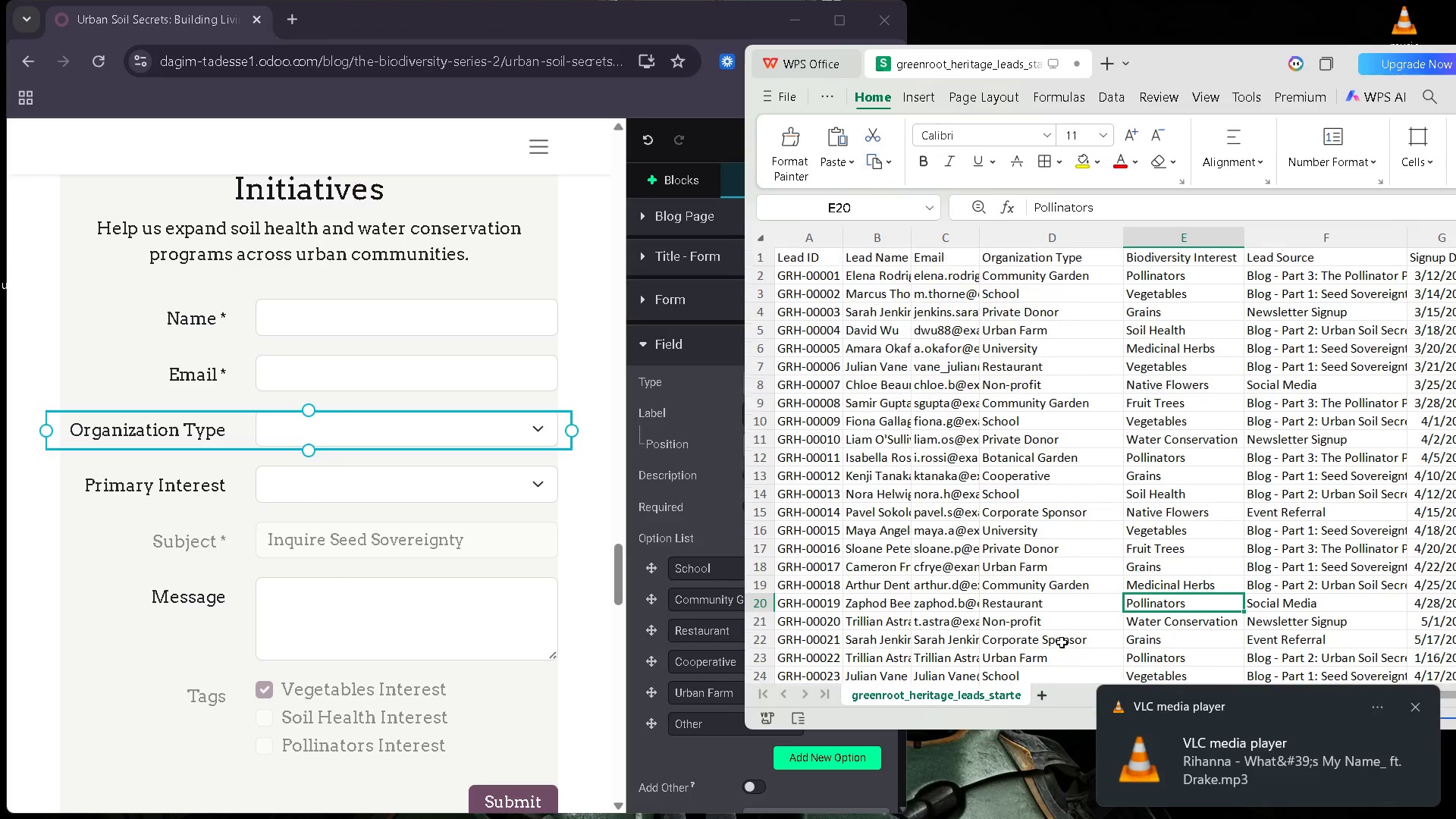 
left_click([436, 484])
 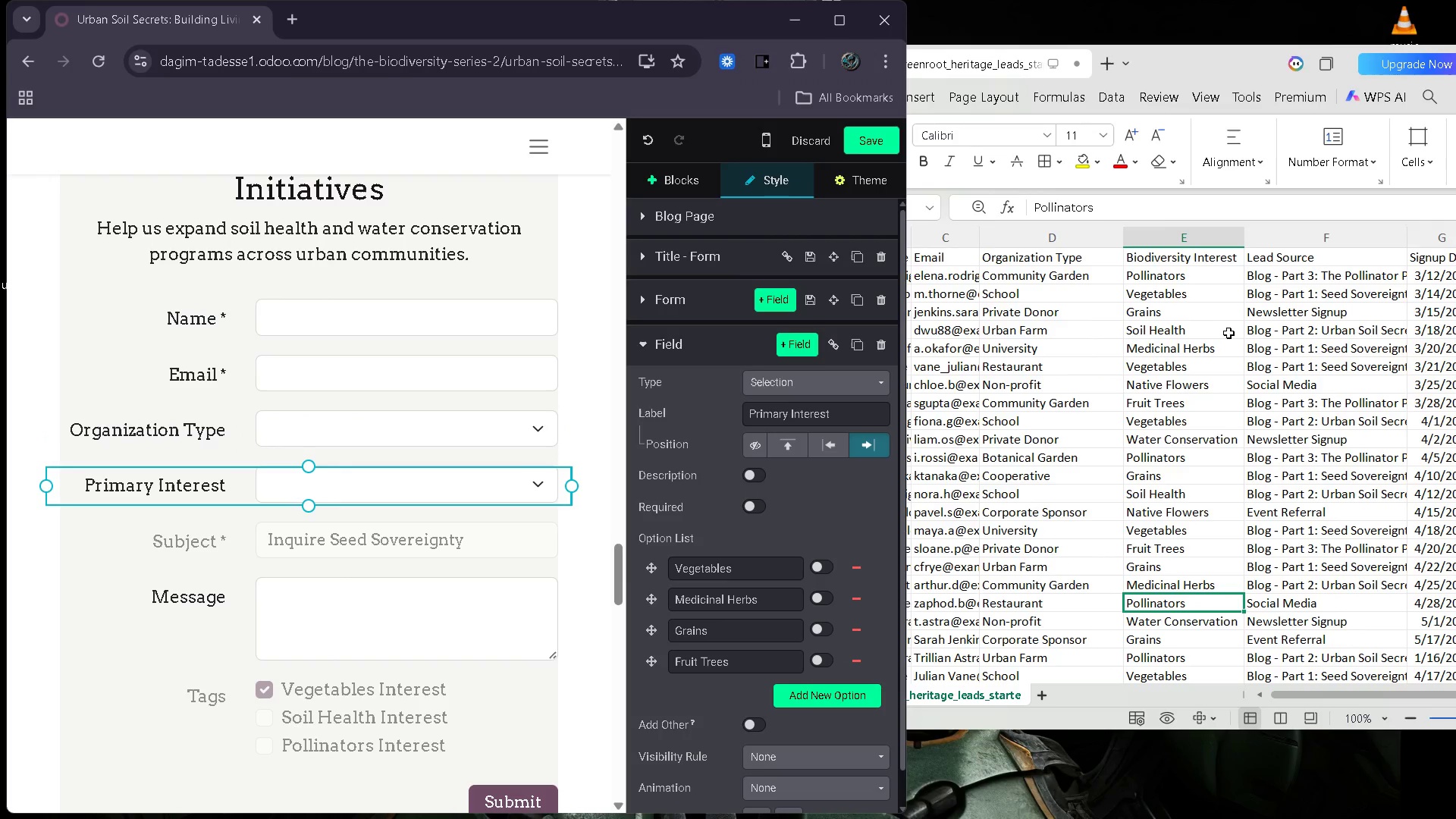 
wait(5.17)
 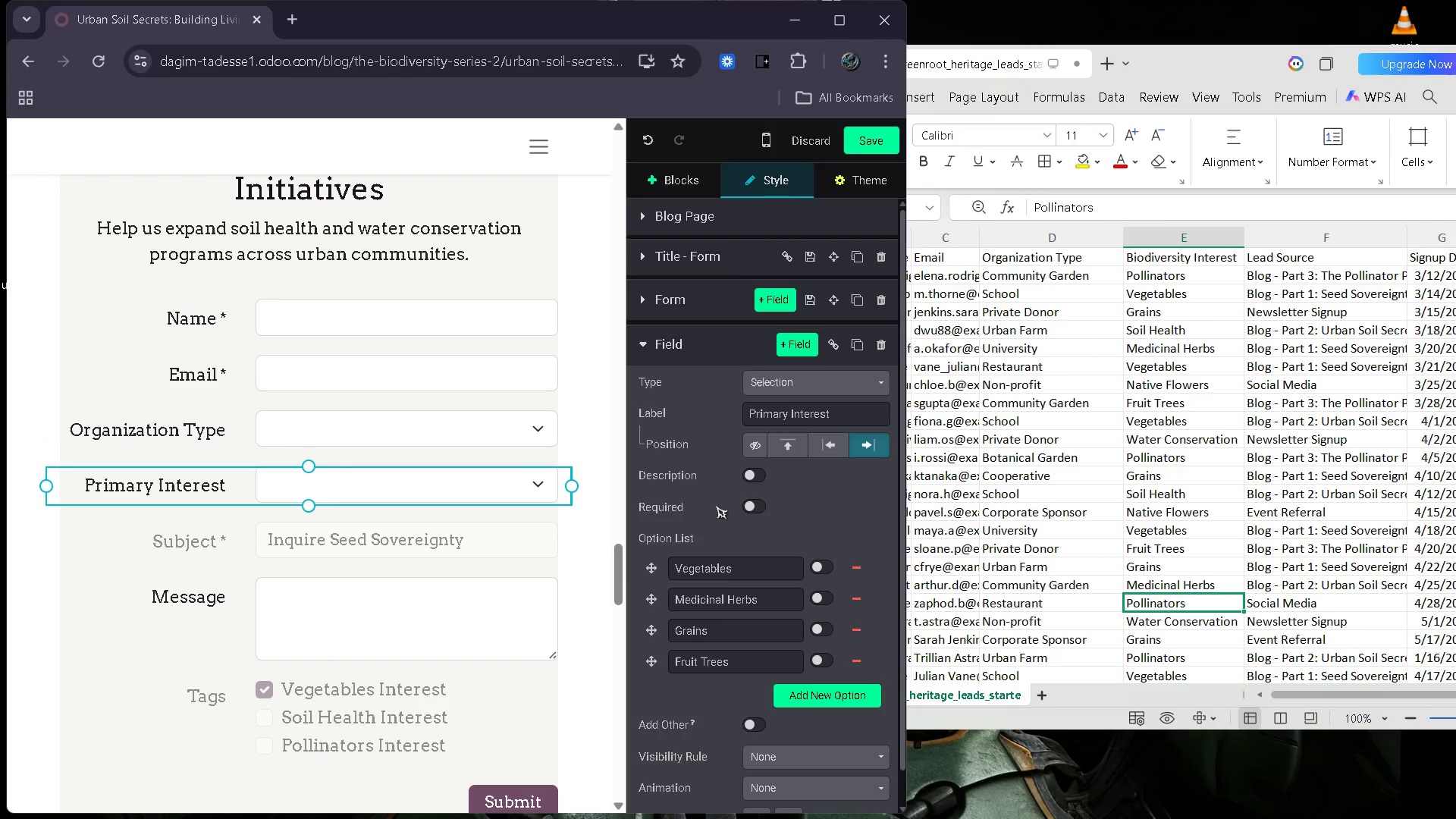 
left_click_drag(start_coordinate=[758, 569], to_coordinate=[653, 575])
 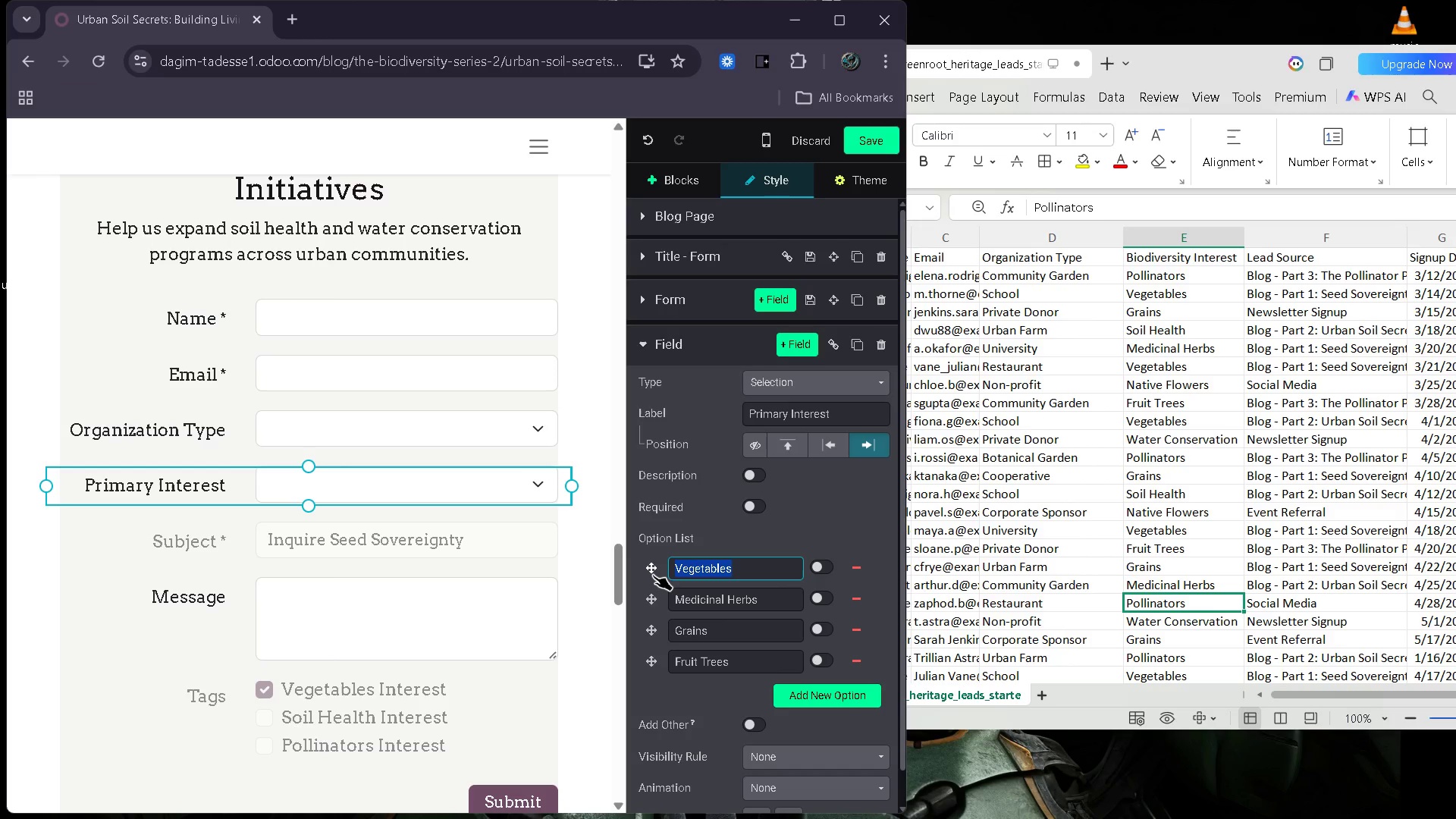 
type(Soil Health)
 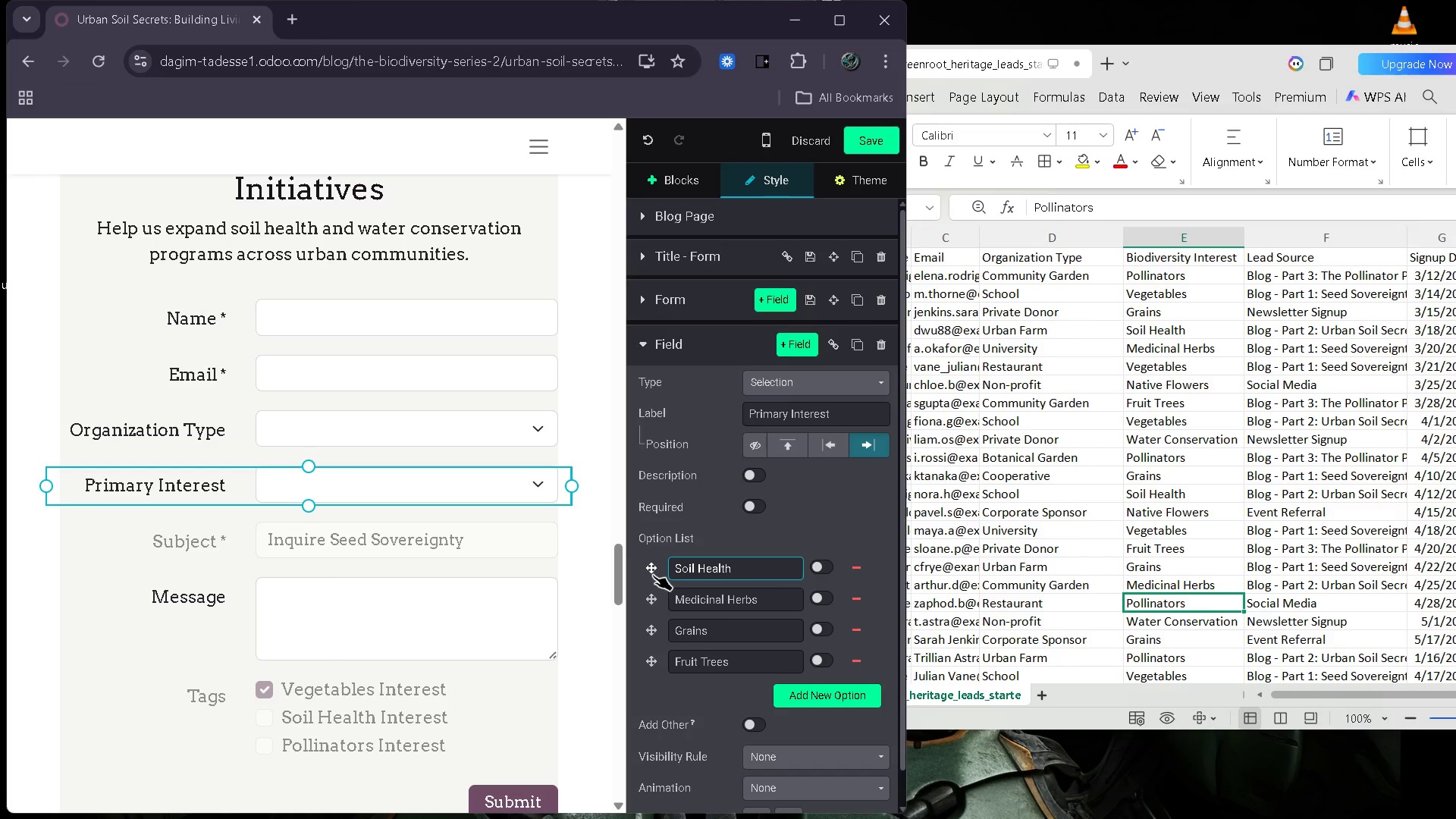 
wait(8.28)
 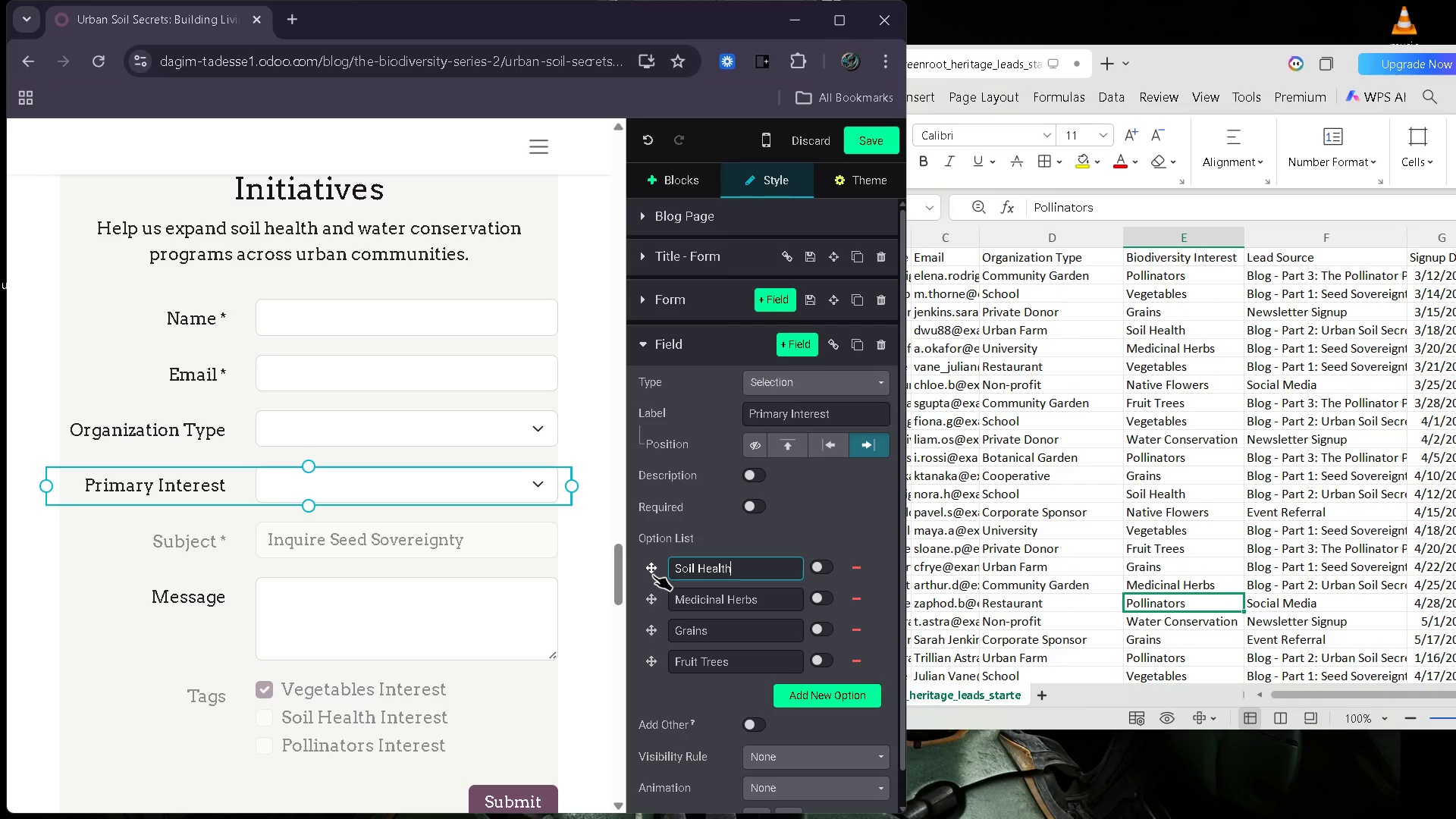 
left_click_drag(start_coordinate=[778, 597], to_coordinate=[631, 605])
 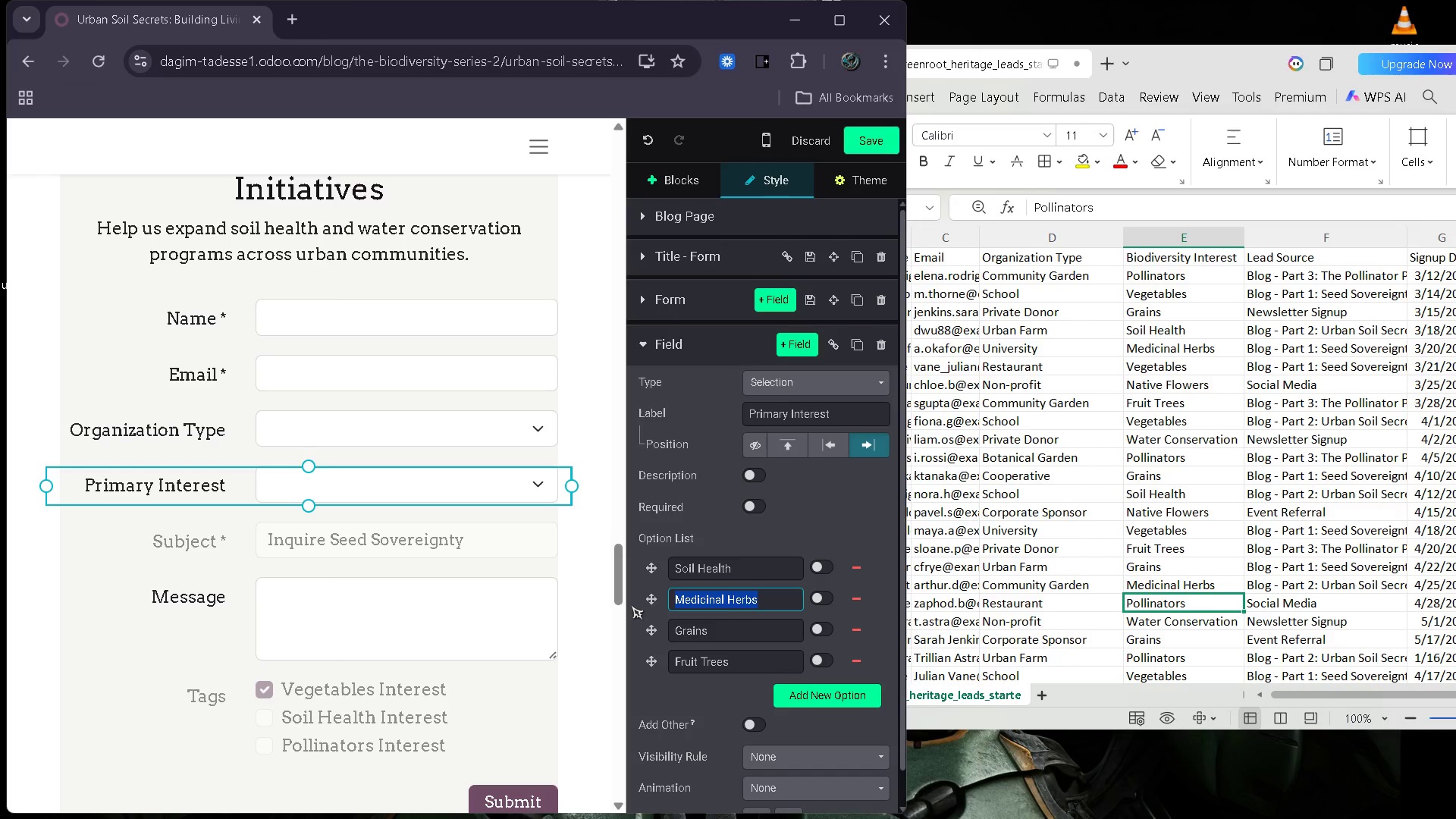 
type(Vegetables)
 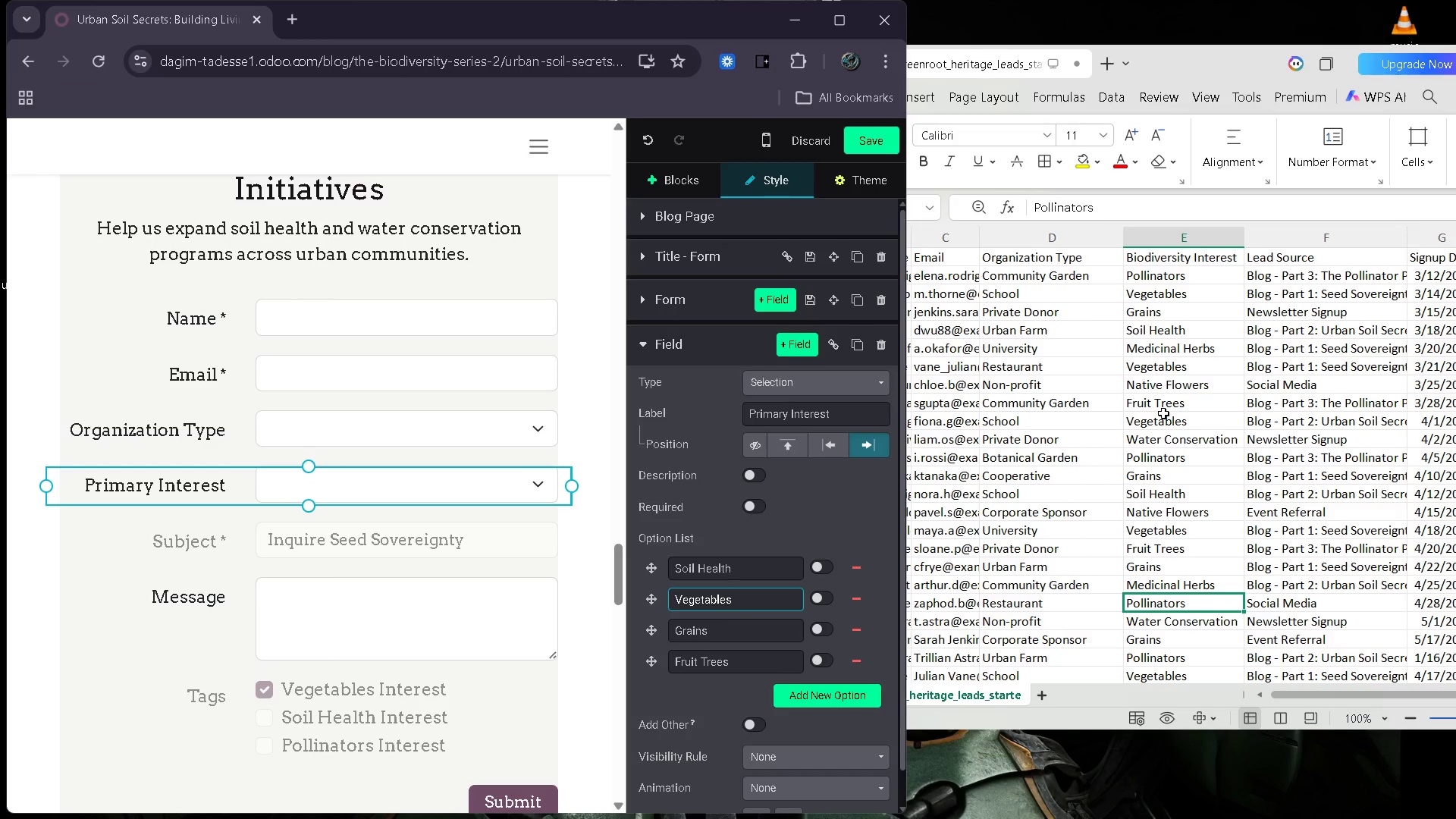 
wait(20.5)
 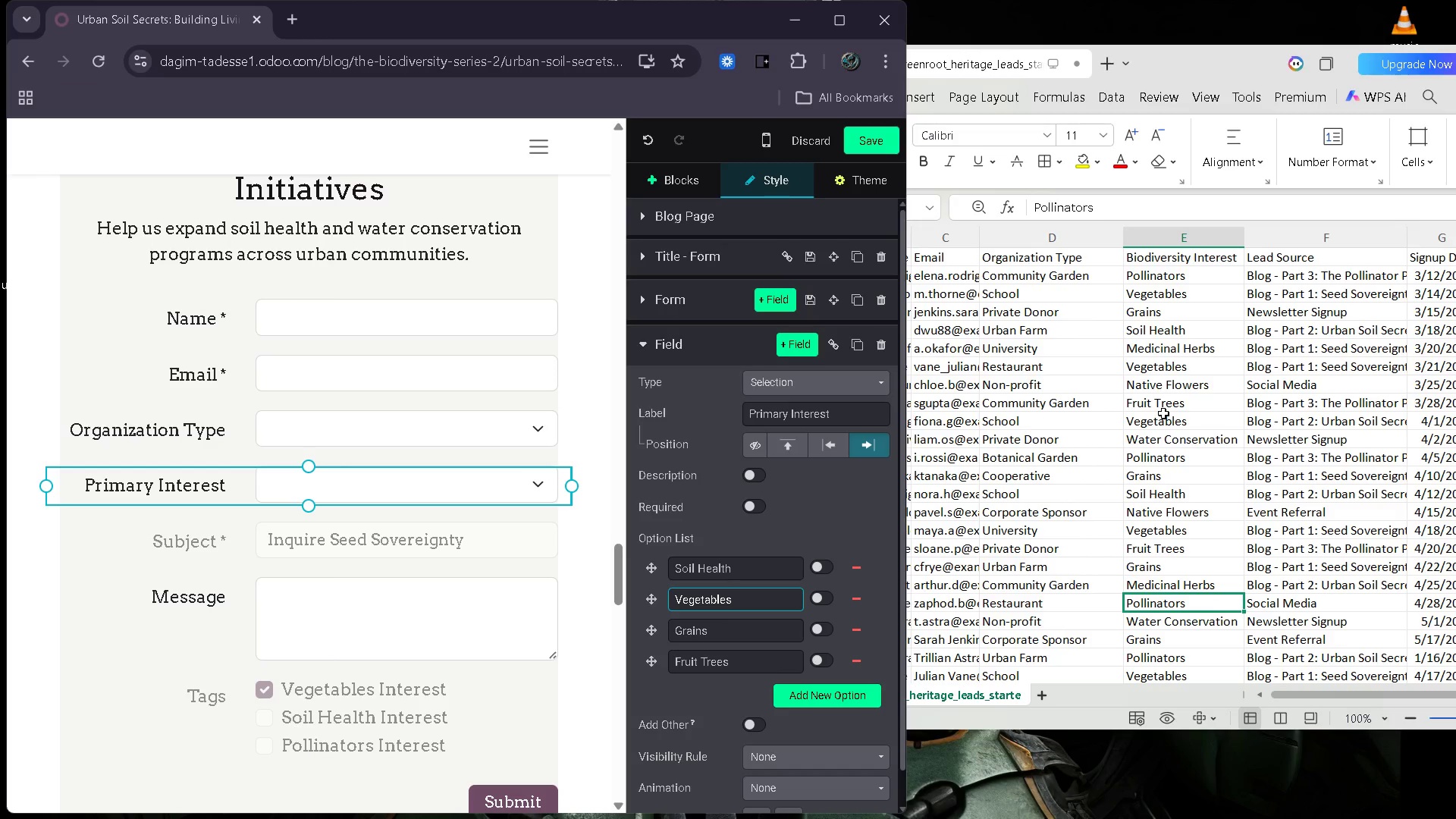 
left_click_drag(start_coordinate=[715, 623], to_coordinate=[667, 629])
 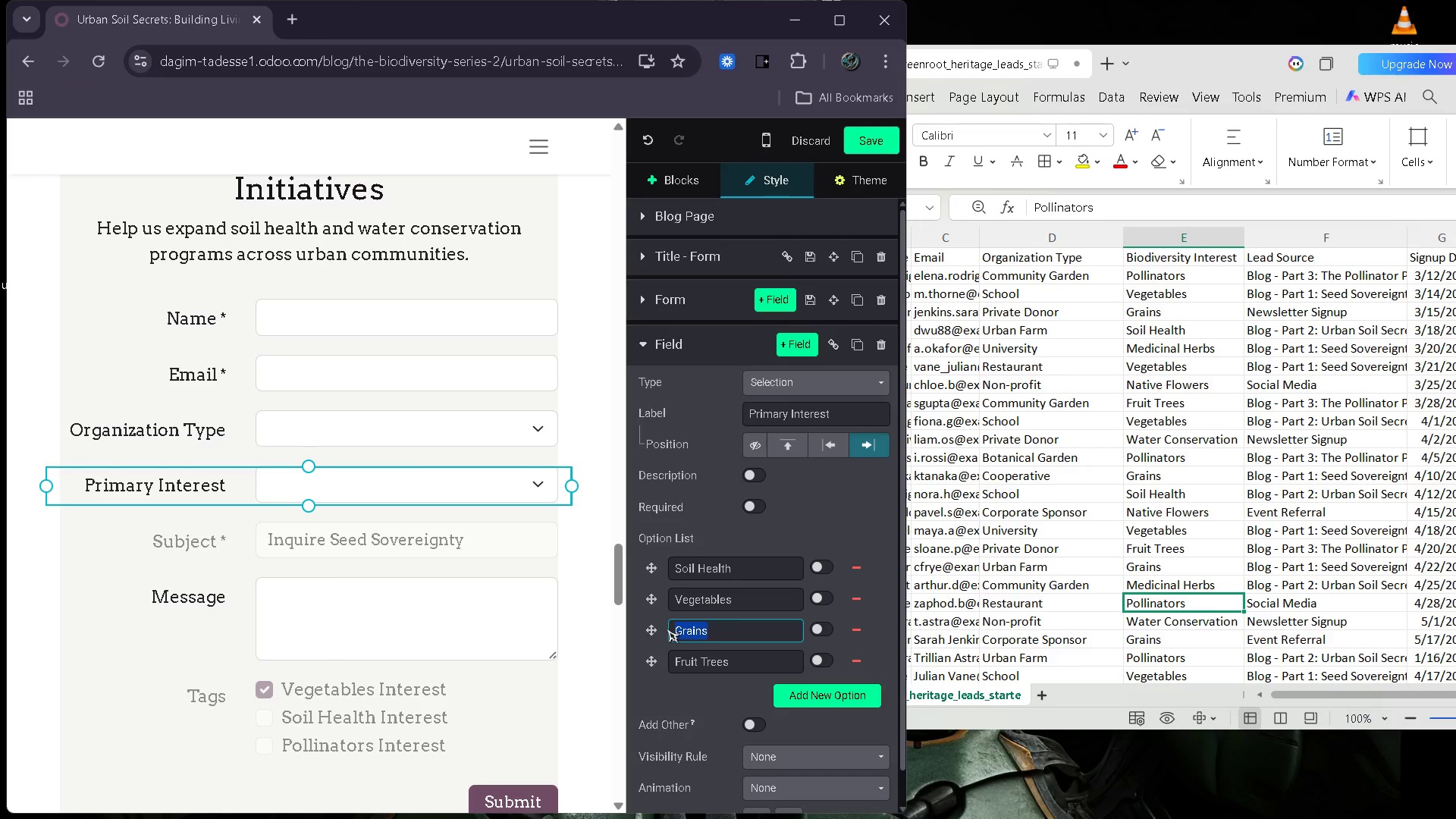 
type(Medical Herbs)
 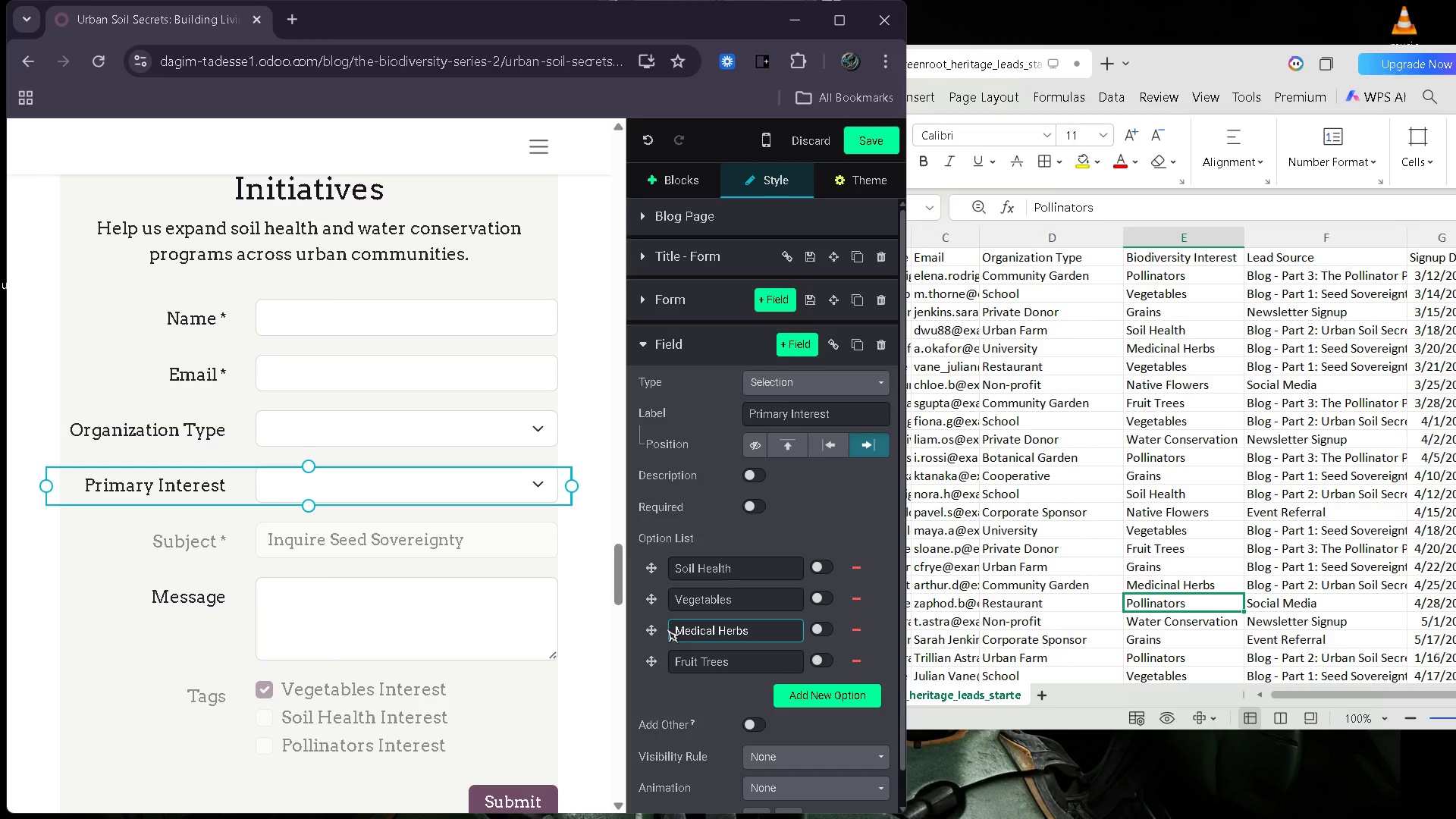 
left_click_drag(start_coordinate=[749, 666], to_coordinate=[665, 664])
 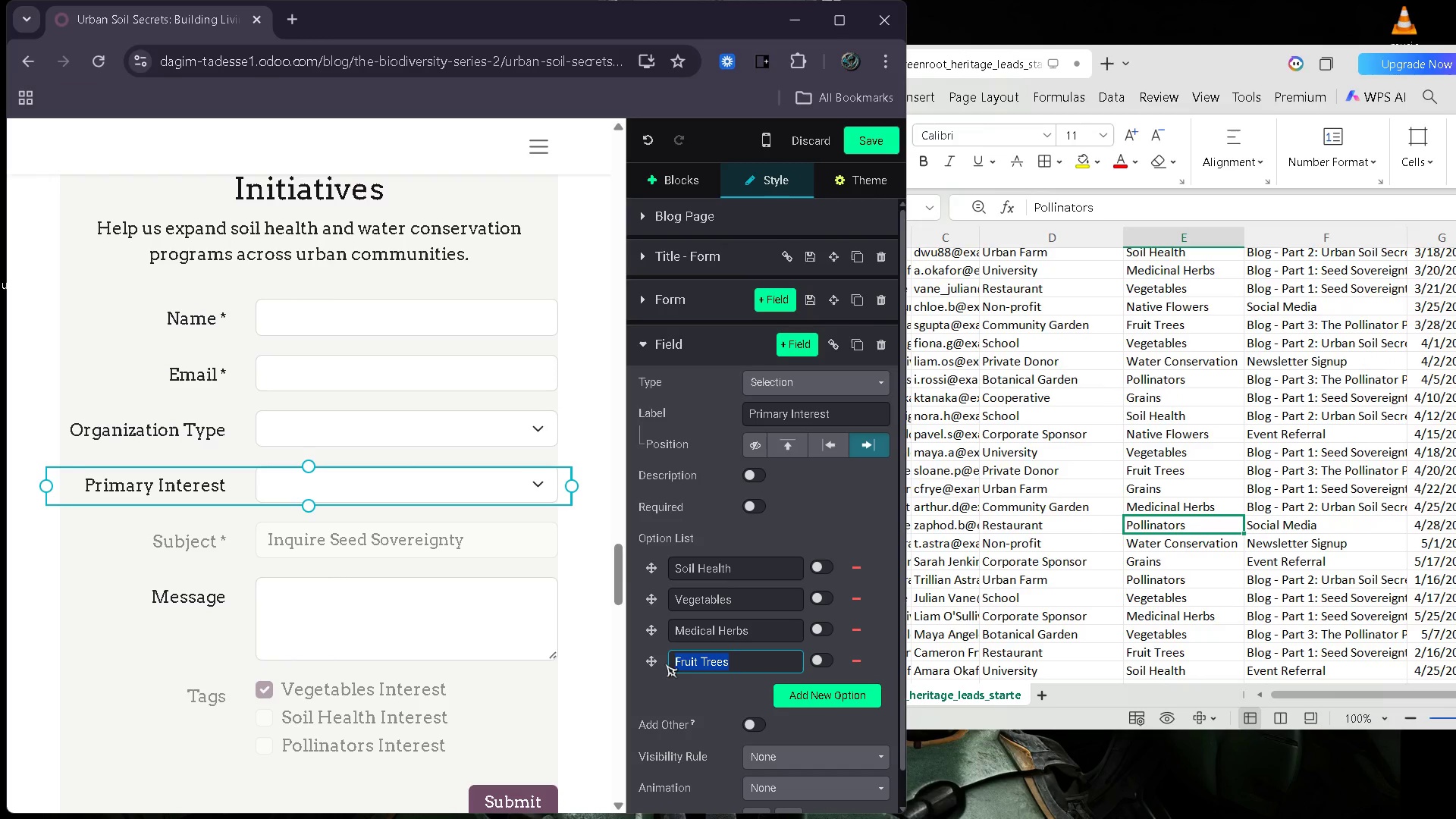 
type(Pollinators)
 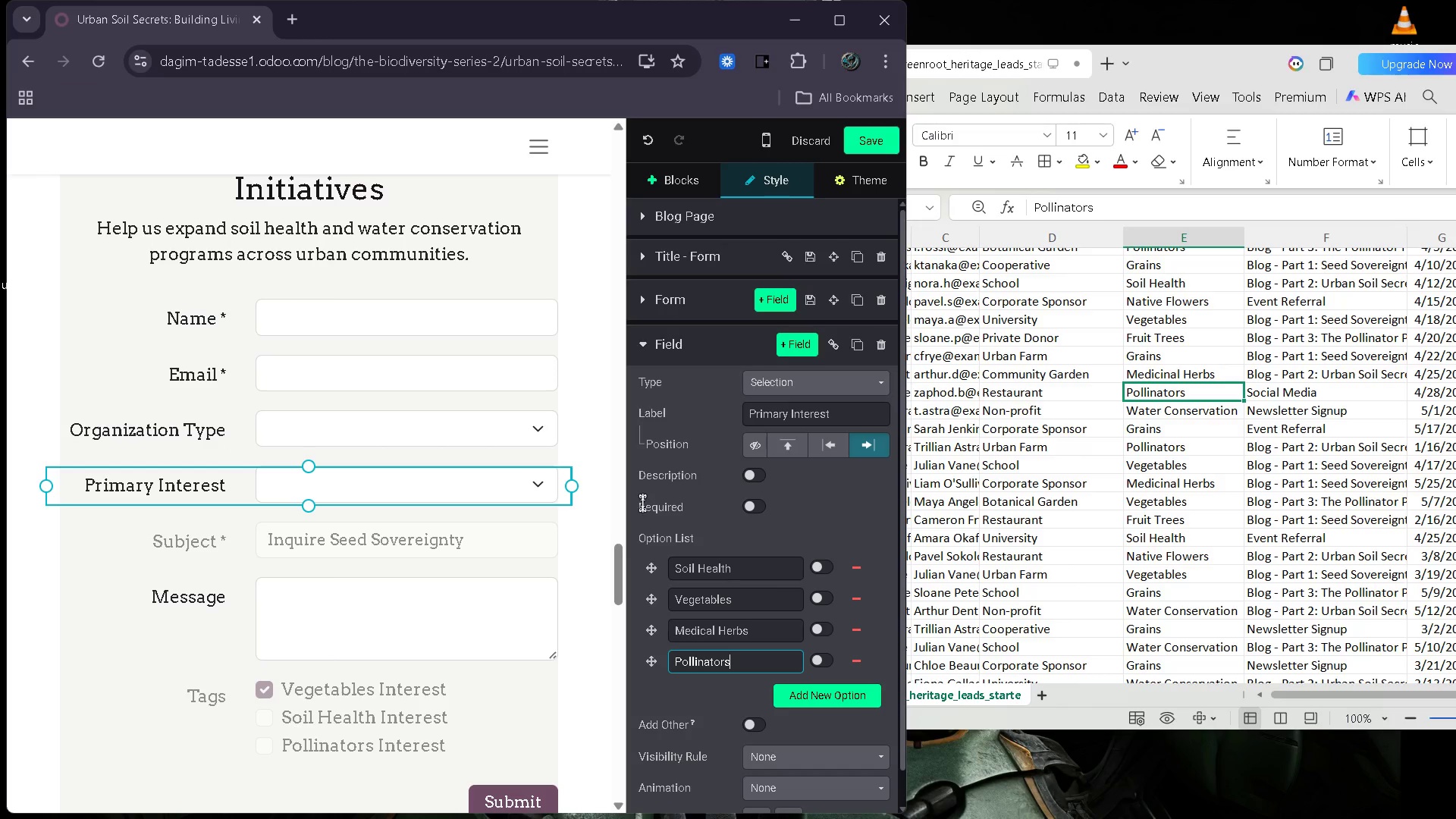 
wait(13.84)
 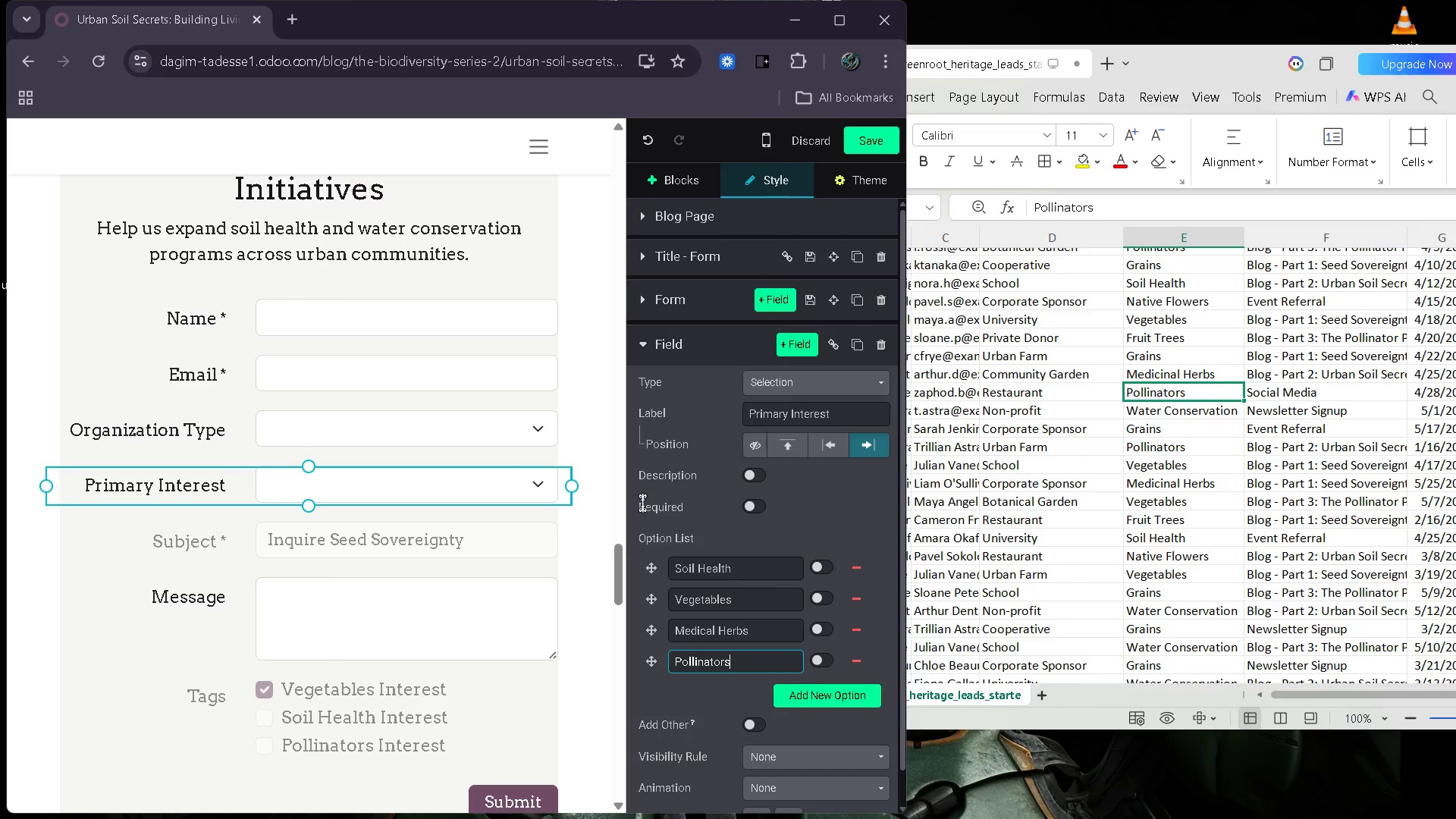 
left_click([822, 704])
 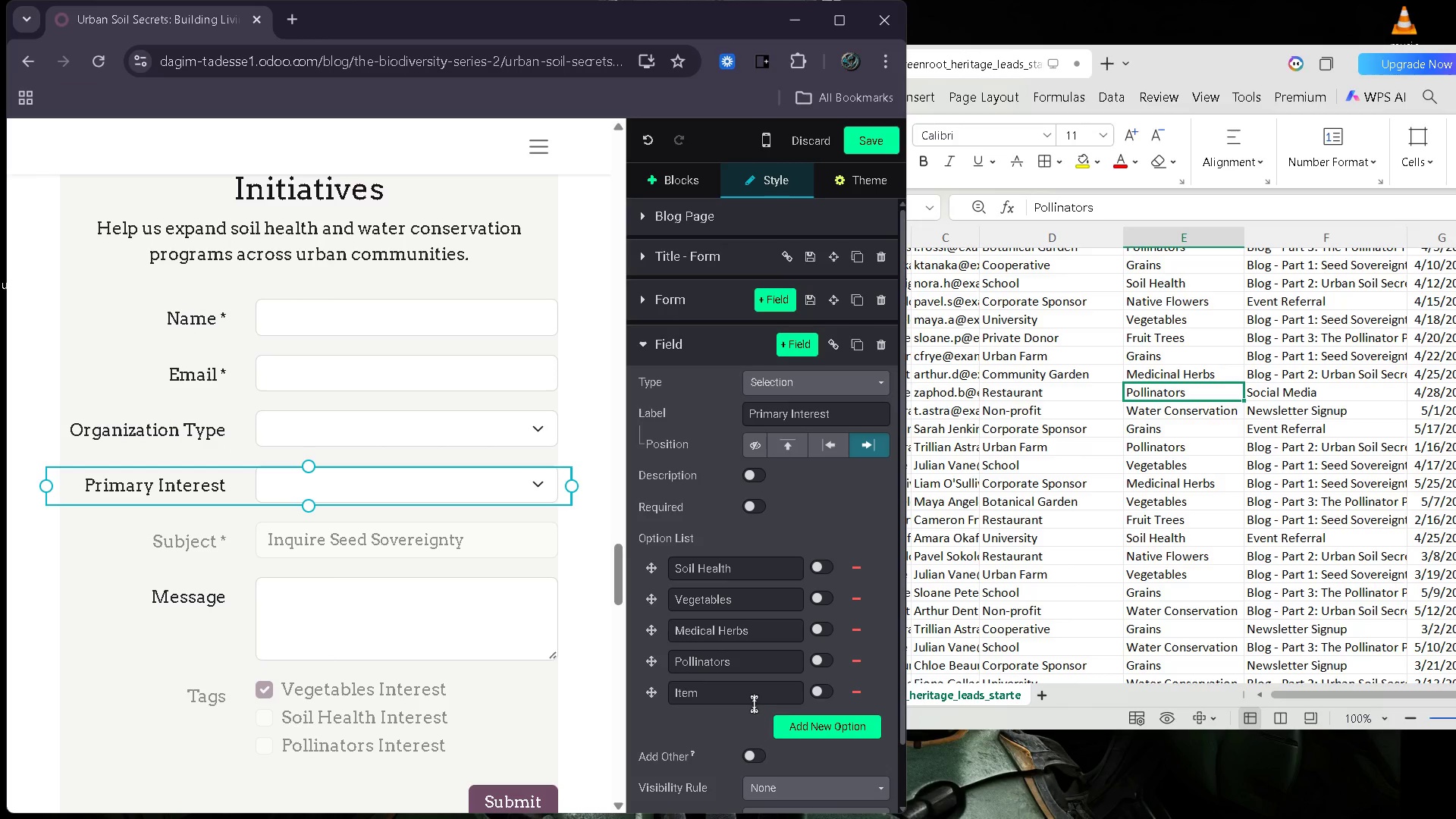 
left_click([753, 704])
 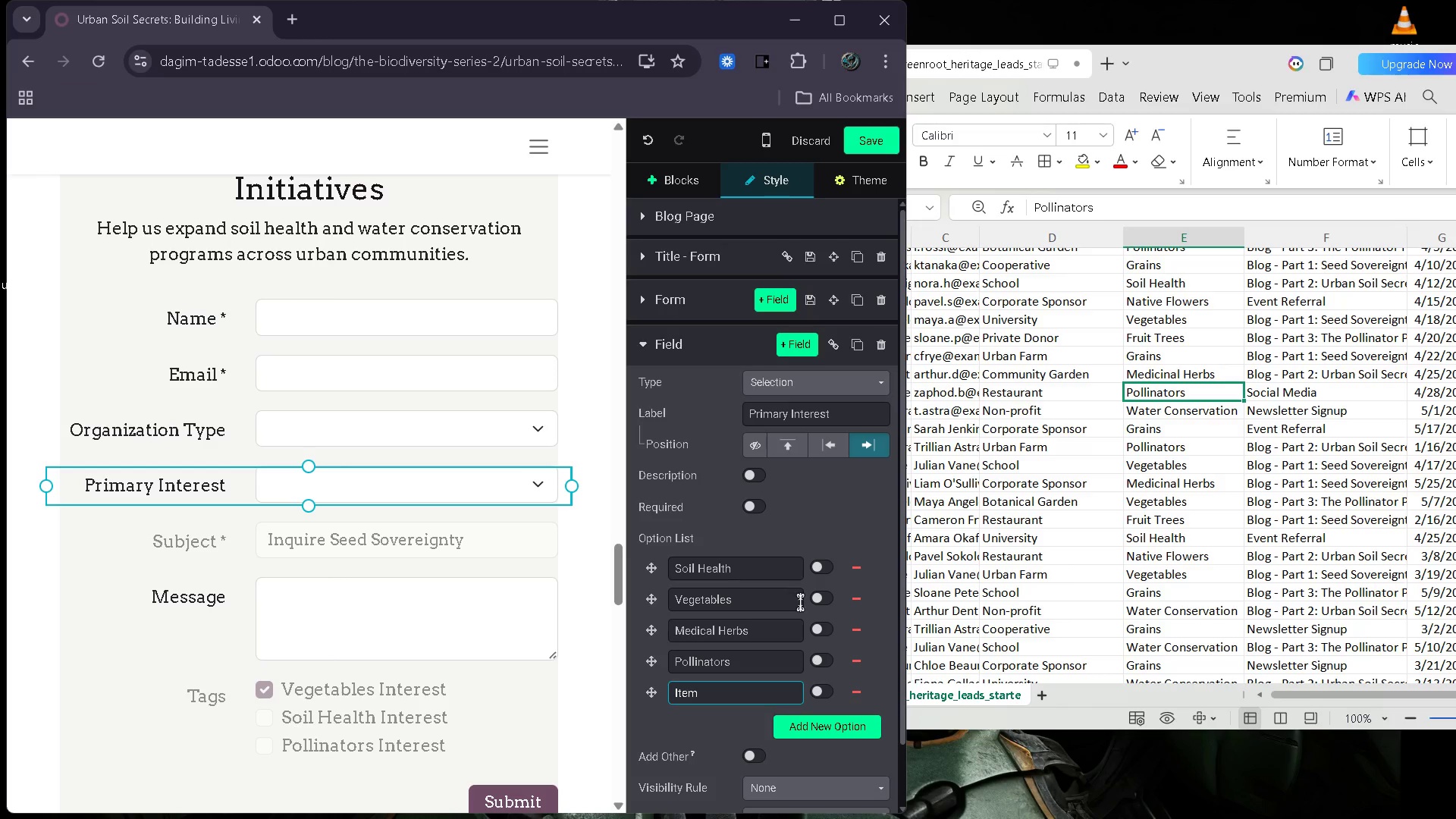 
wait(5.3)
 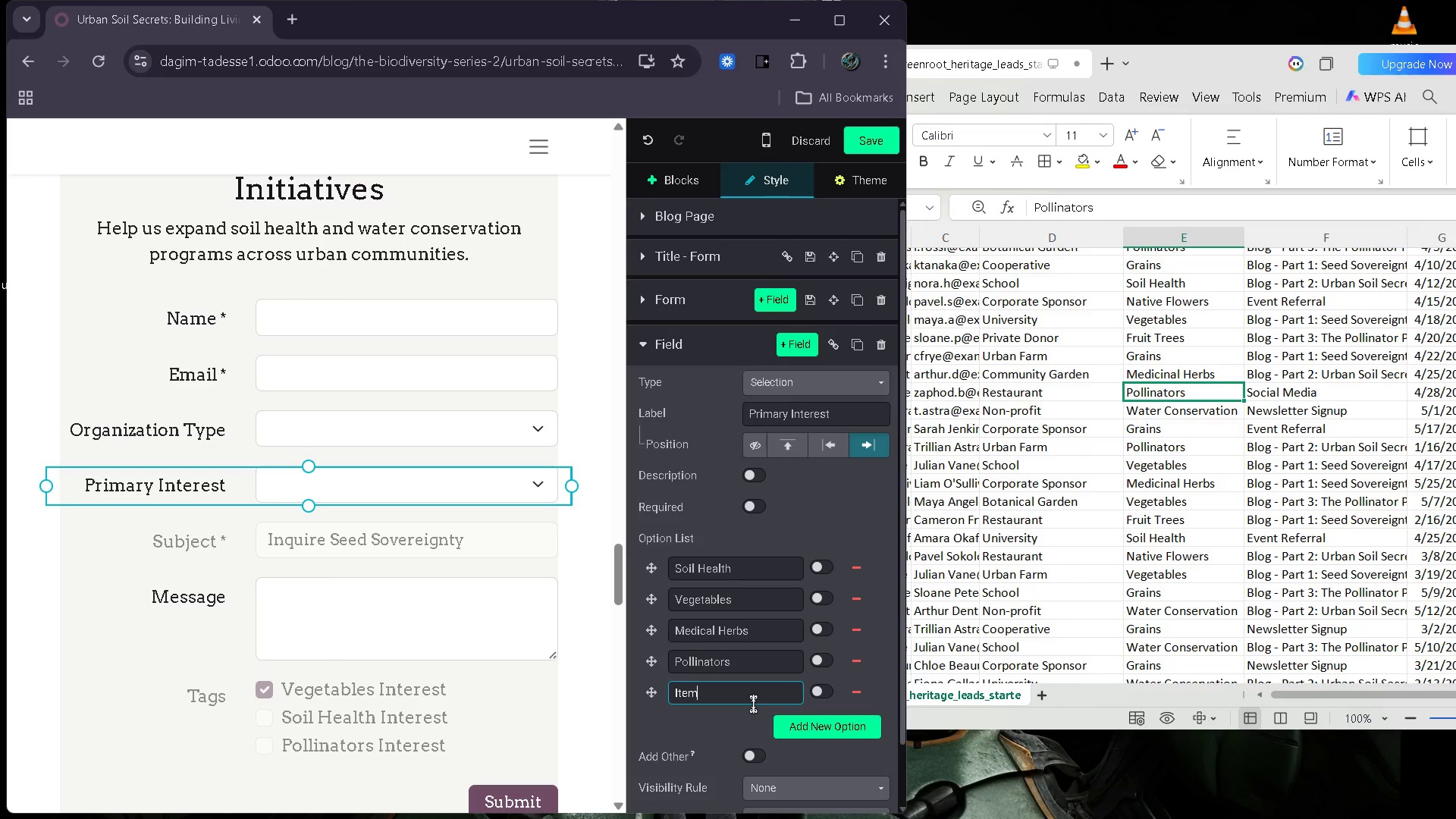 
left_click([769, 600])
 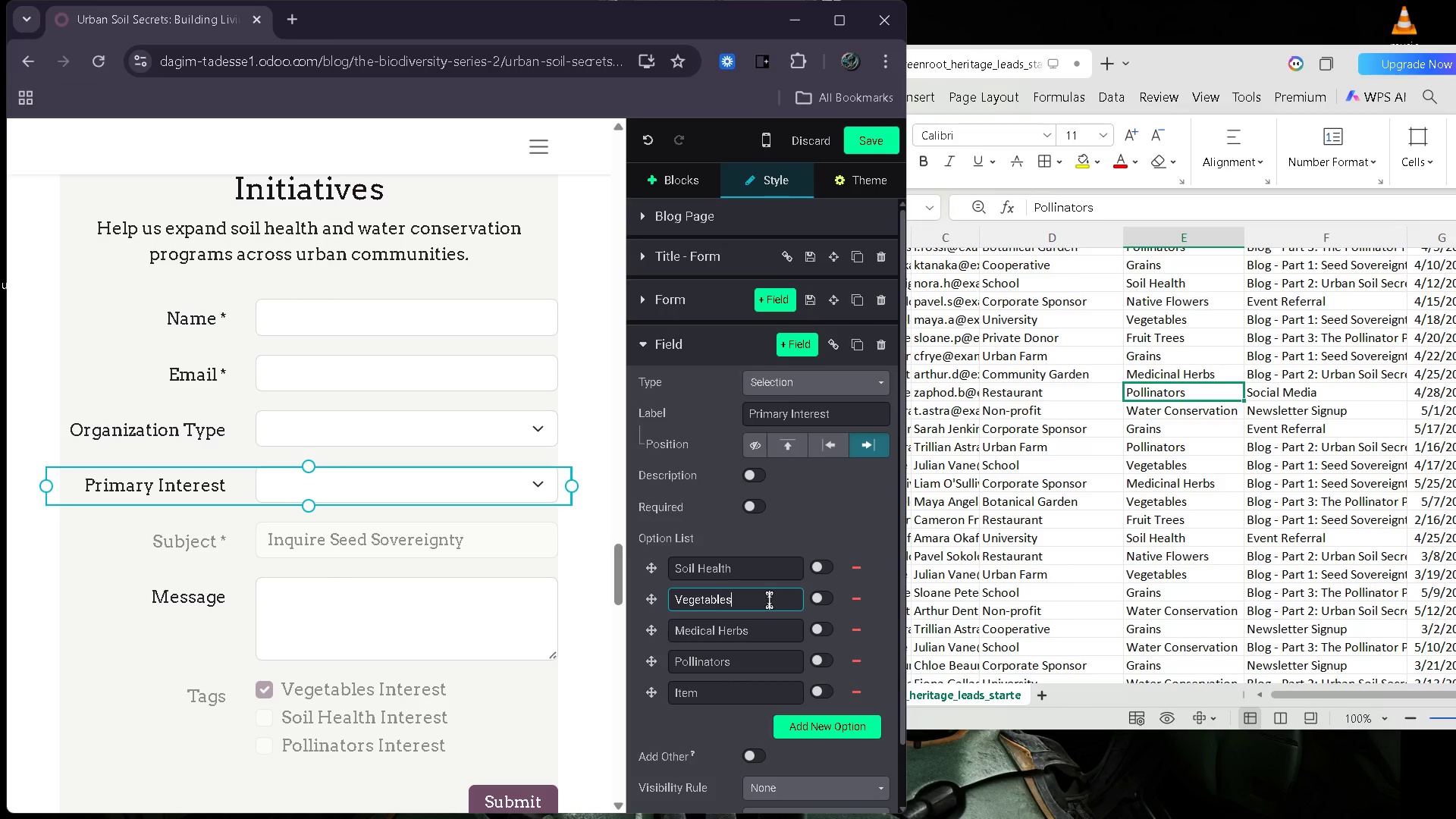 
wait(8.38)
 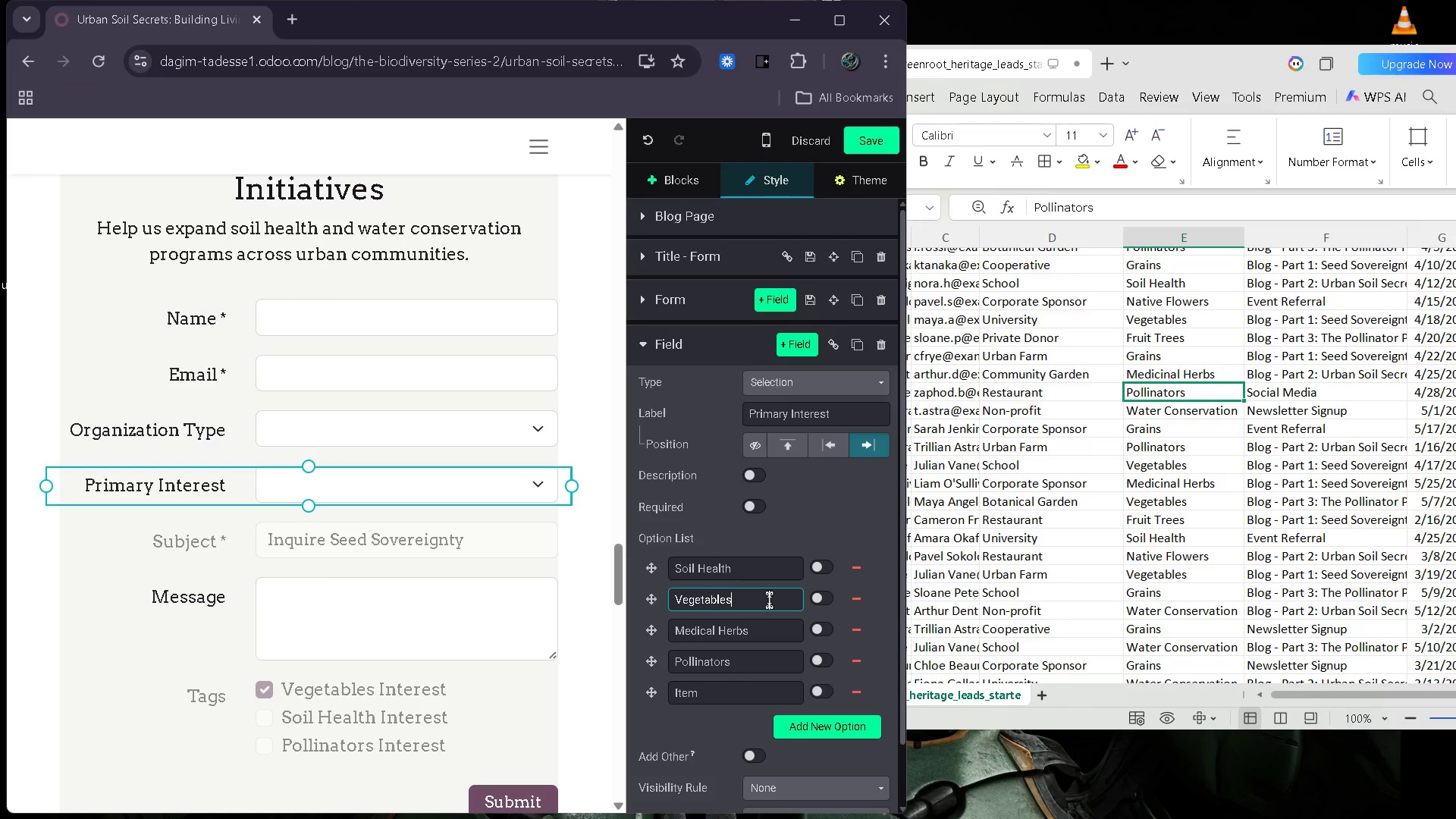 
left_click_drag(start_coordinate=[713, 698], to_coordinate=[679, 698])
 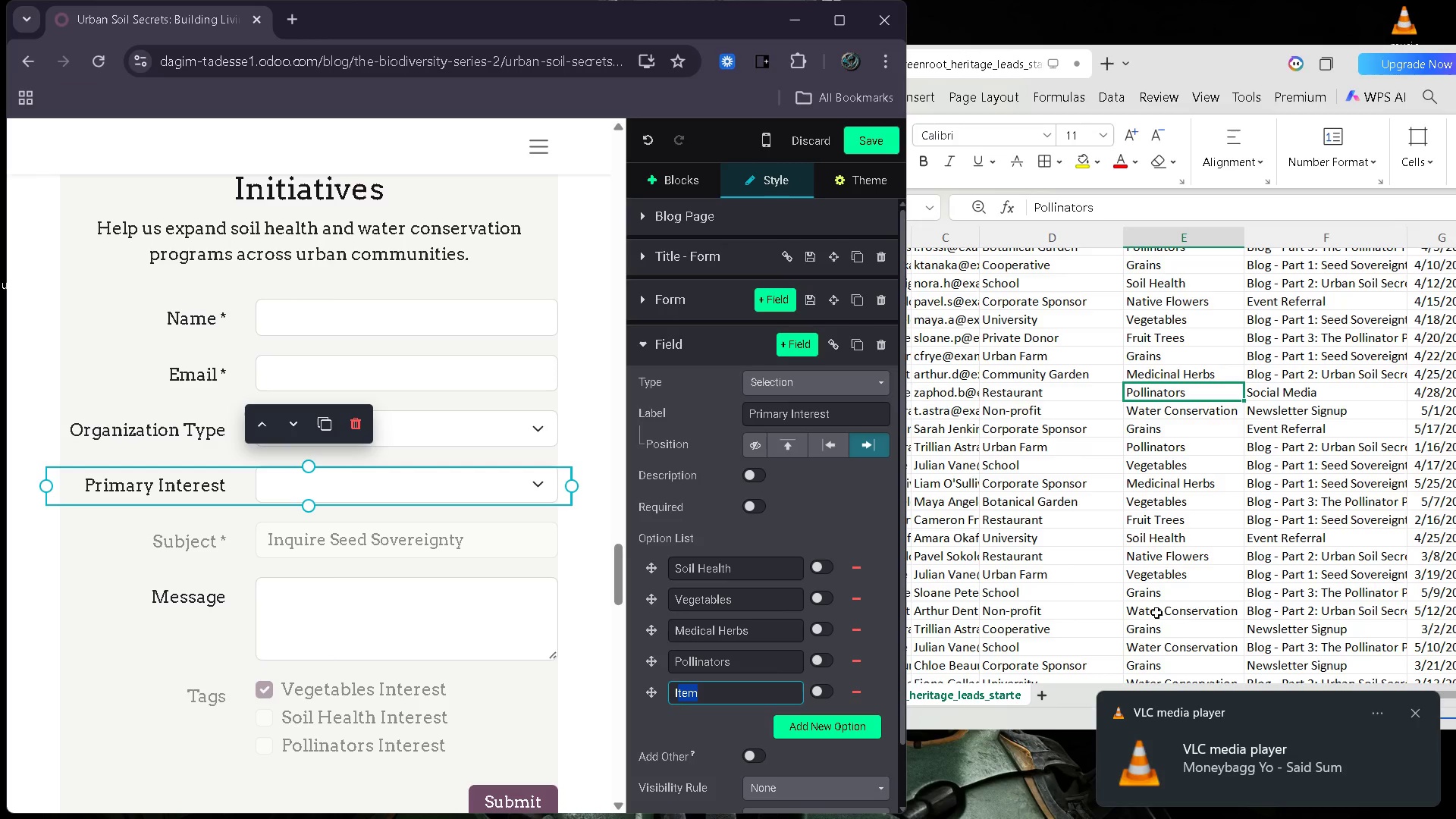 
left_click([1172, 616])
 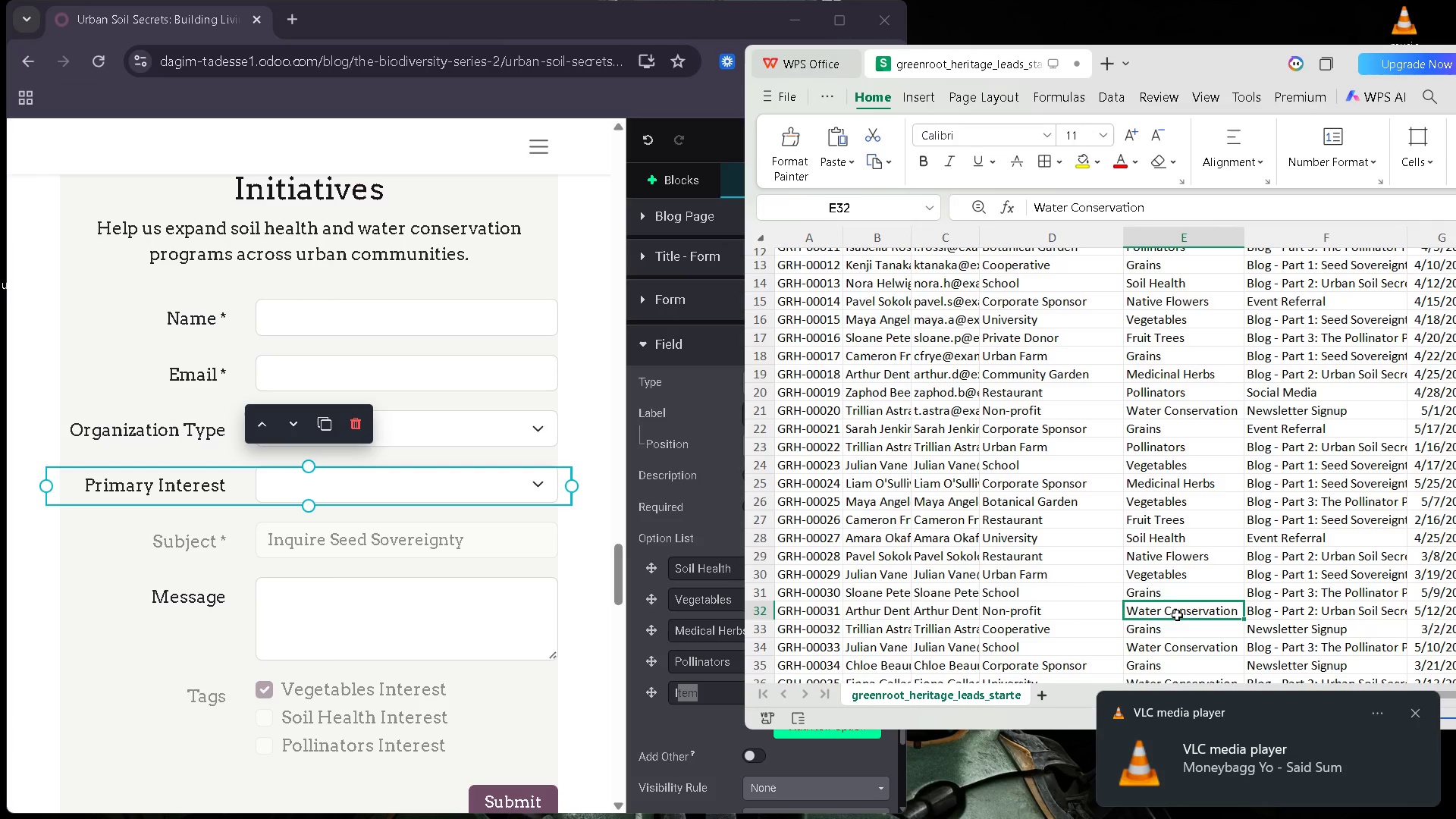 
double_click([1177, 614])
 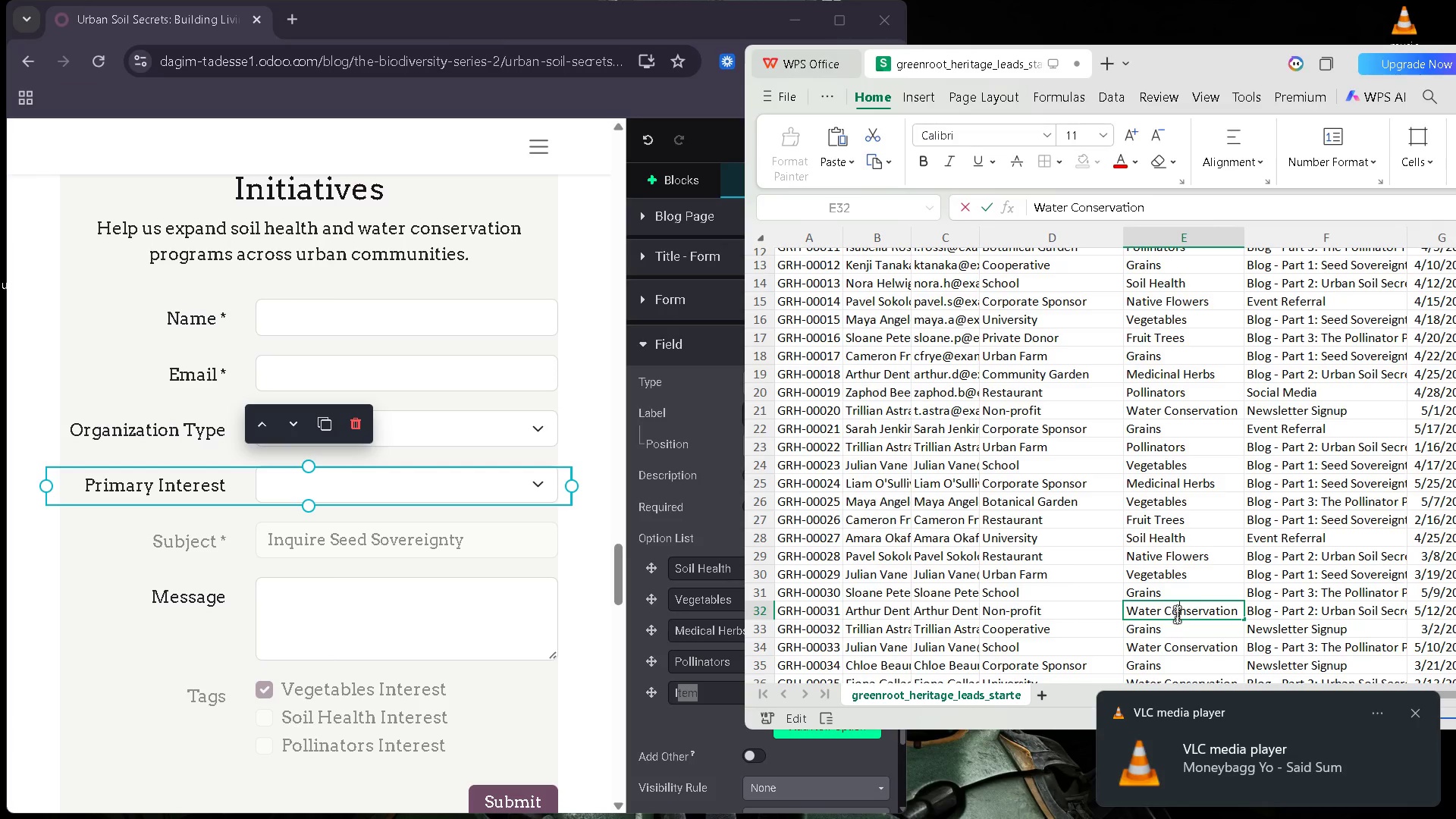 
key(Control+ControlLeft)
 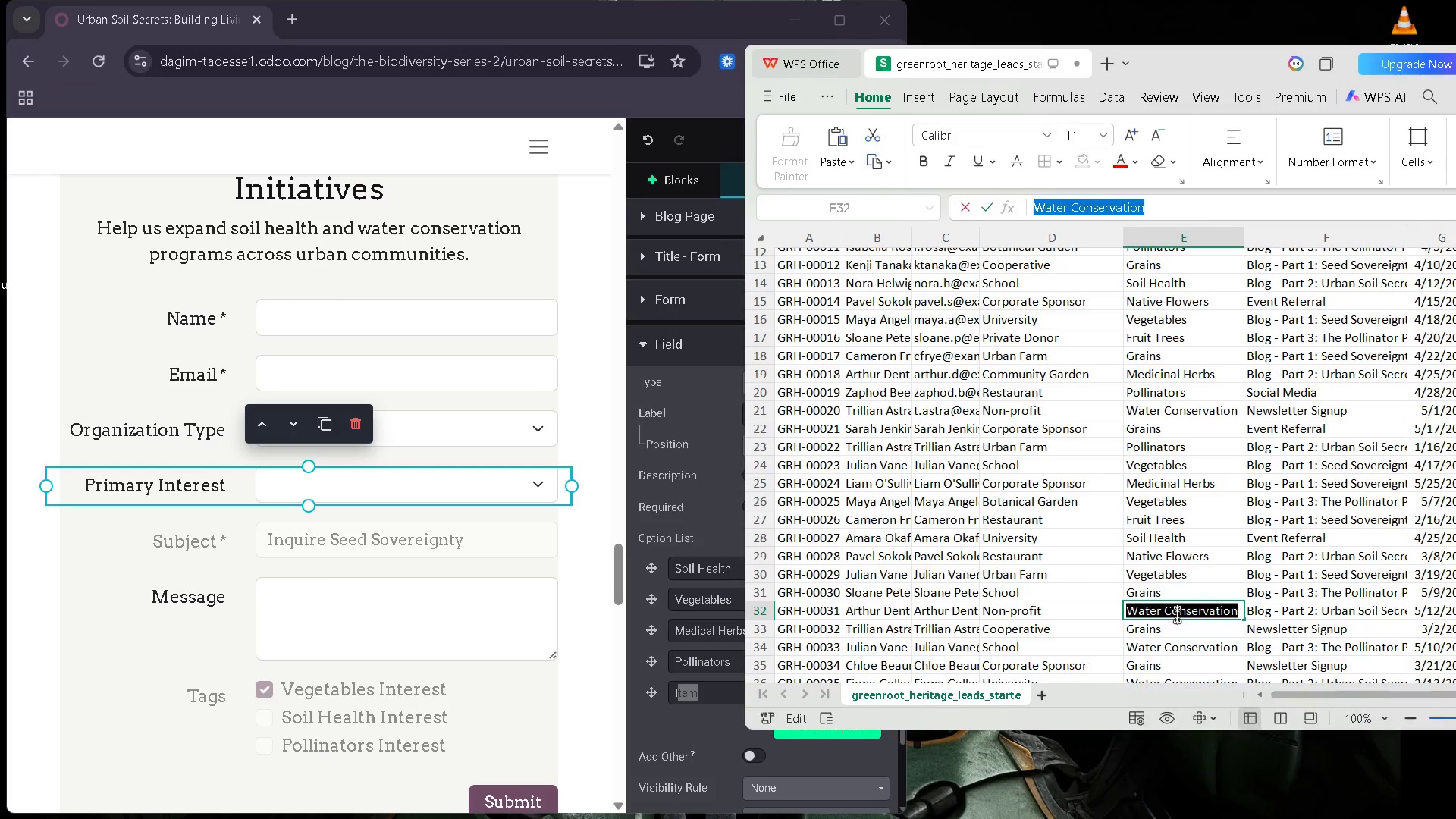 
key(Control+A)
 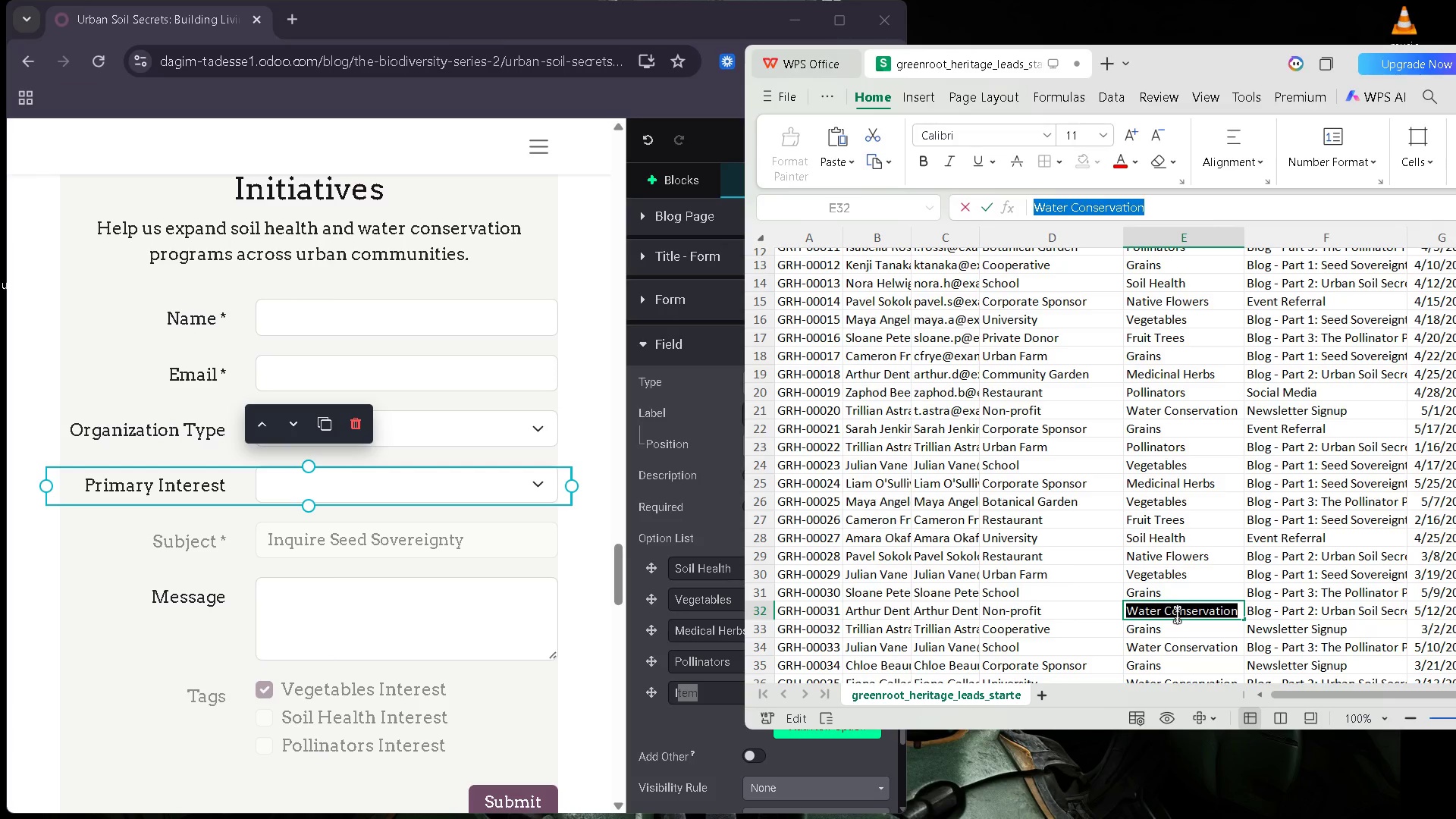 
key(Control+C)
 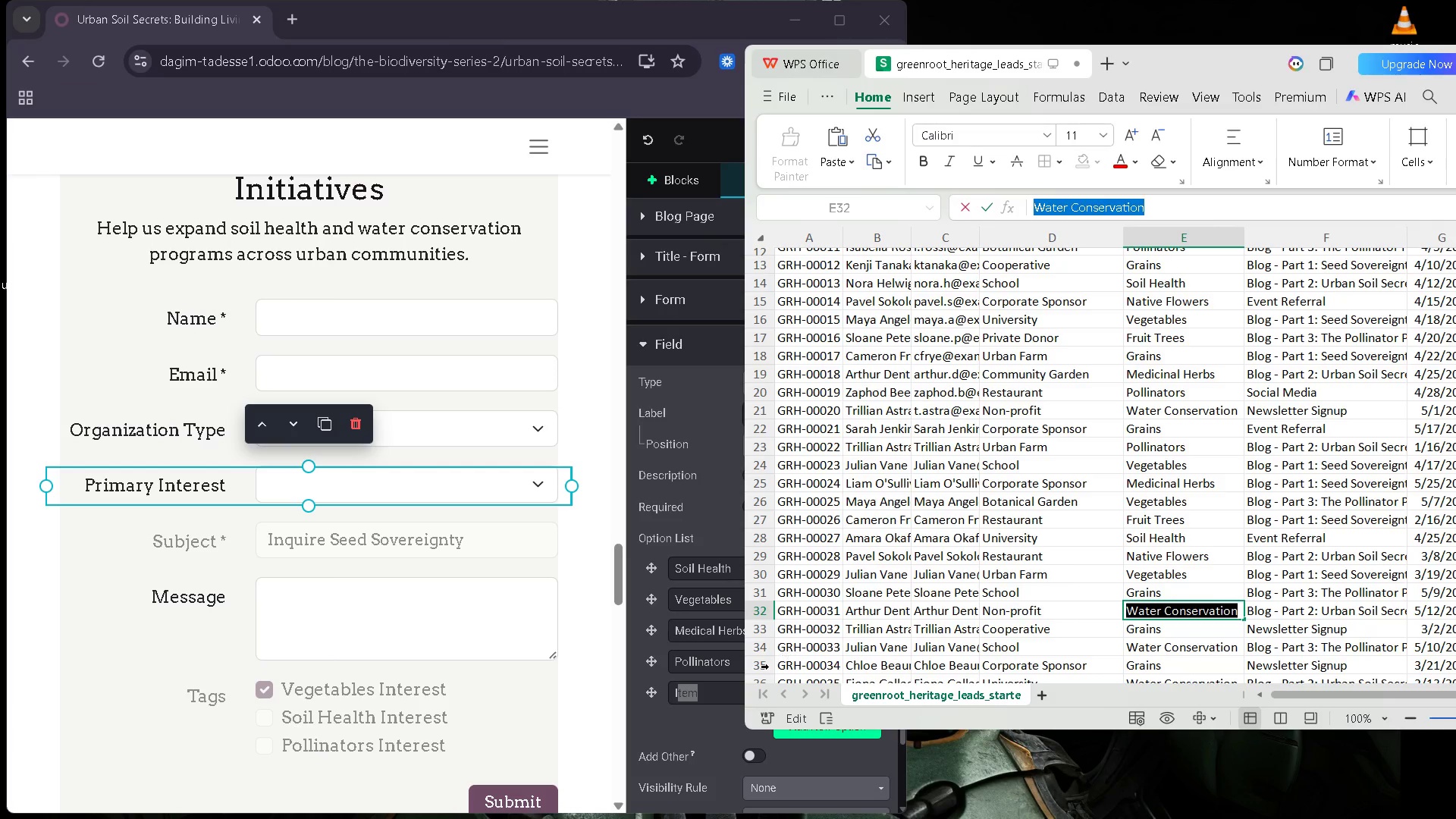 
left_click([719, 694])
 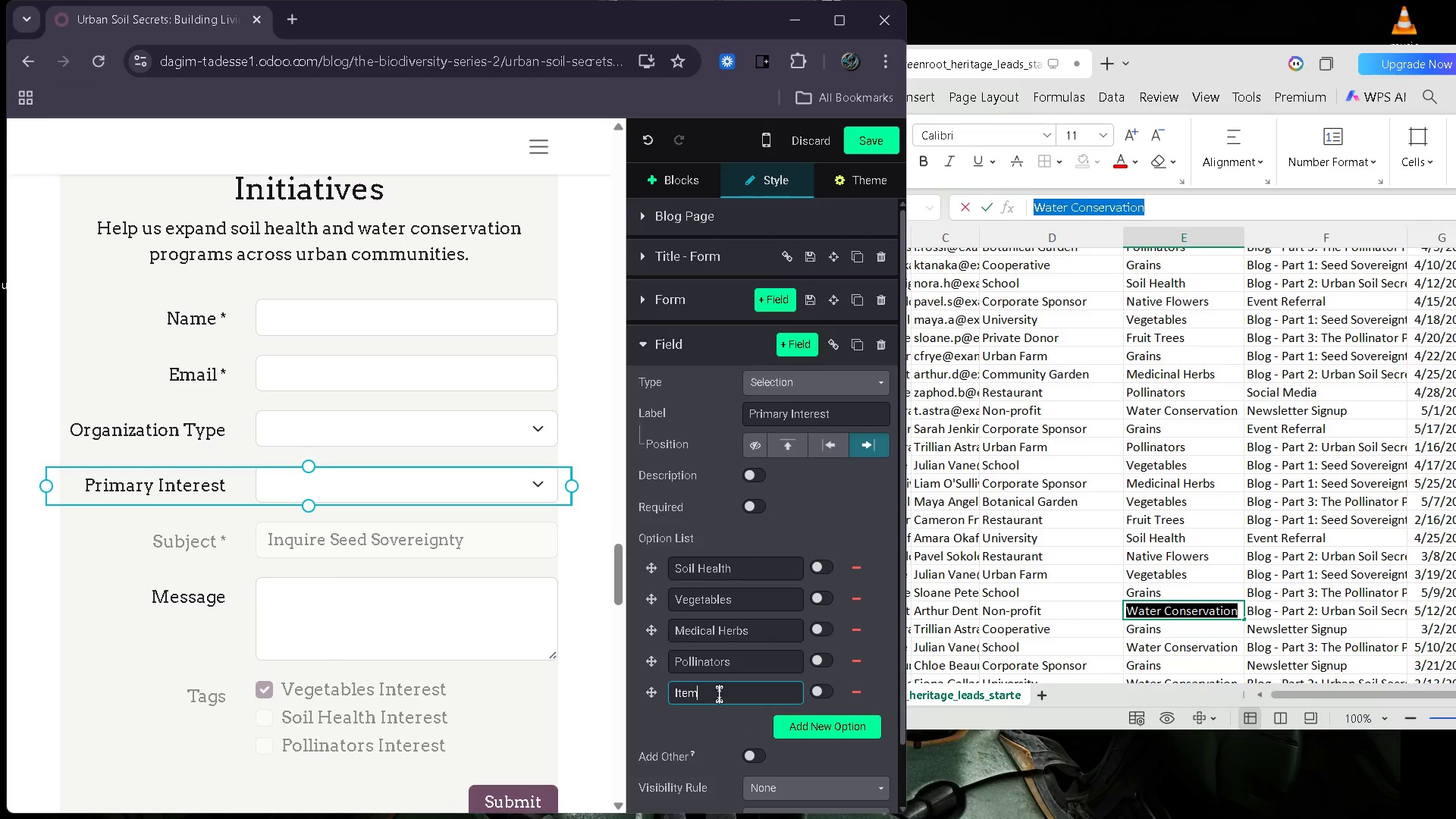 
left_click_drag(start_coordinate=[719, 694], to_coordinate=[622, 706])
 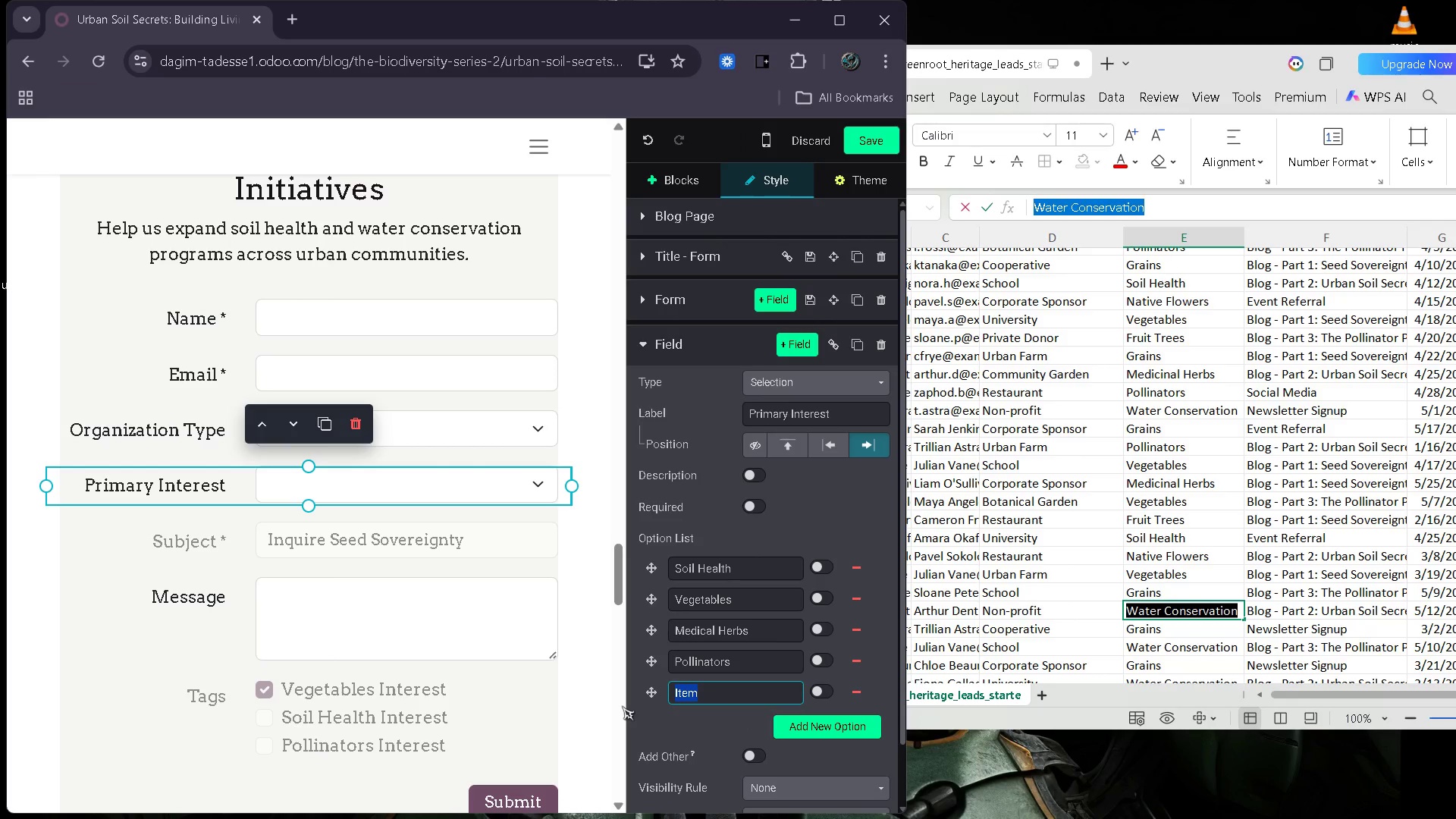 
key(Control+V)
 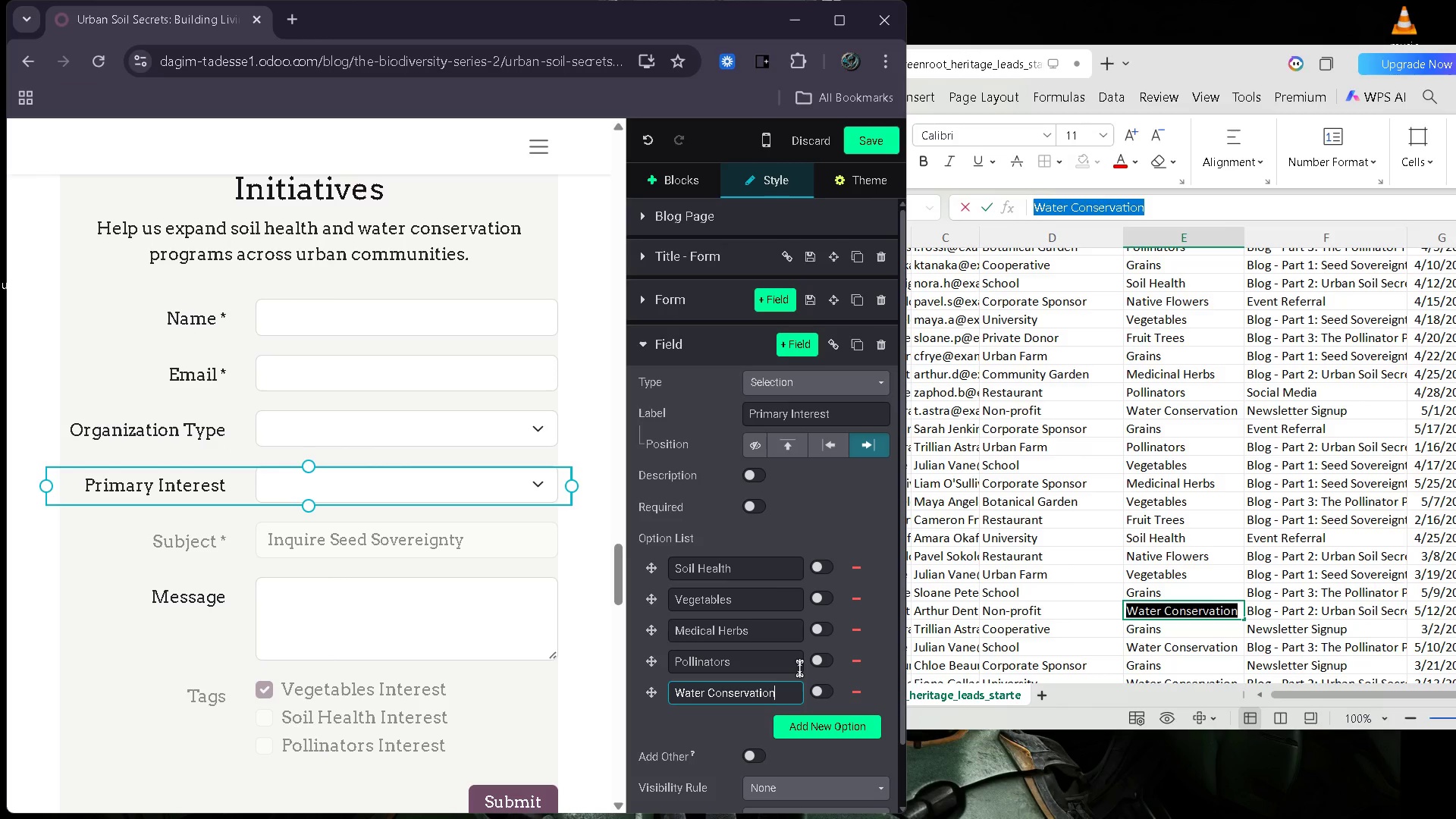 
wait(12.75)
 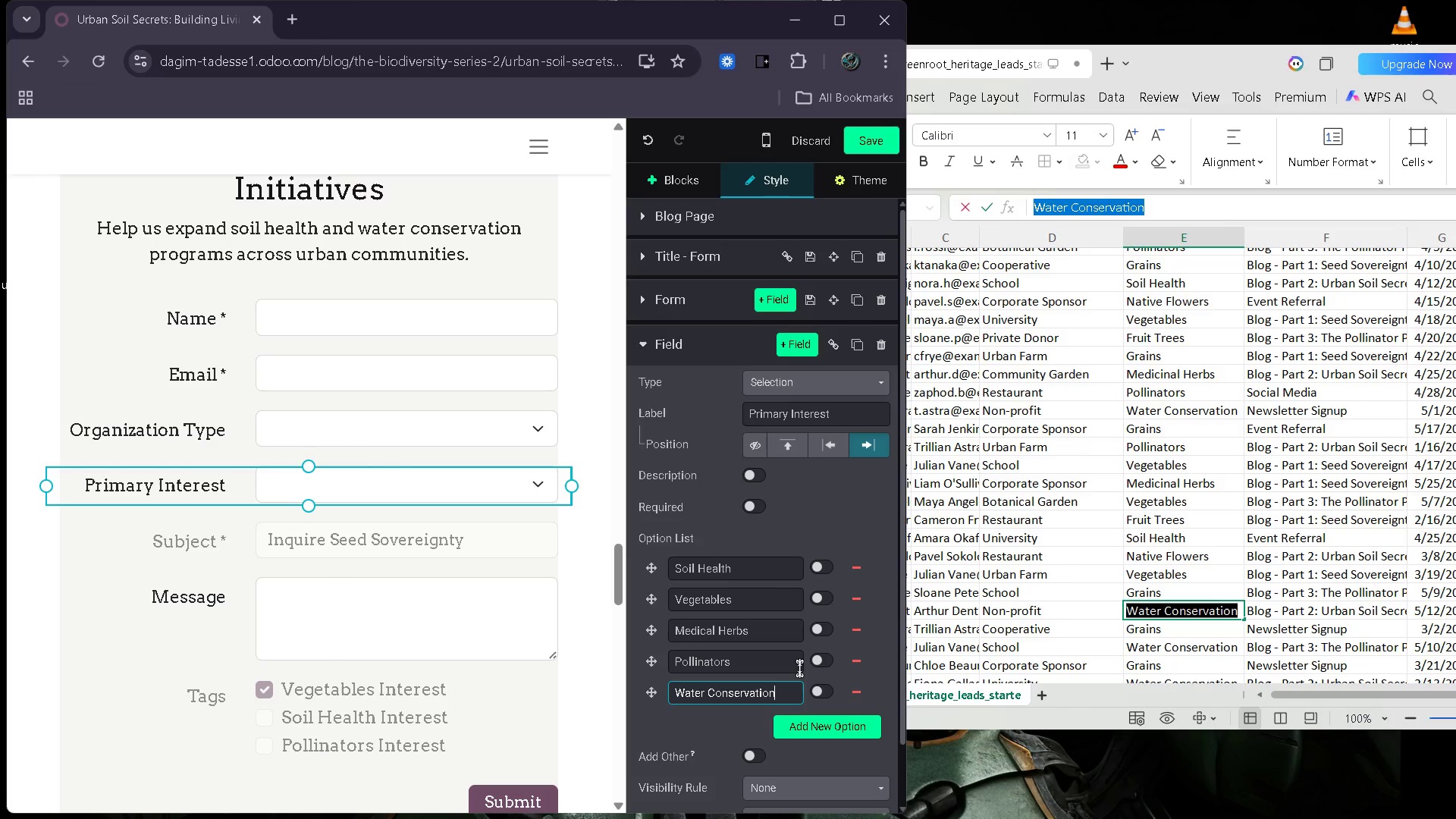 
double_click([1169, 553])
 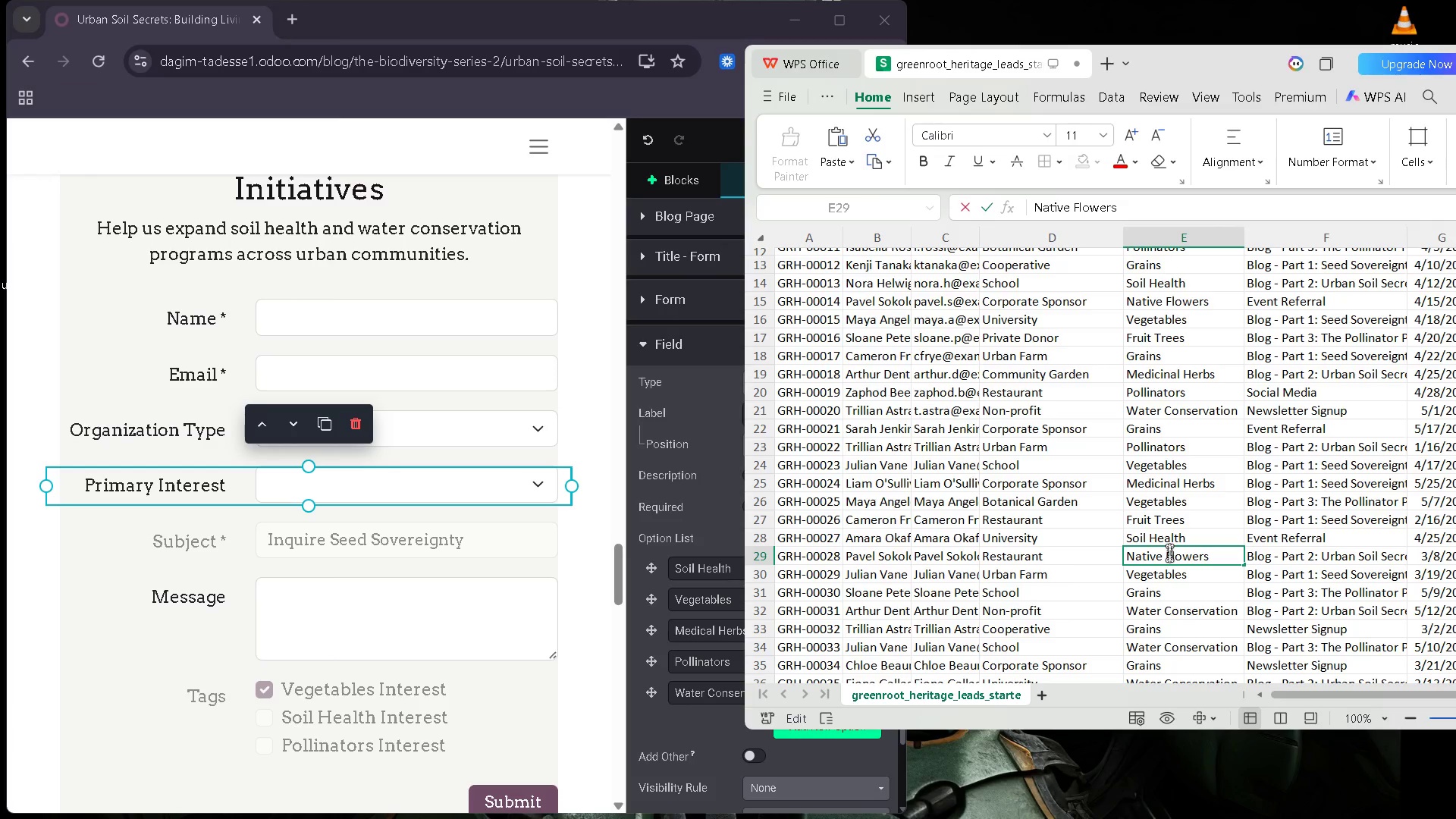 
key(Control+A)
 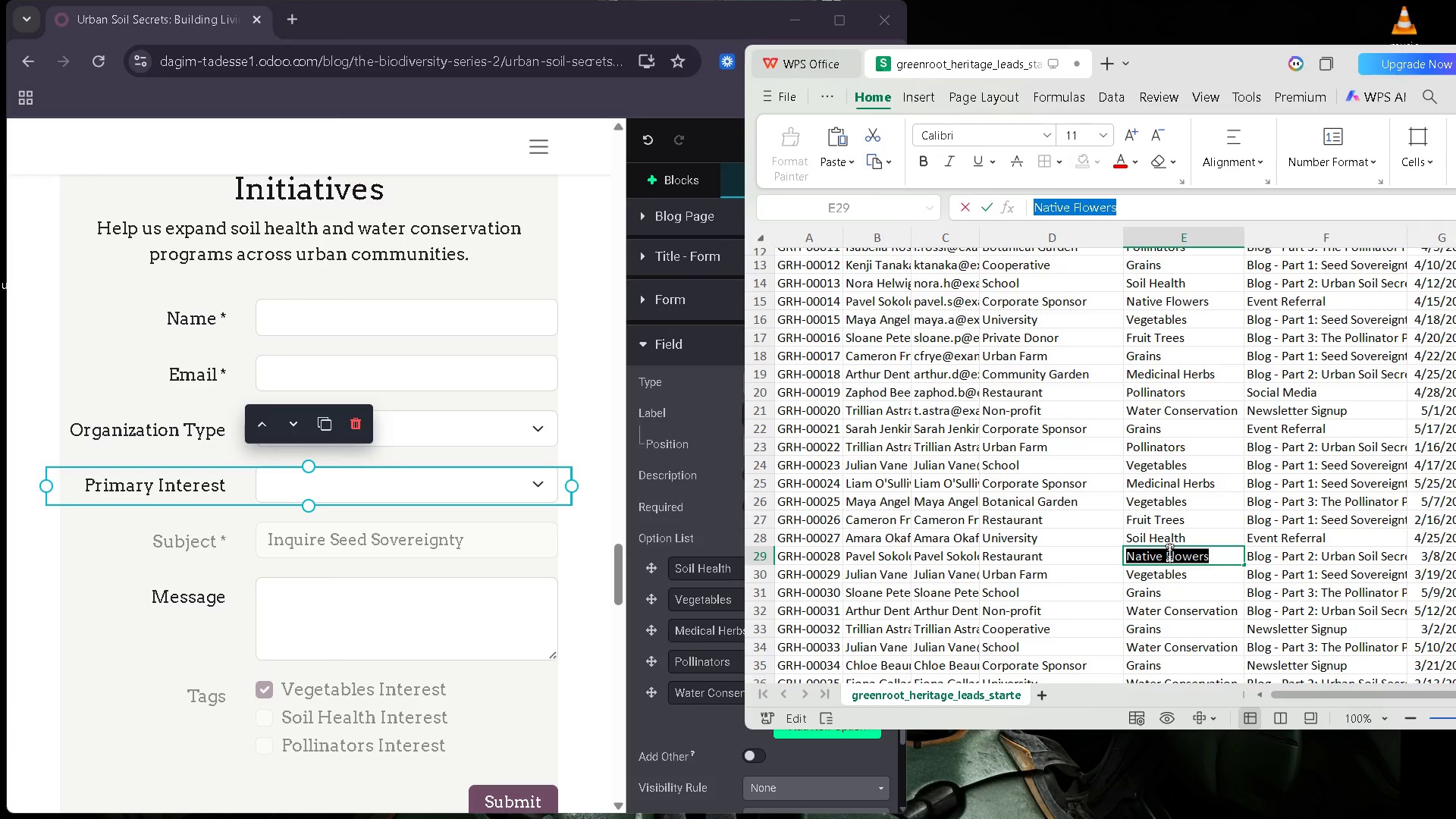 
key(Control+ControlLeft)
 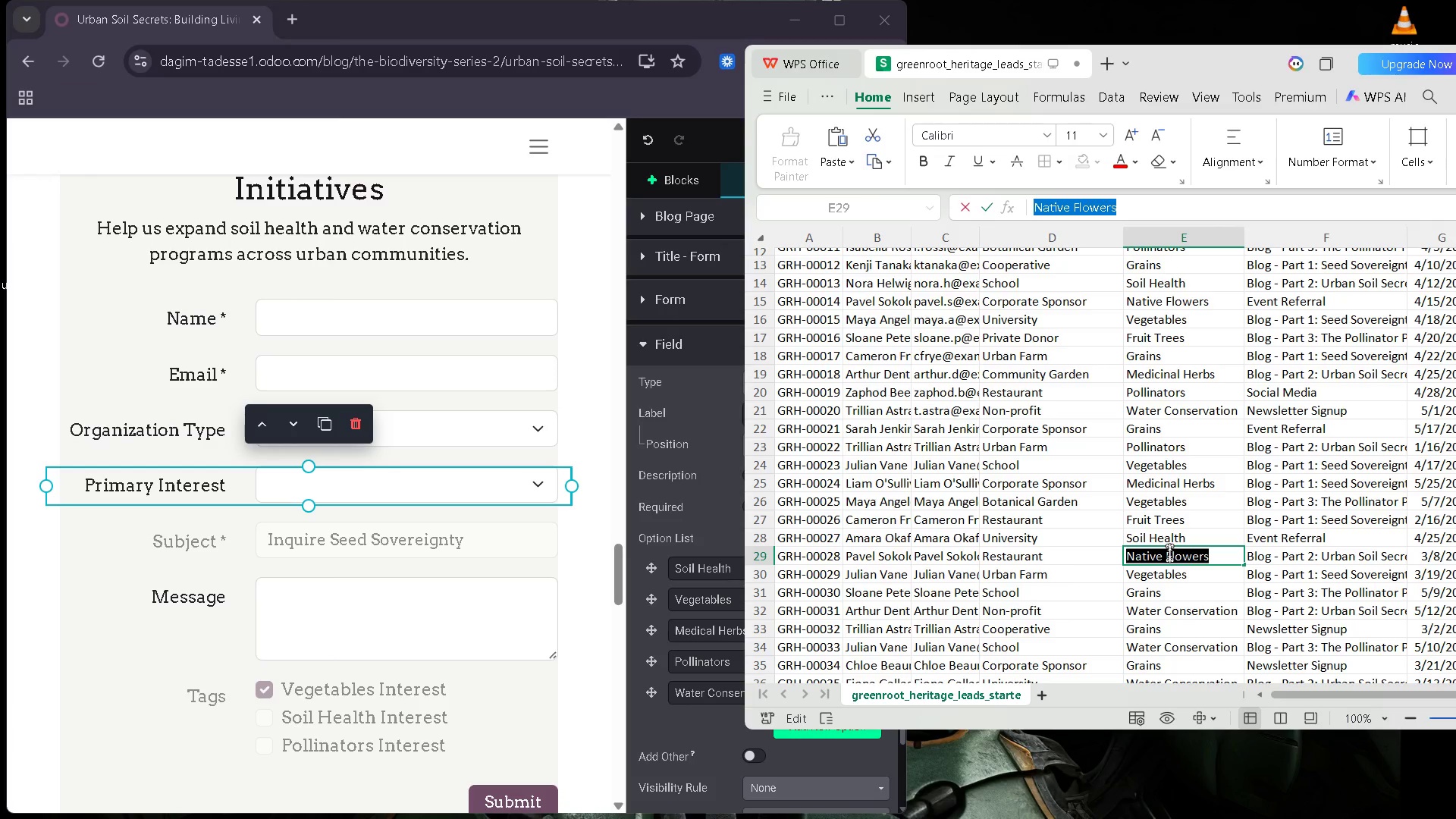 
key(Control+C)
 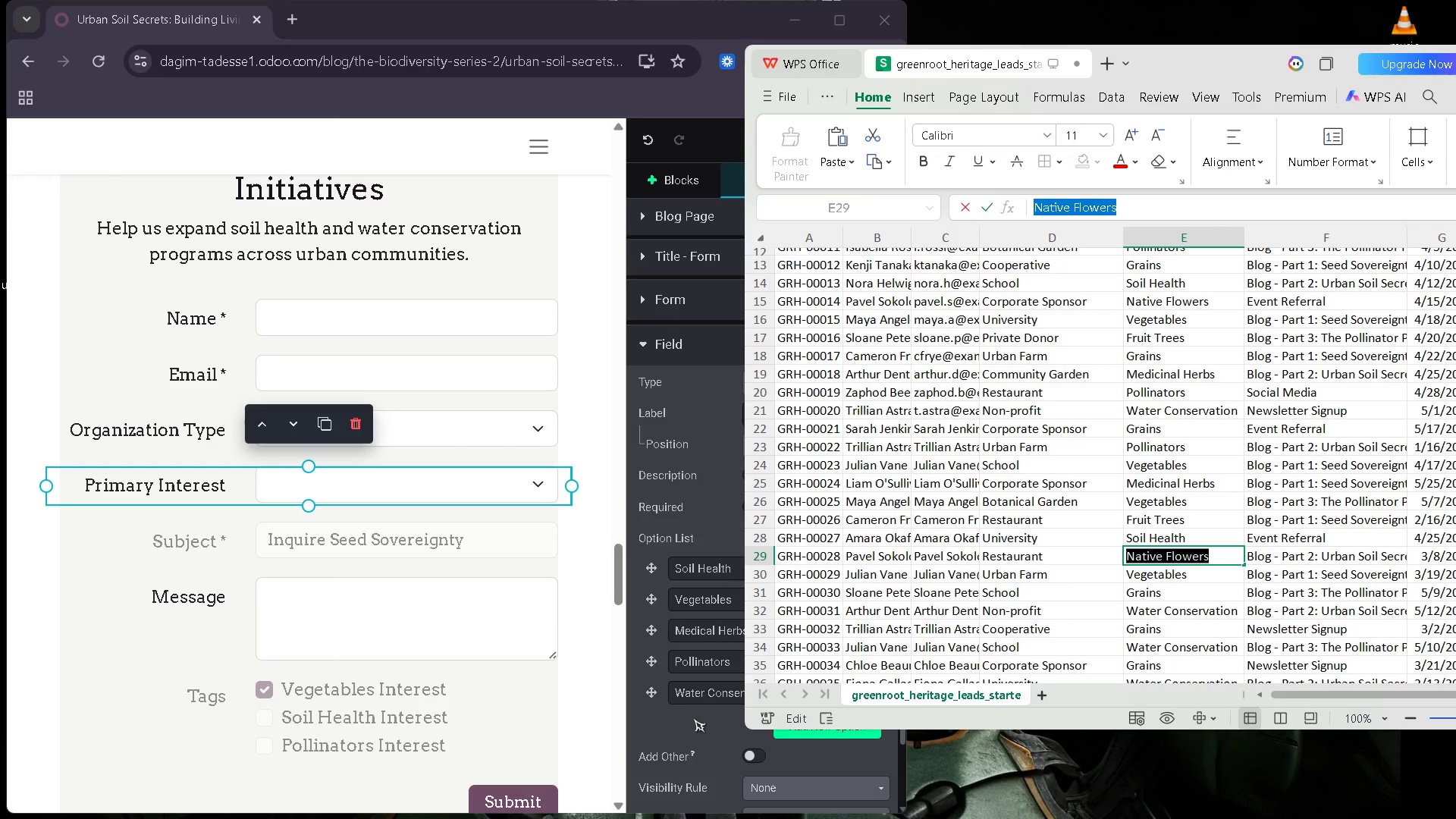 
left_click([696, 718])
 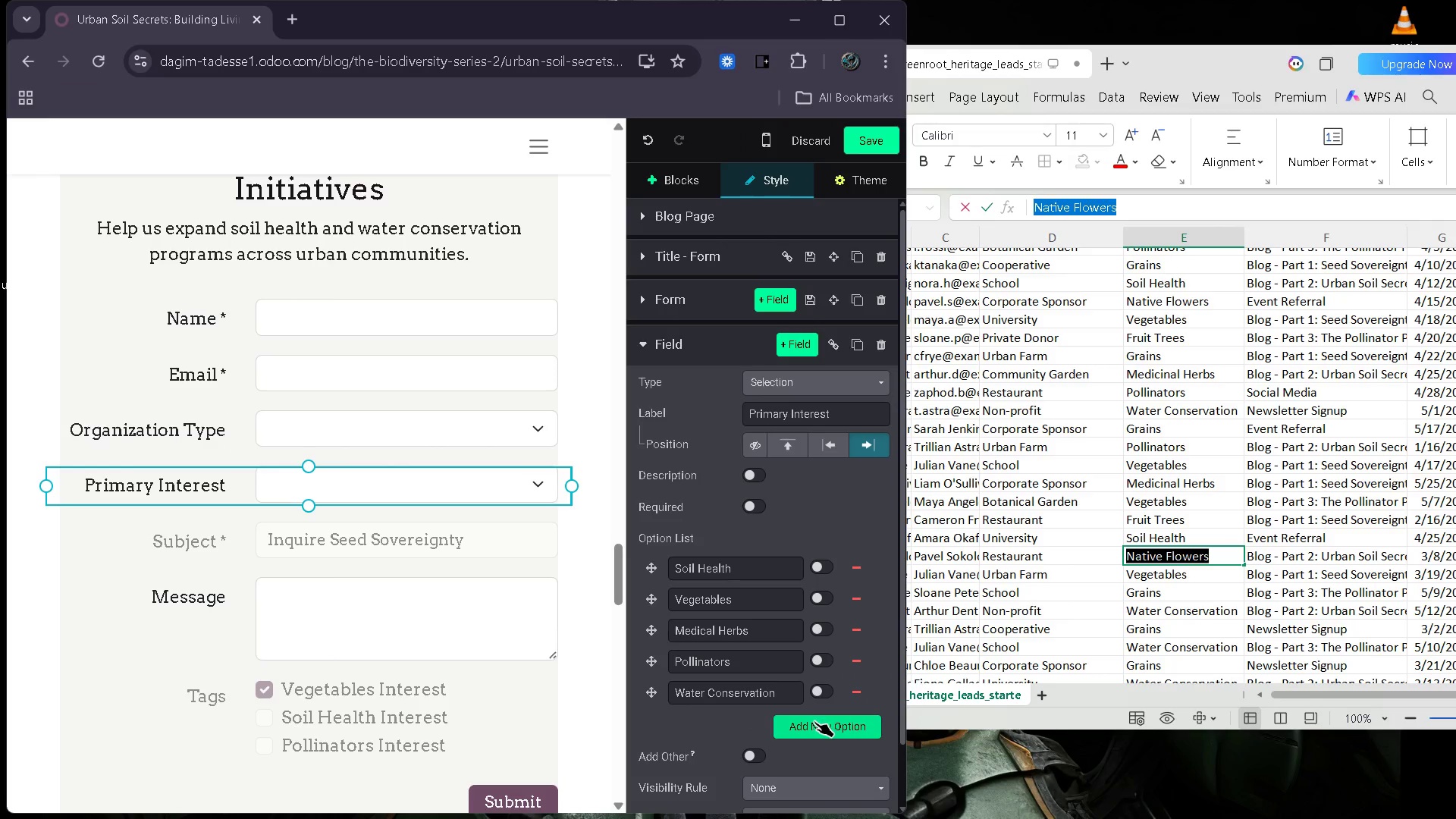 
left_click([814, 721])
 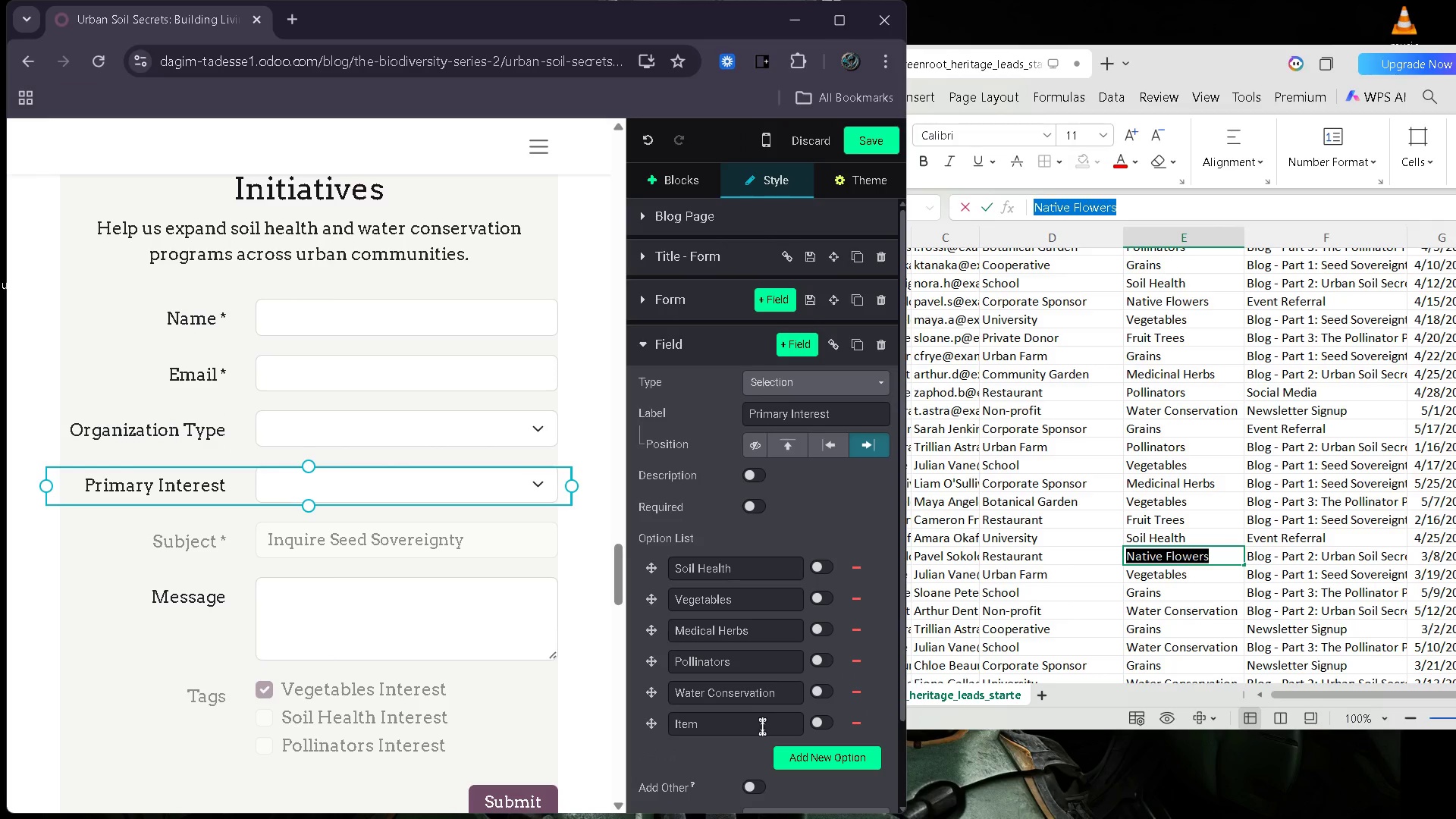 
left_click_drag(start_coordinate=[761, 728], to_coordinate=[683, 714])
 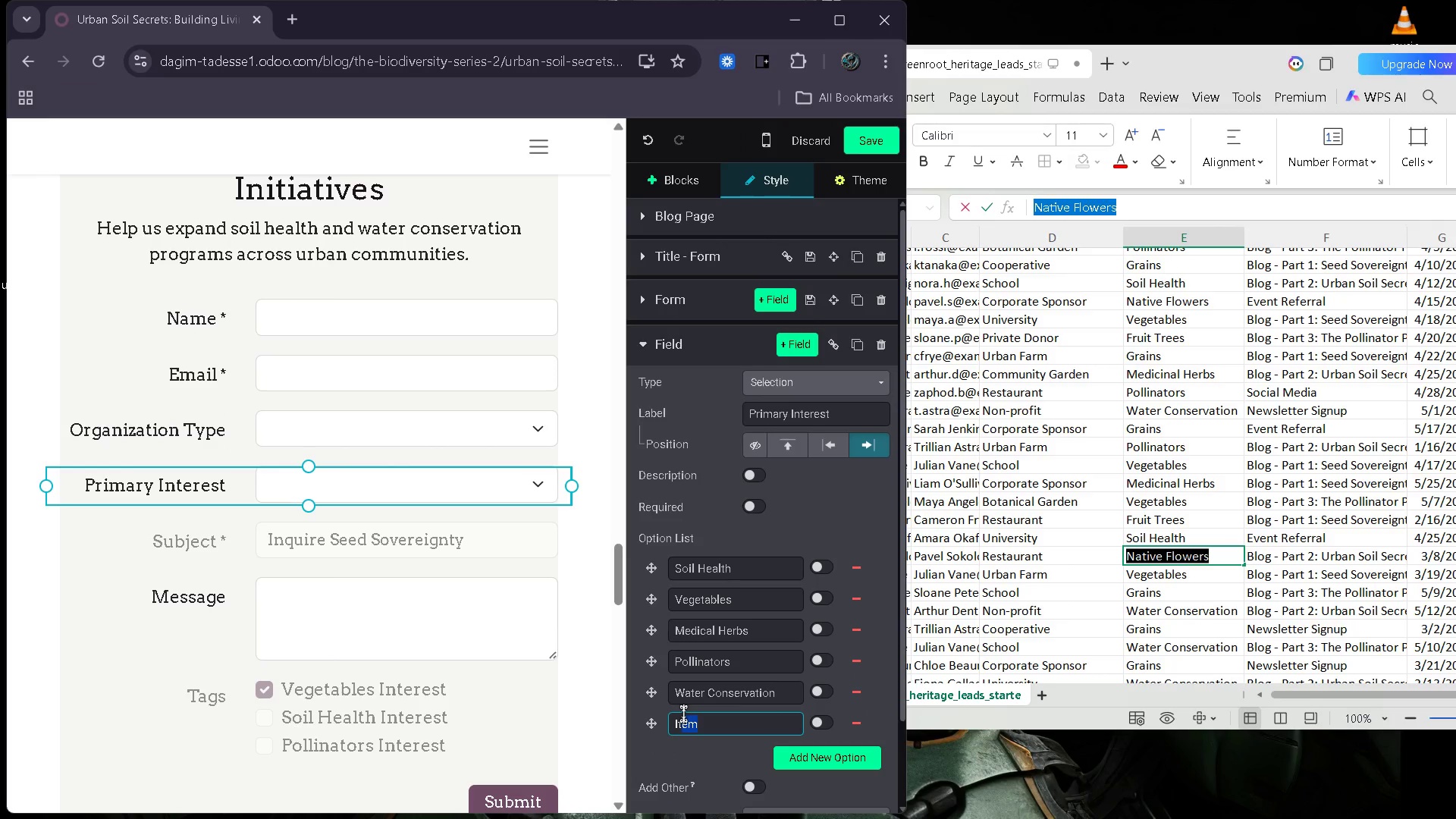 
key(Backspace)
 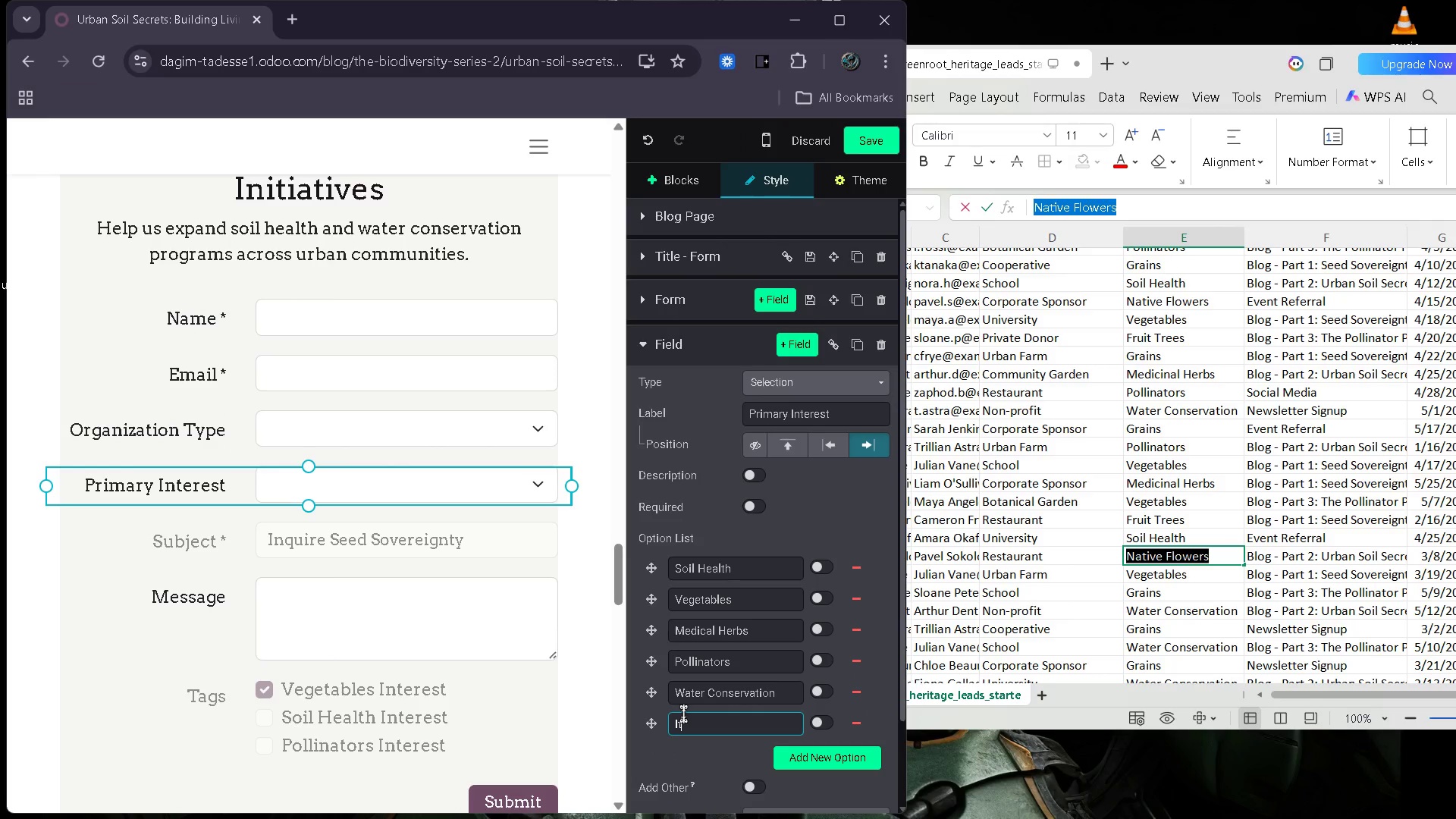 
key(Backspace)
 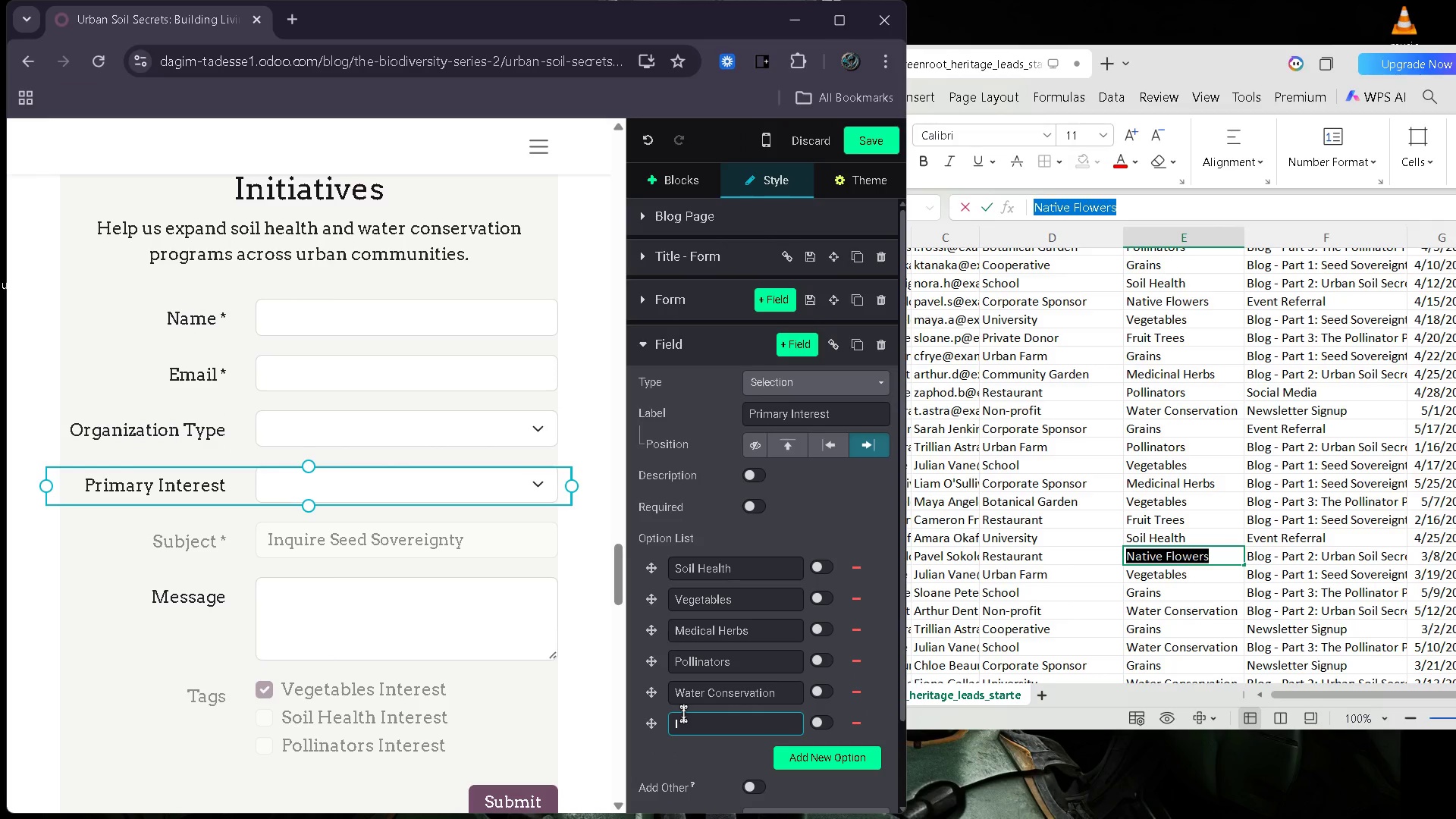 
key(Backspace)
 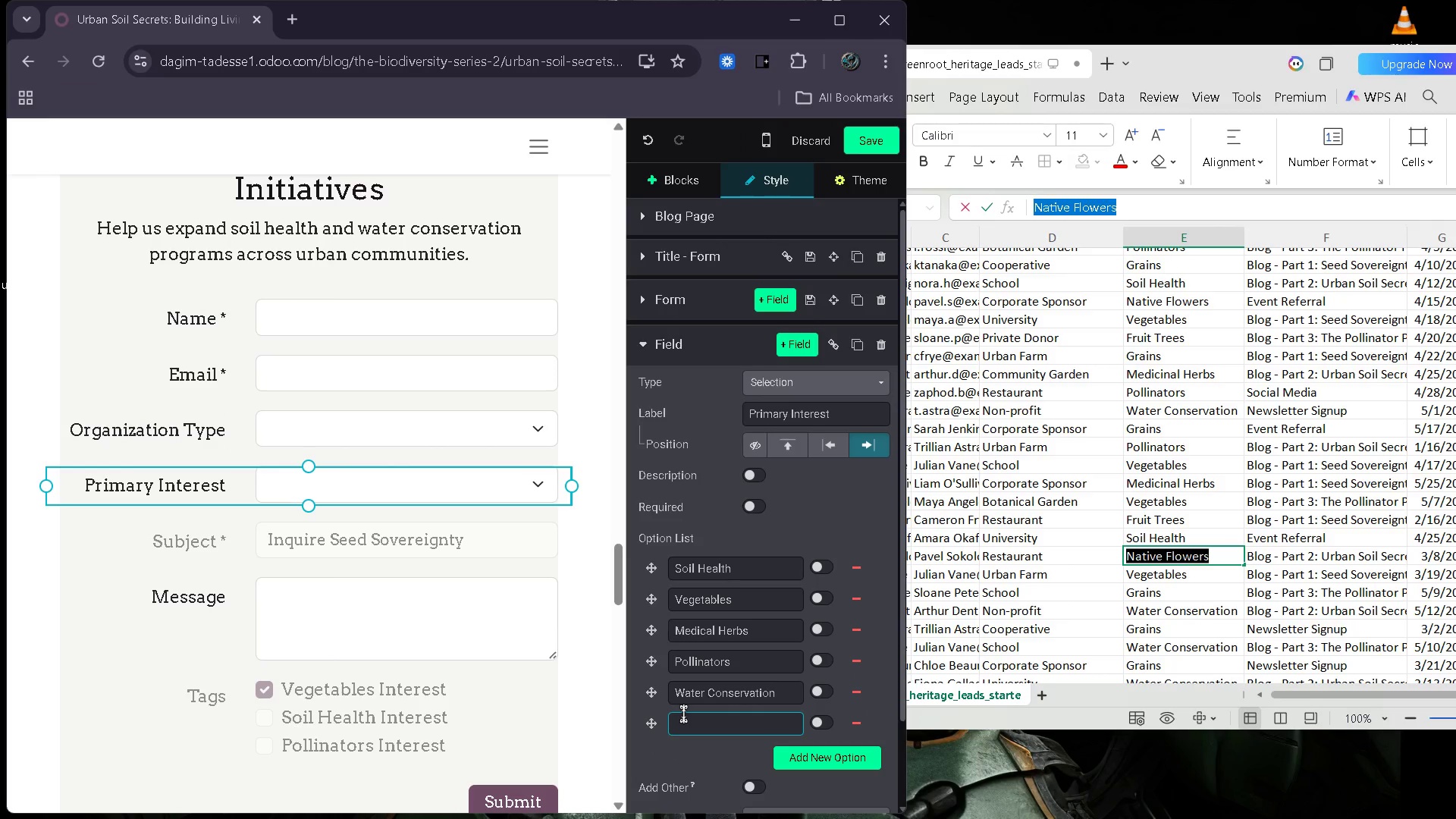 
key(Control+V)
 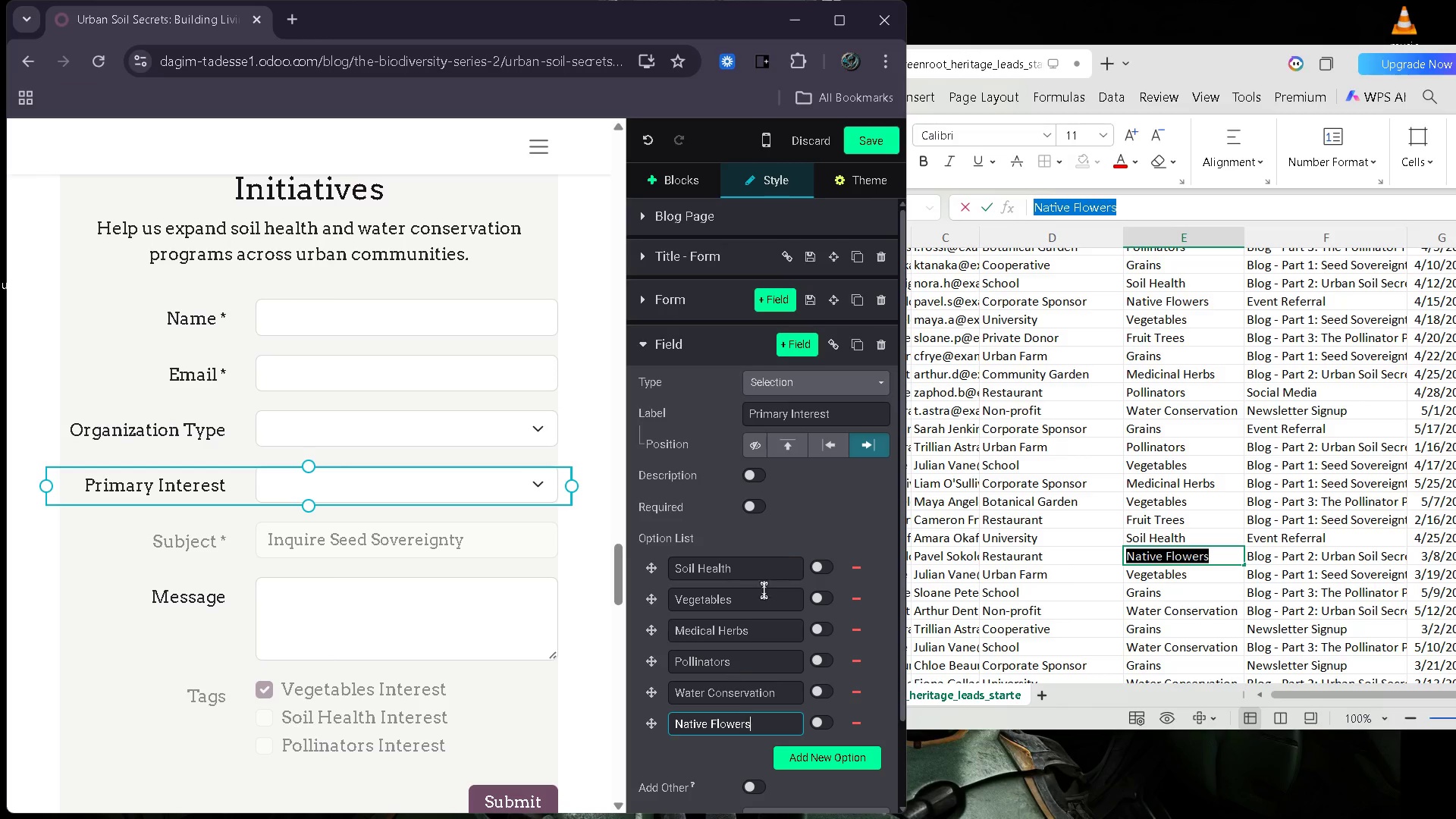 
left_click([796, 512])
 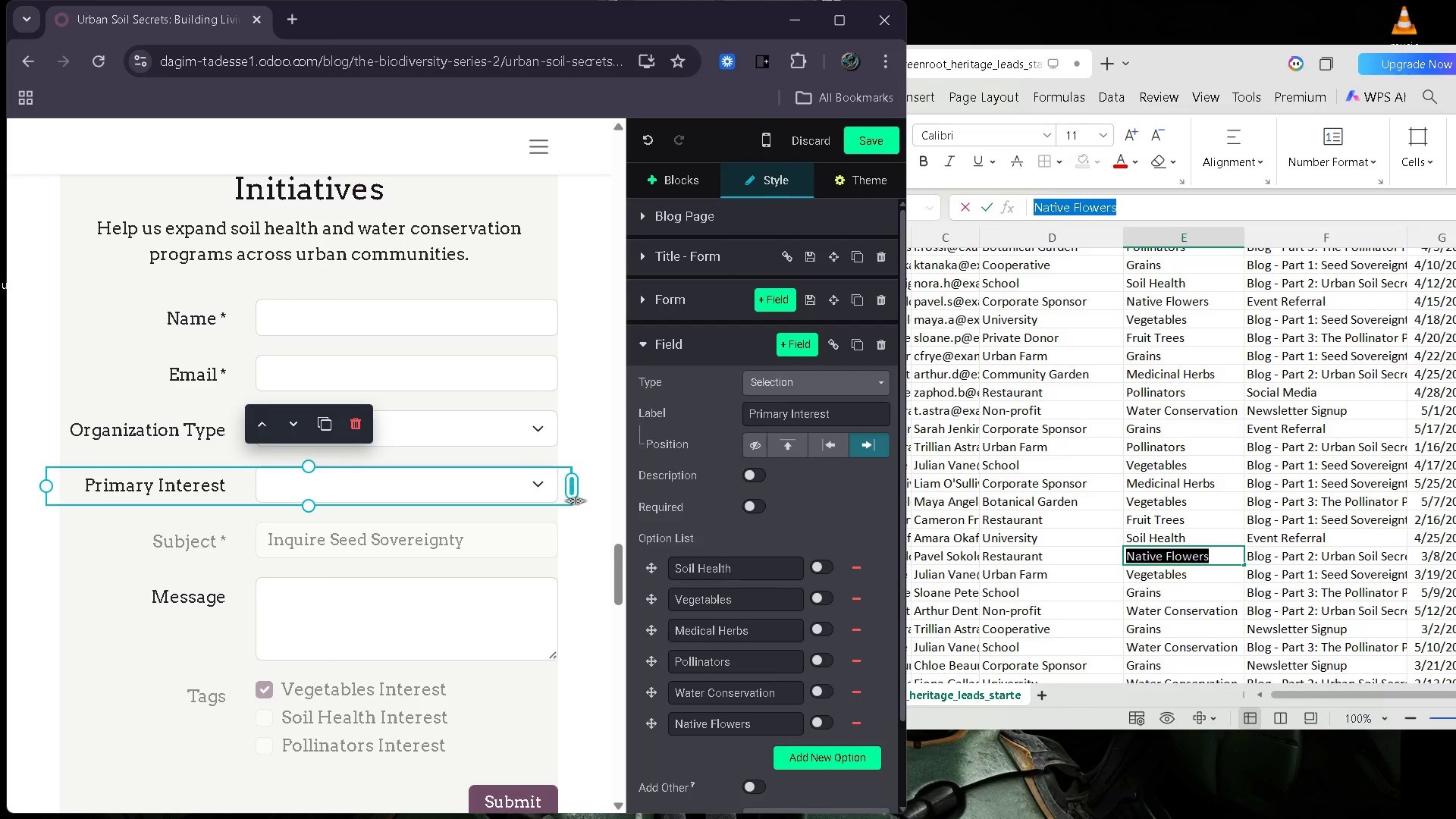 
left_click([591, 532])
 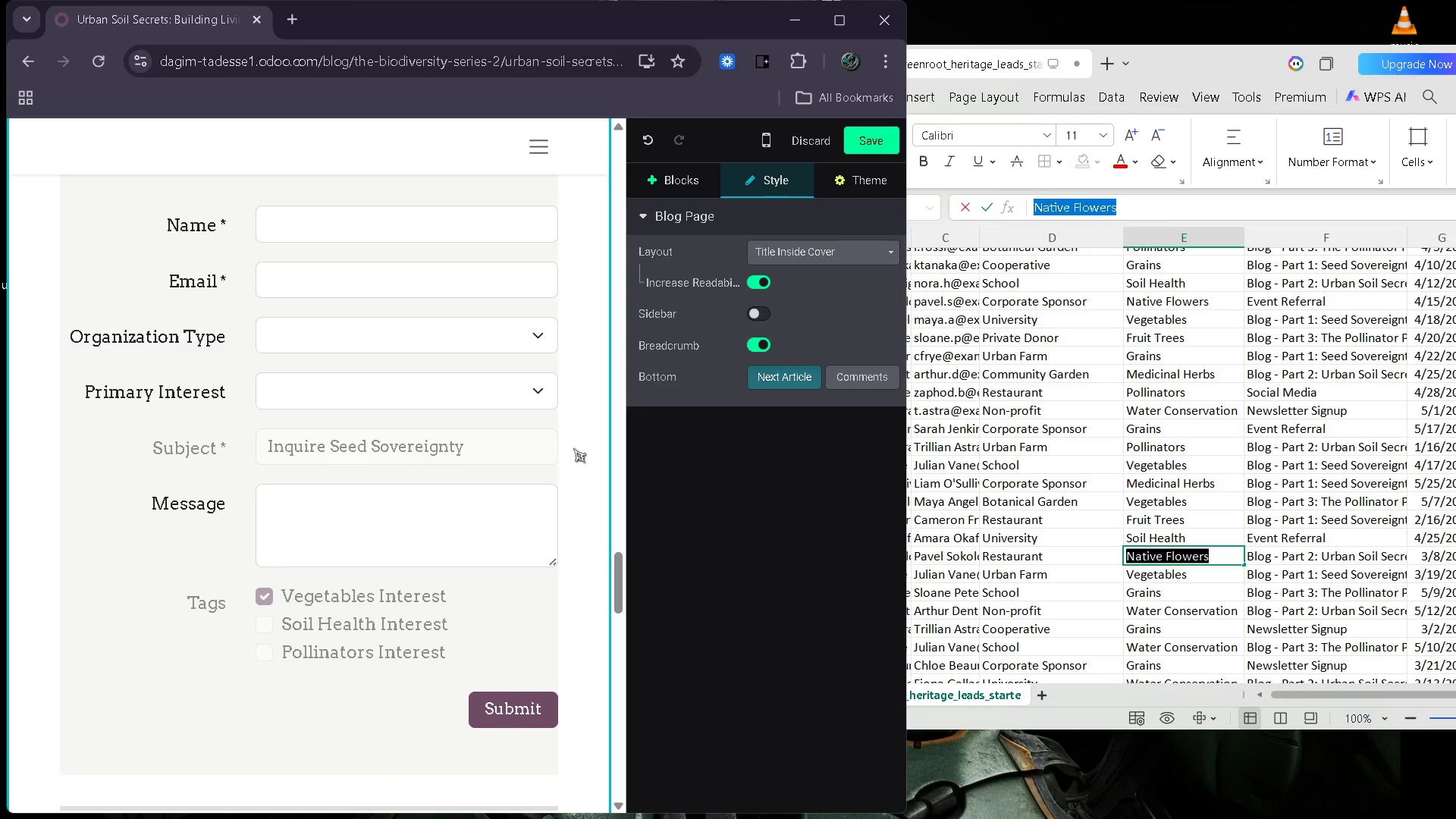 
wait(6.5)
 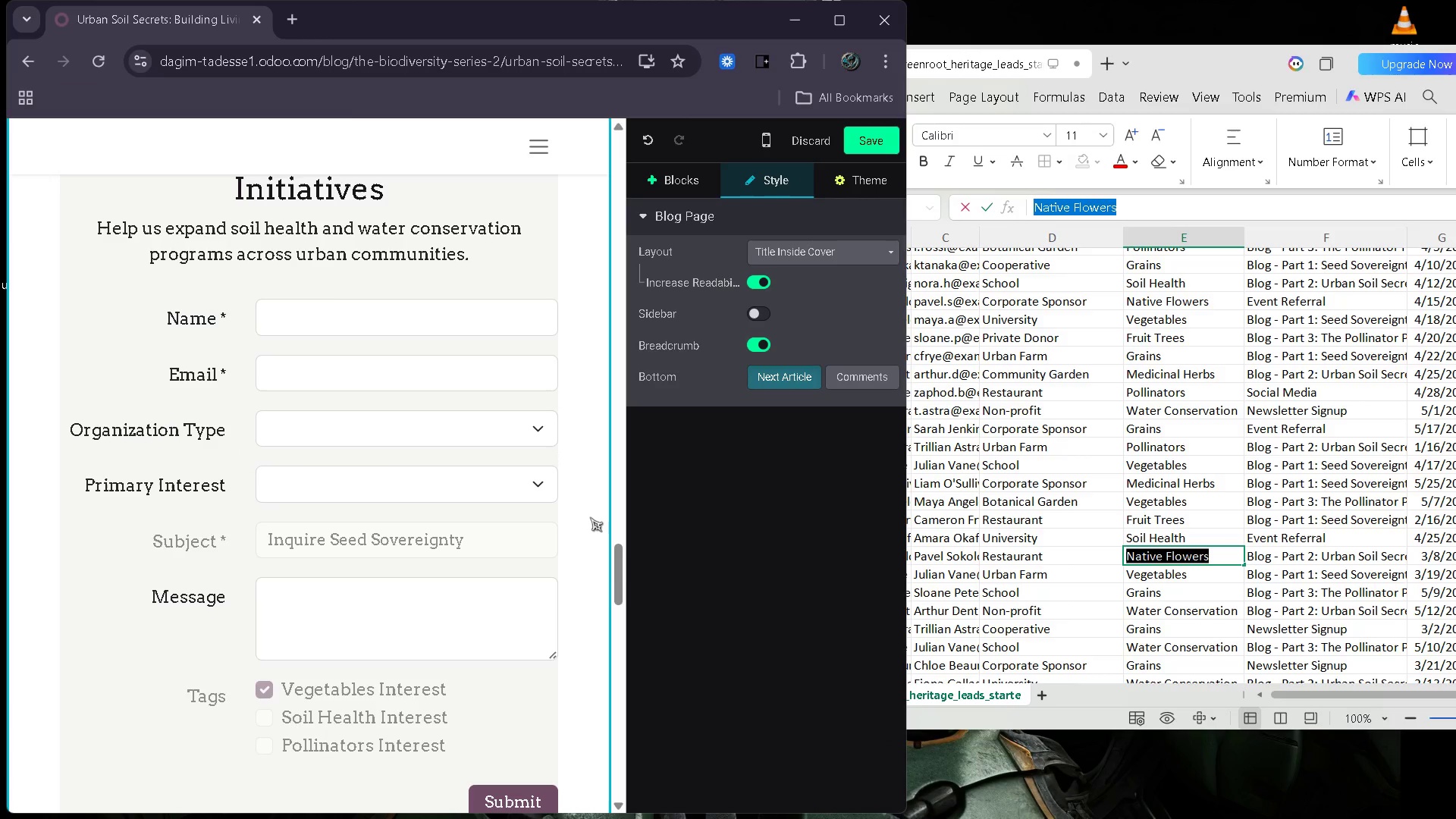 
left_click([852, 20])
 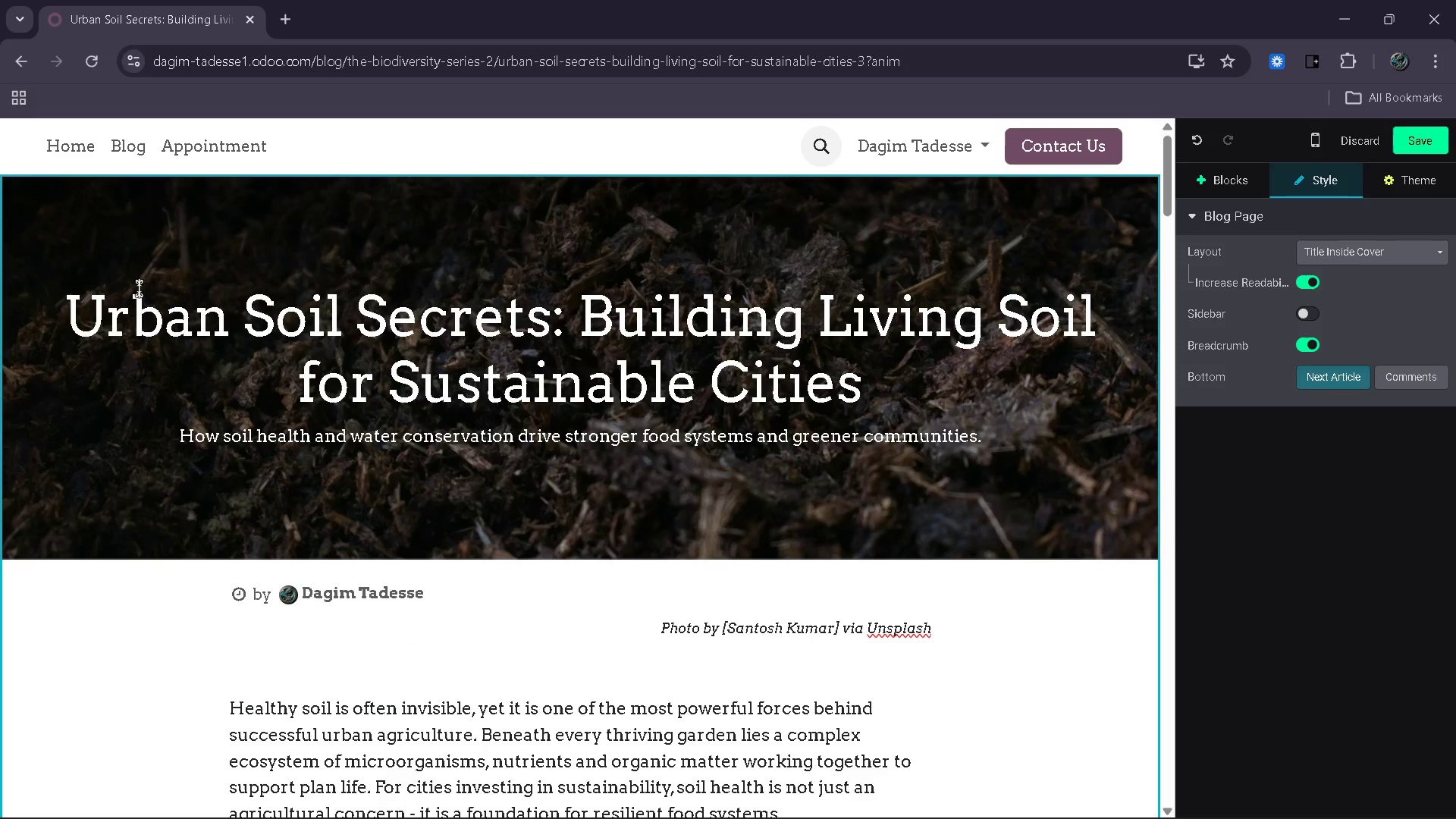 
left_click_drag(start_coordinate=[77, 312], to_coordinate=[544, 309])
 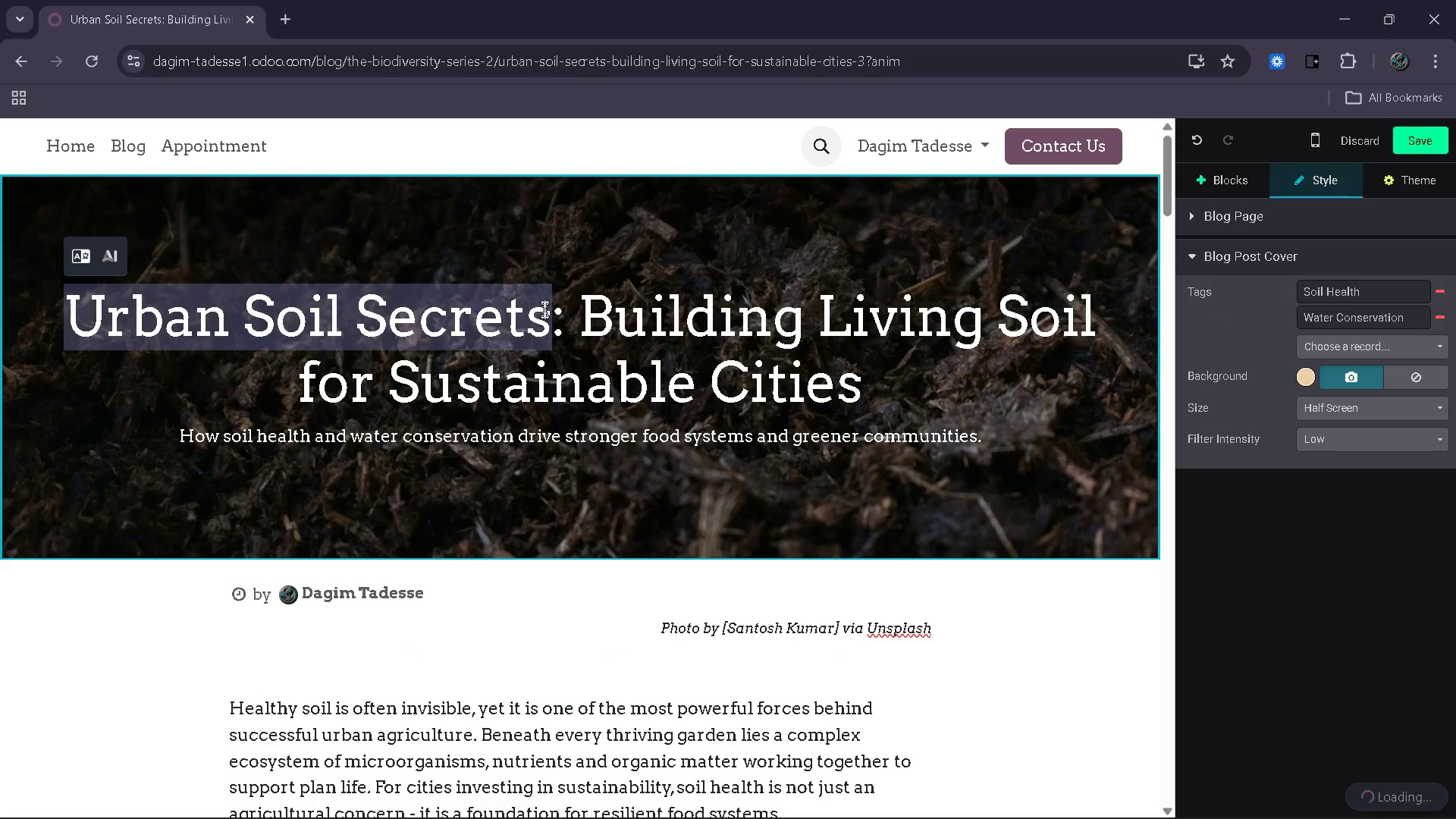 
key(Control+C)
 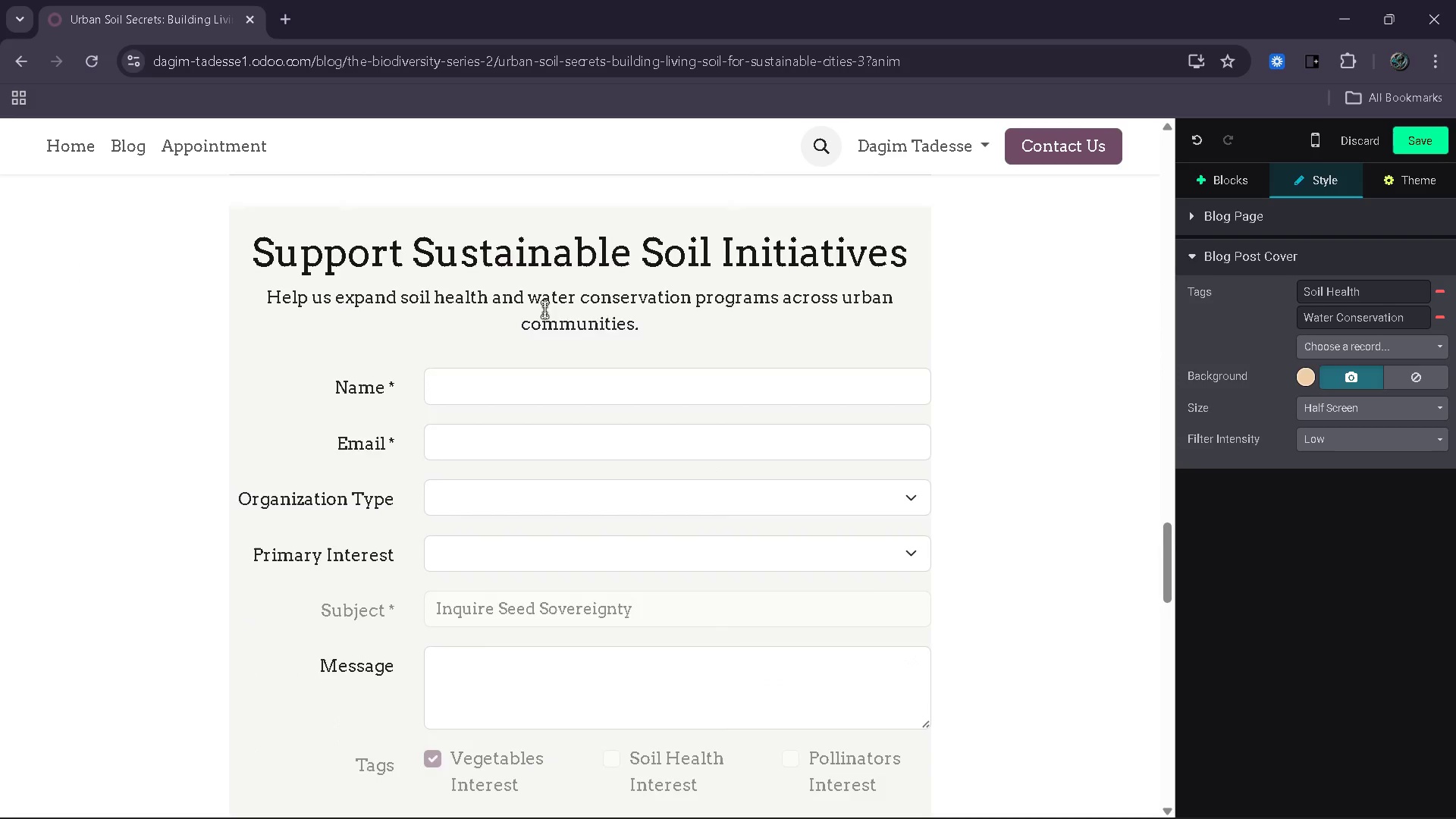 
left_click([563, 397])
 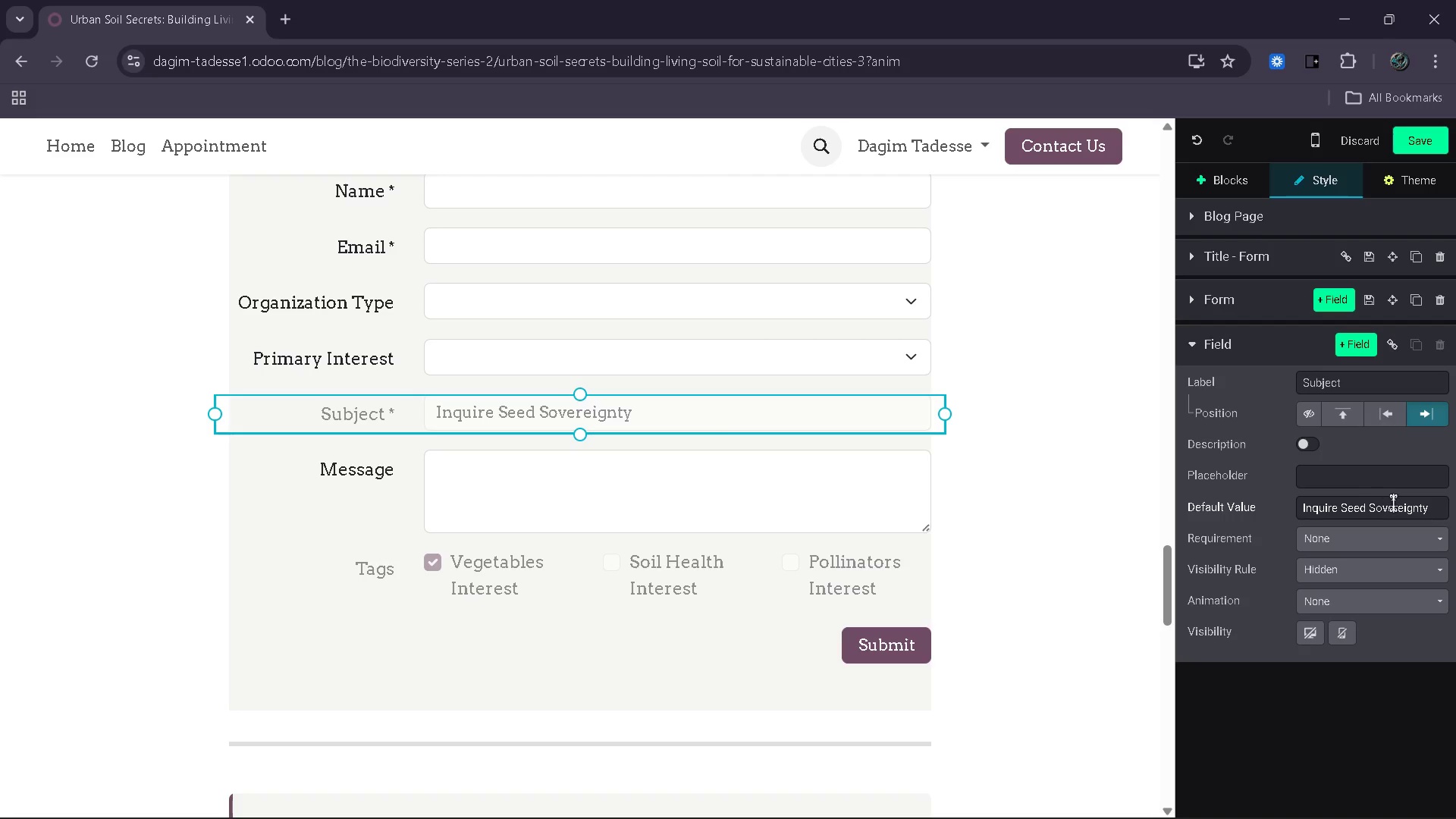 
left_click_drag(start_coordinate=[1436, 507], to_coordinate=[1288, 508])
 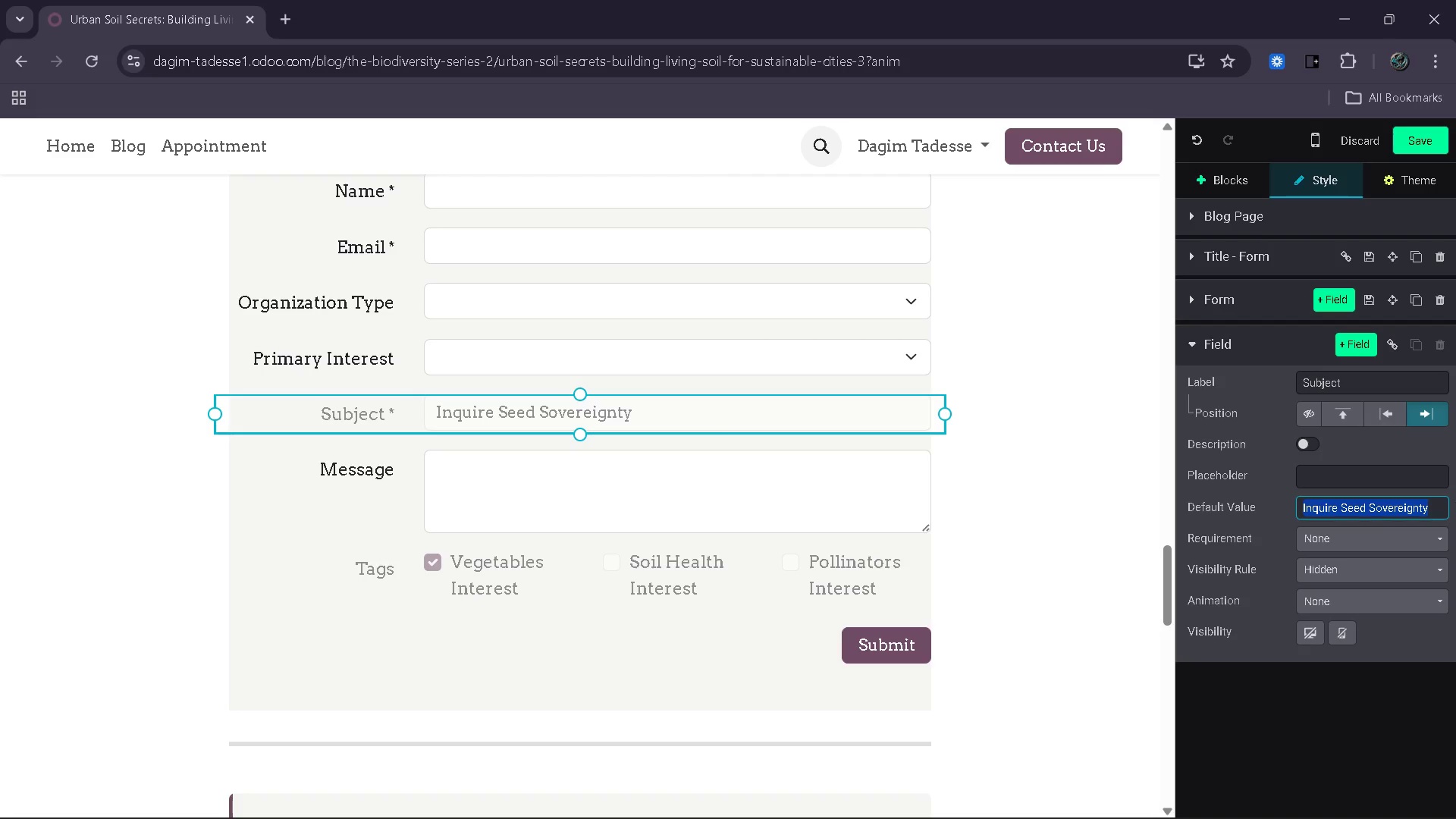 
left_click([1437, 512])
 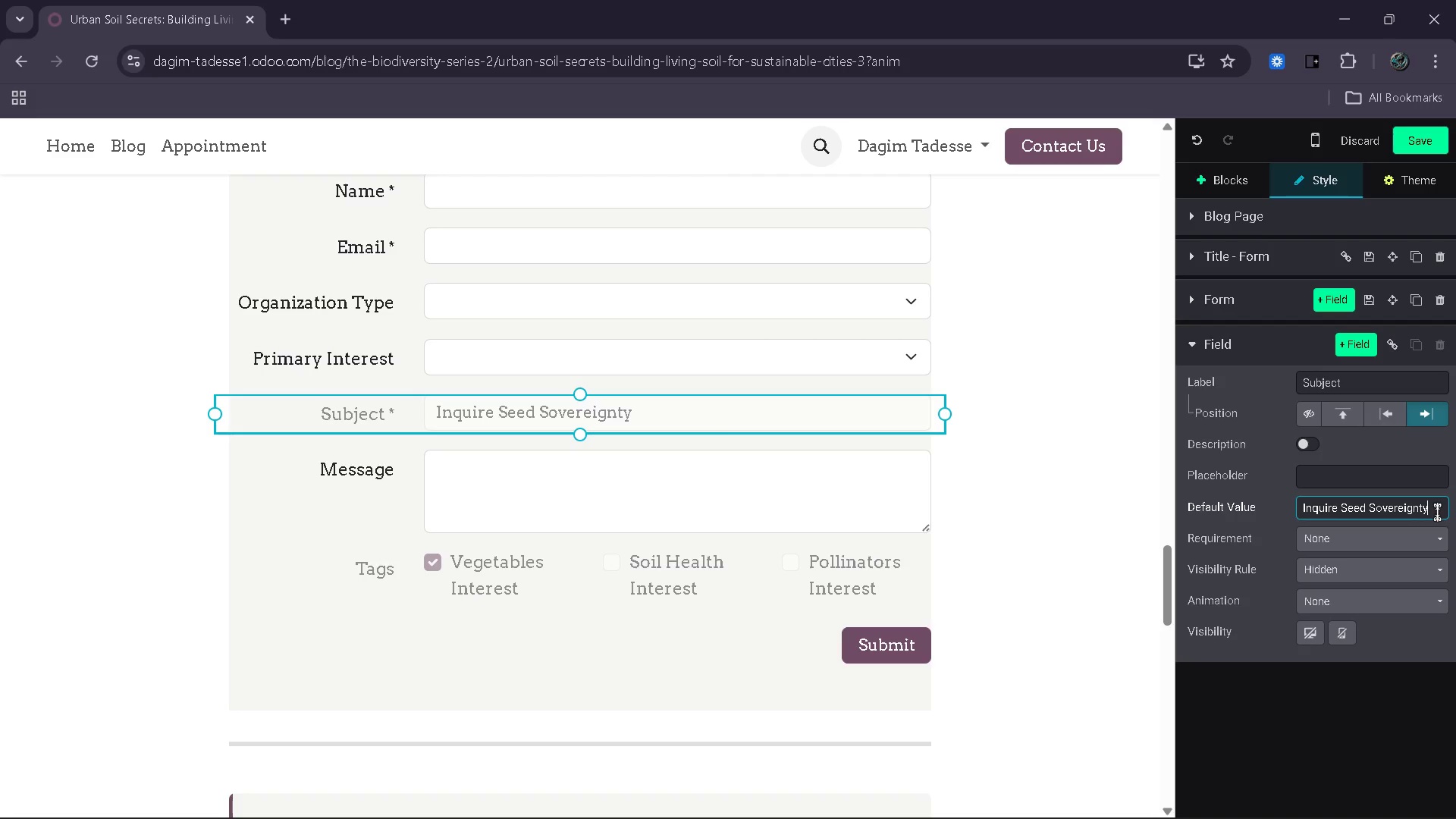 
left_click_drag(start_coordinate=[1437, 512], to_coordinate=[1338, 518])
 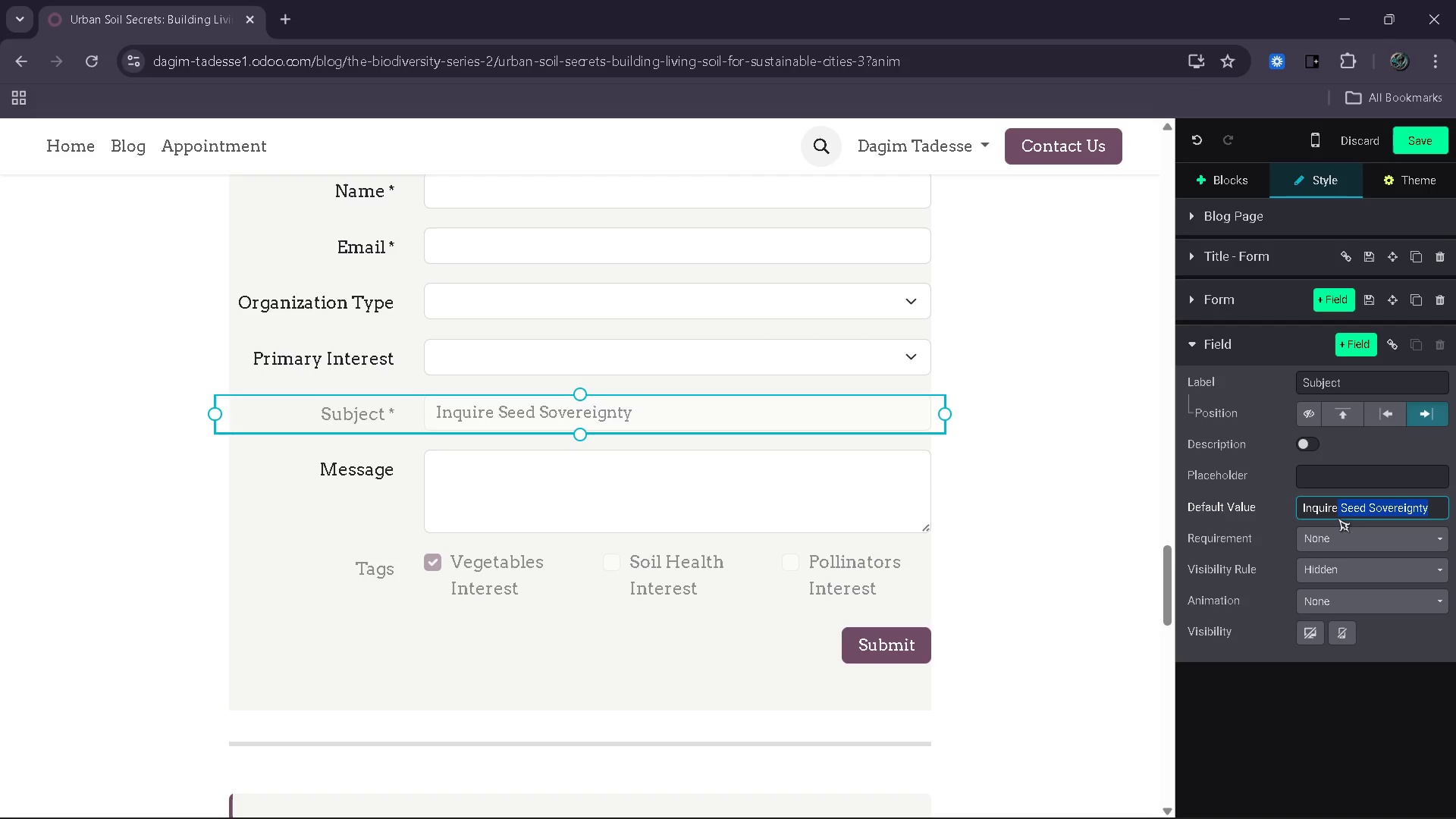 
key(Space)
 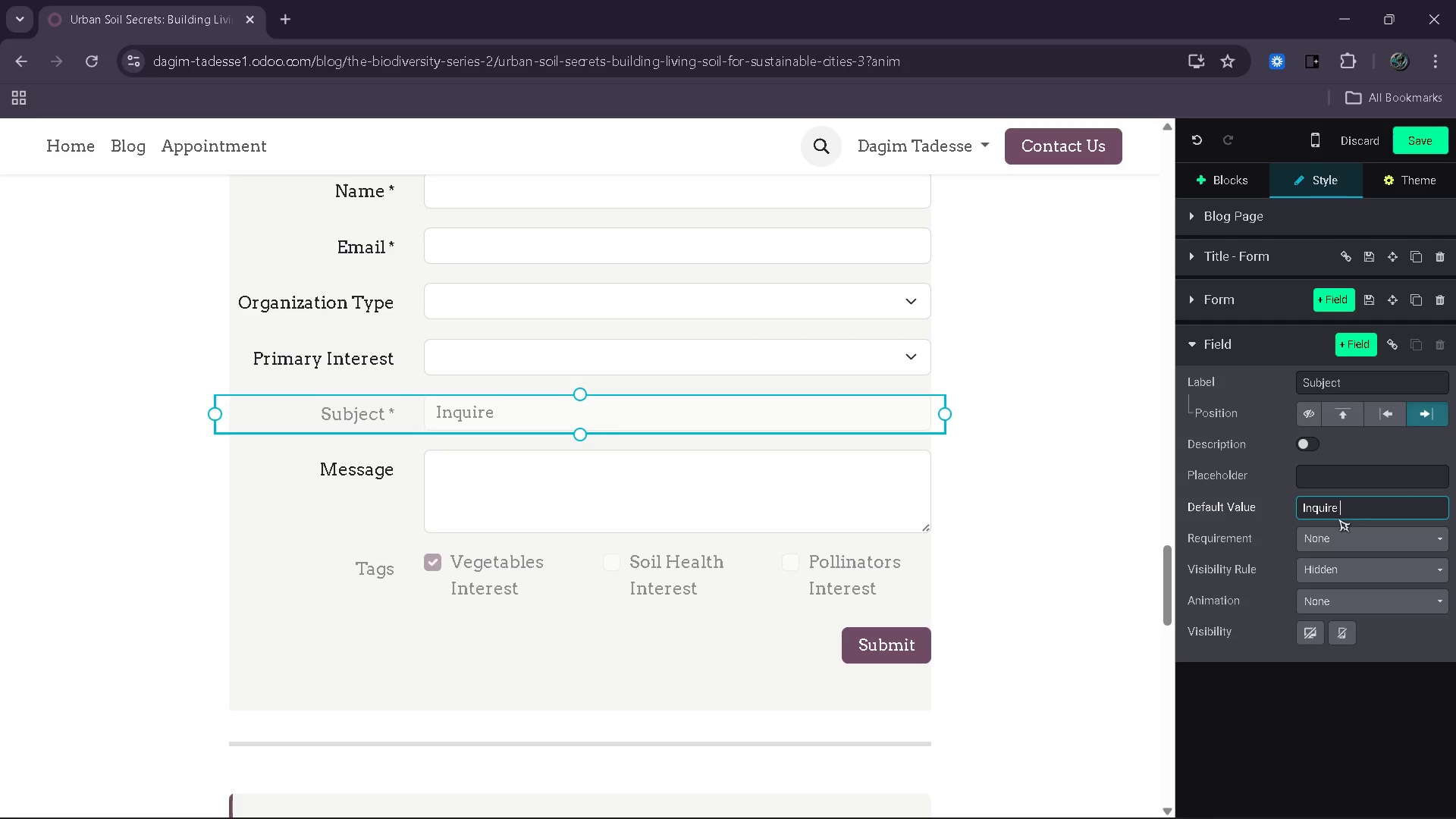 
key(Control+V)
 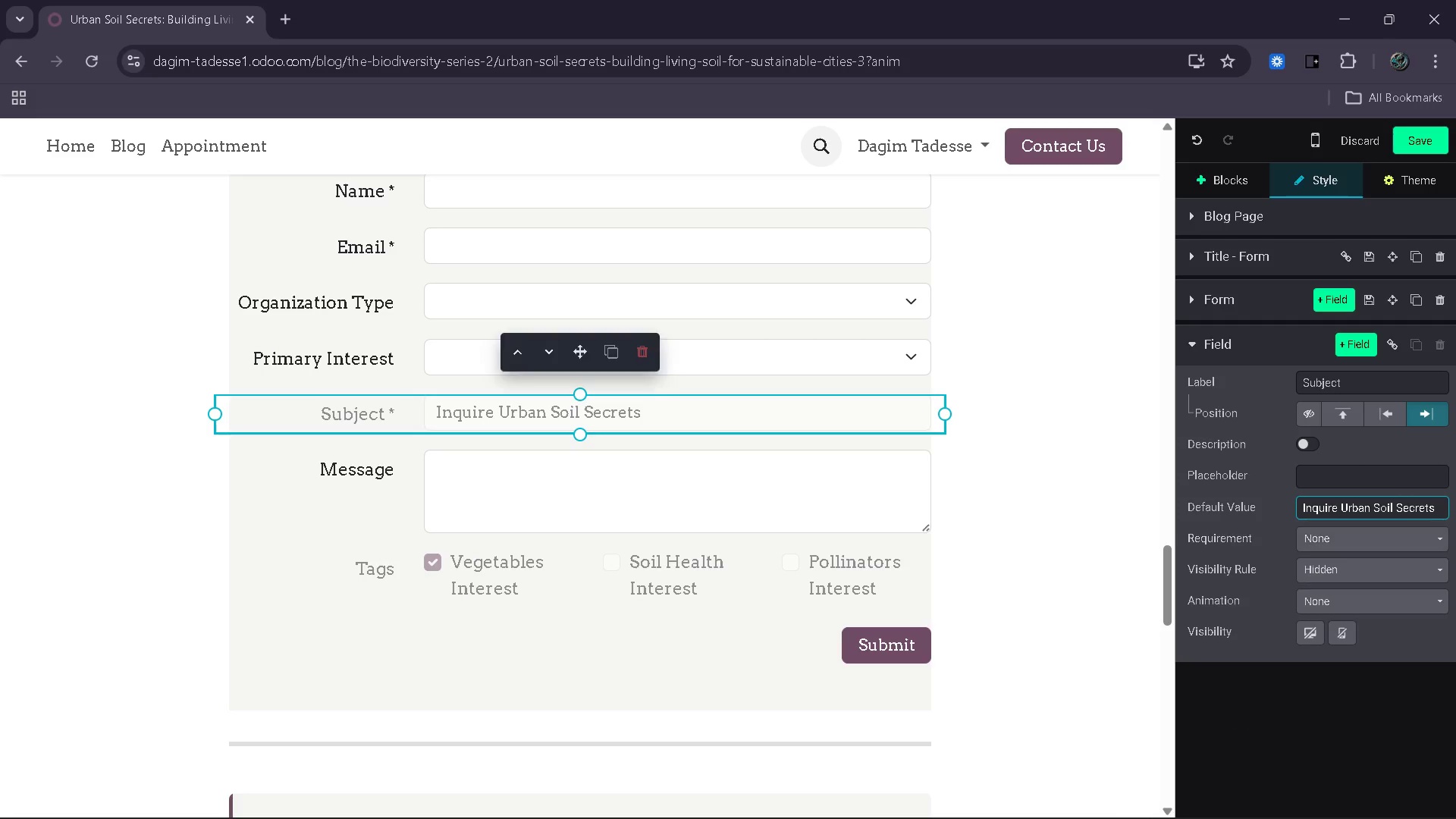 
left_click([1021, 787])
 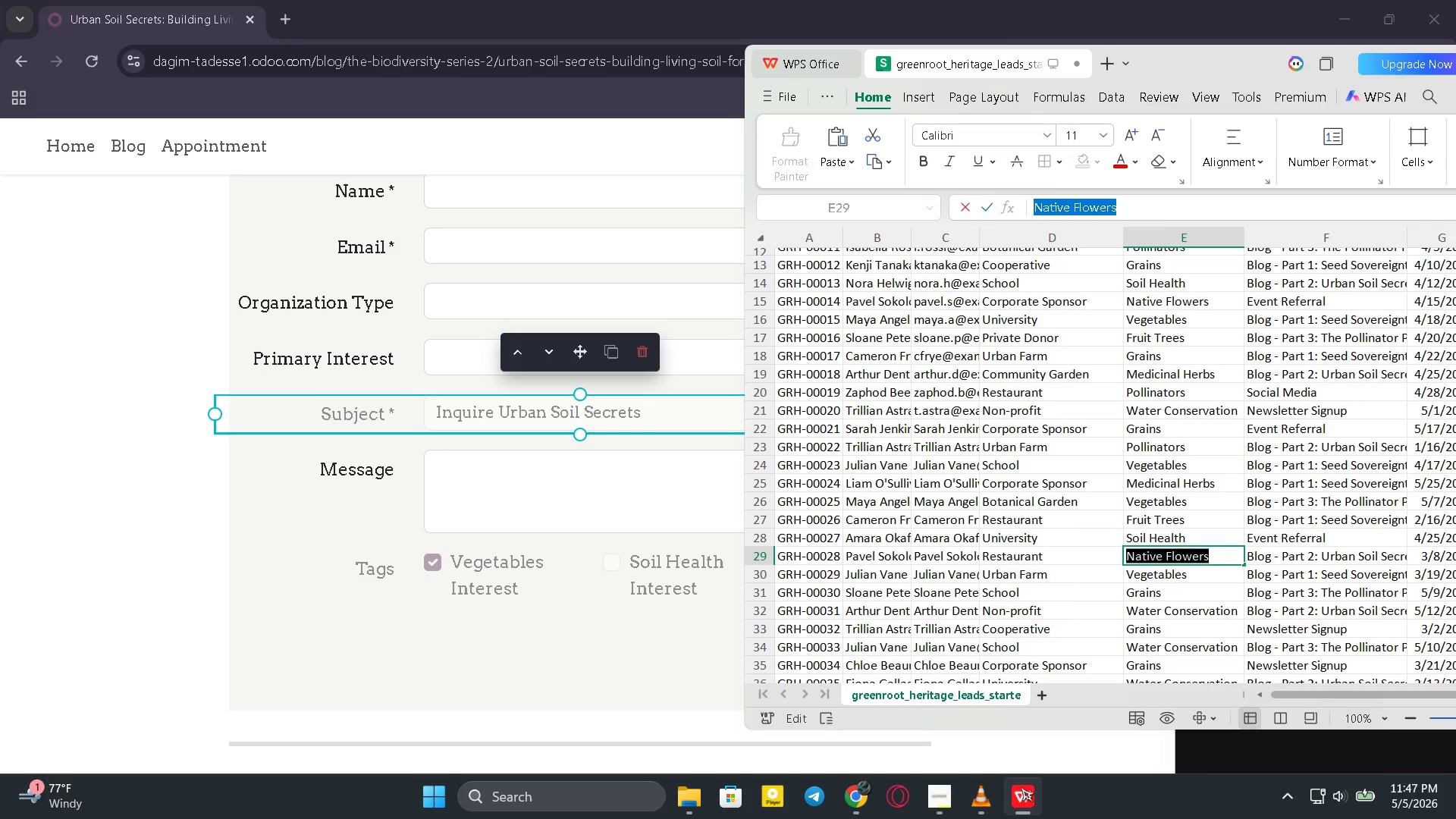 
left_click([1021, 787])
 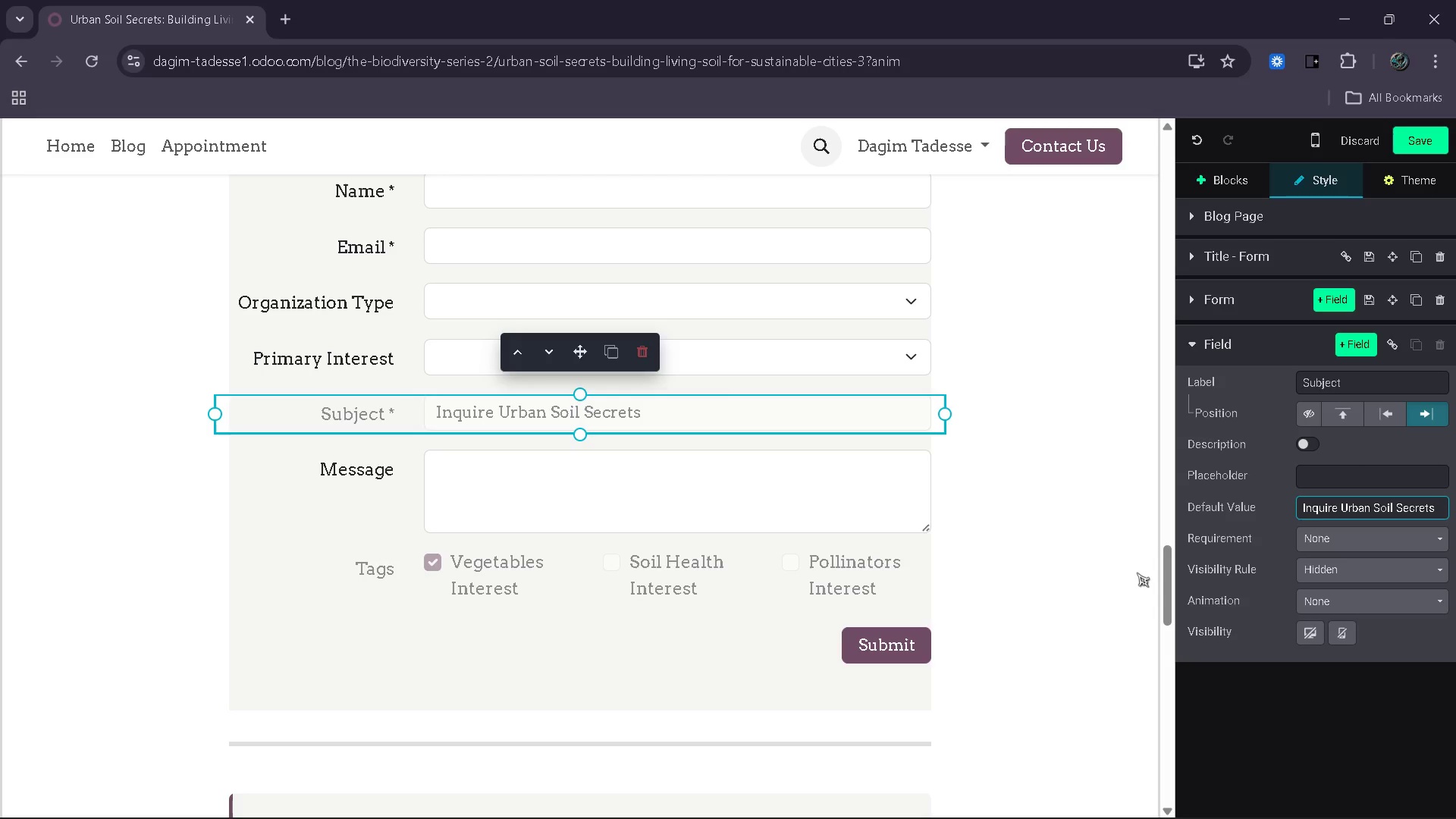 
wait(10.02)
 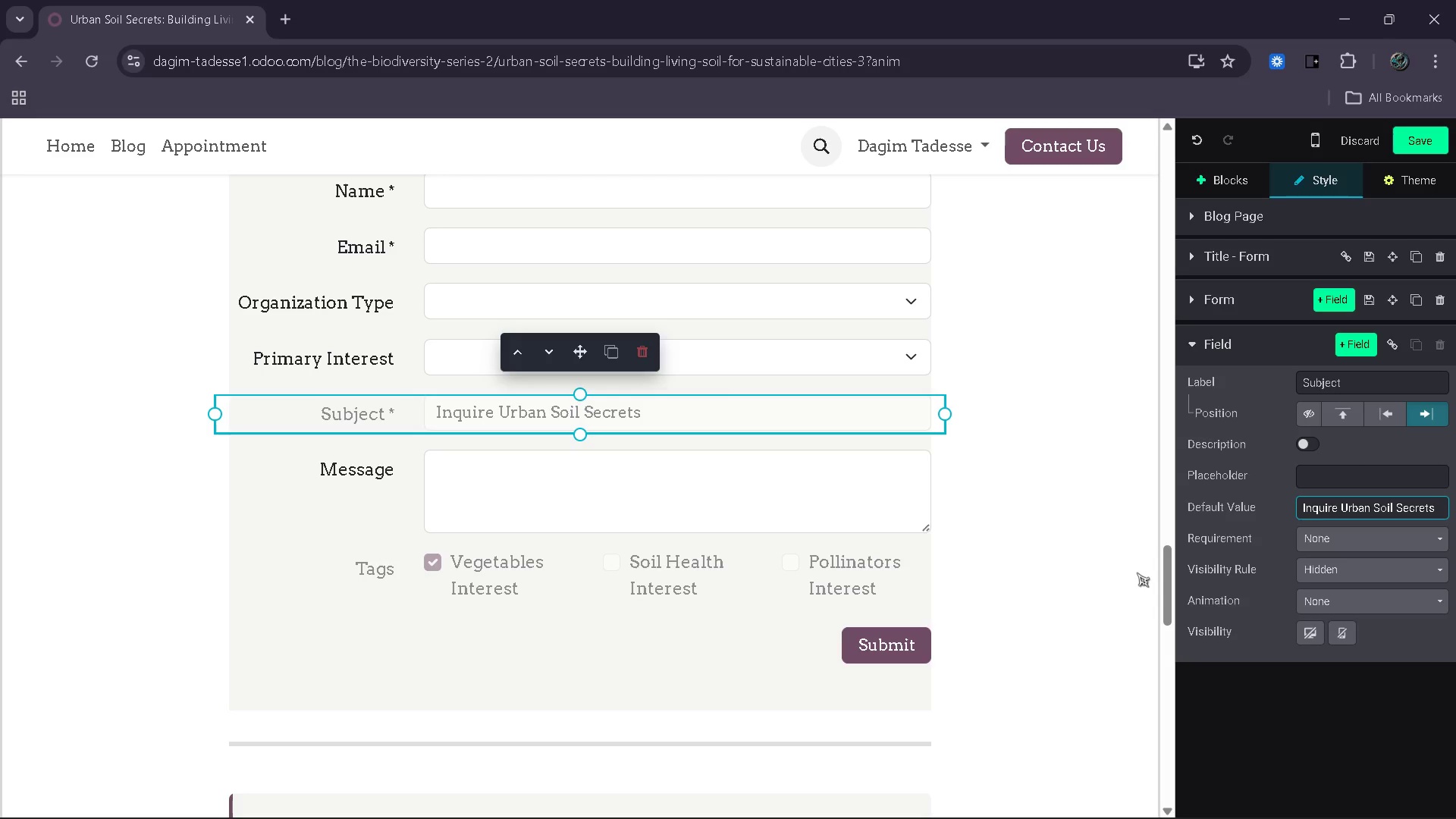 
left_click([785, 548])
 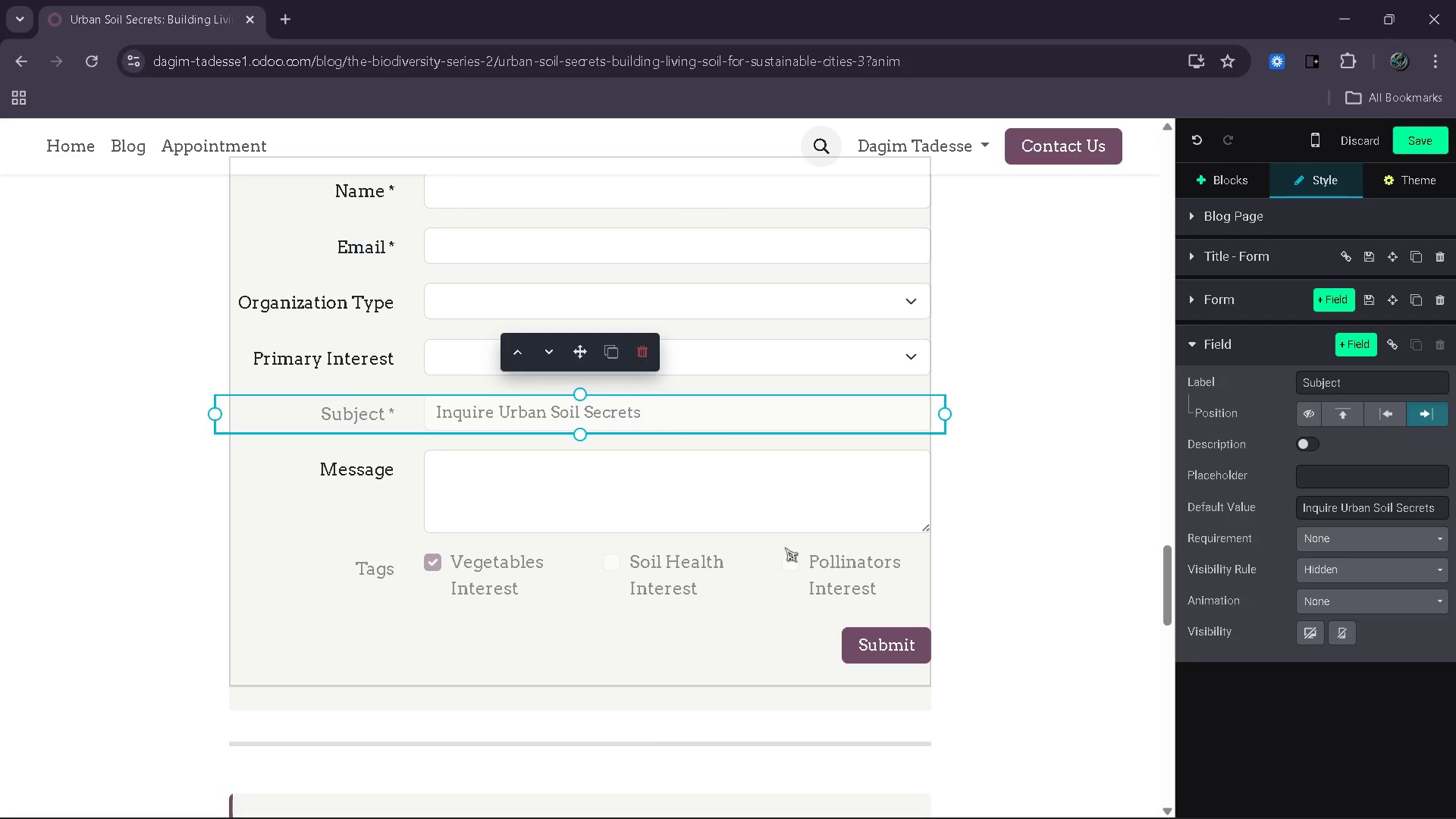 
mouse_move([811, 557])
 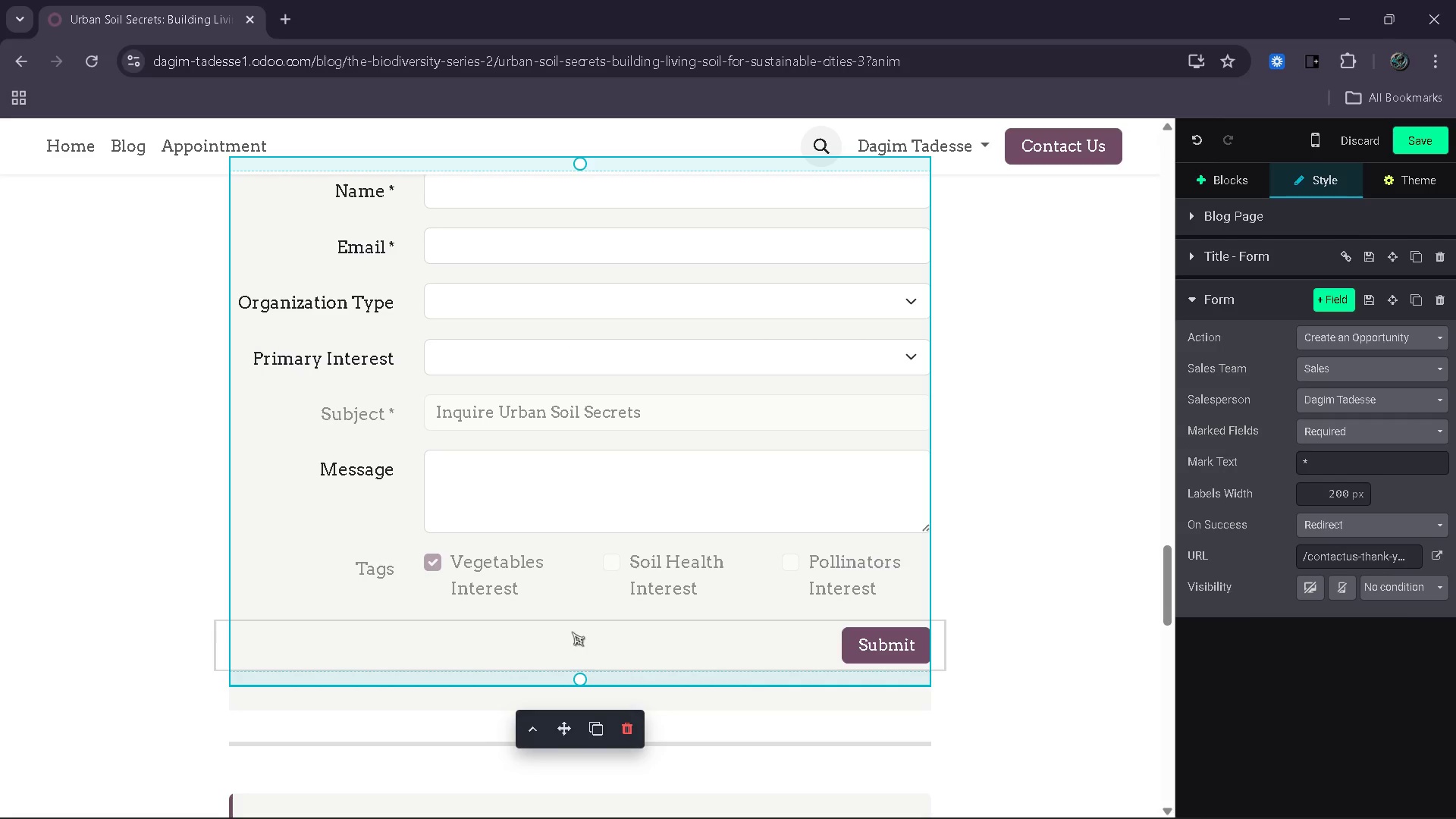 
left_click([620, 557])
 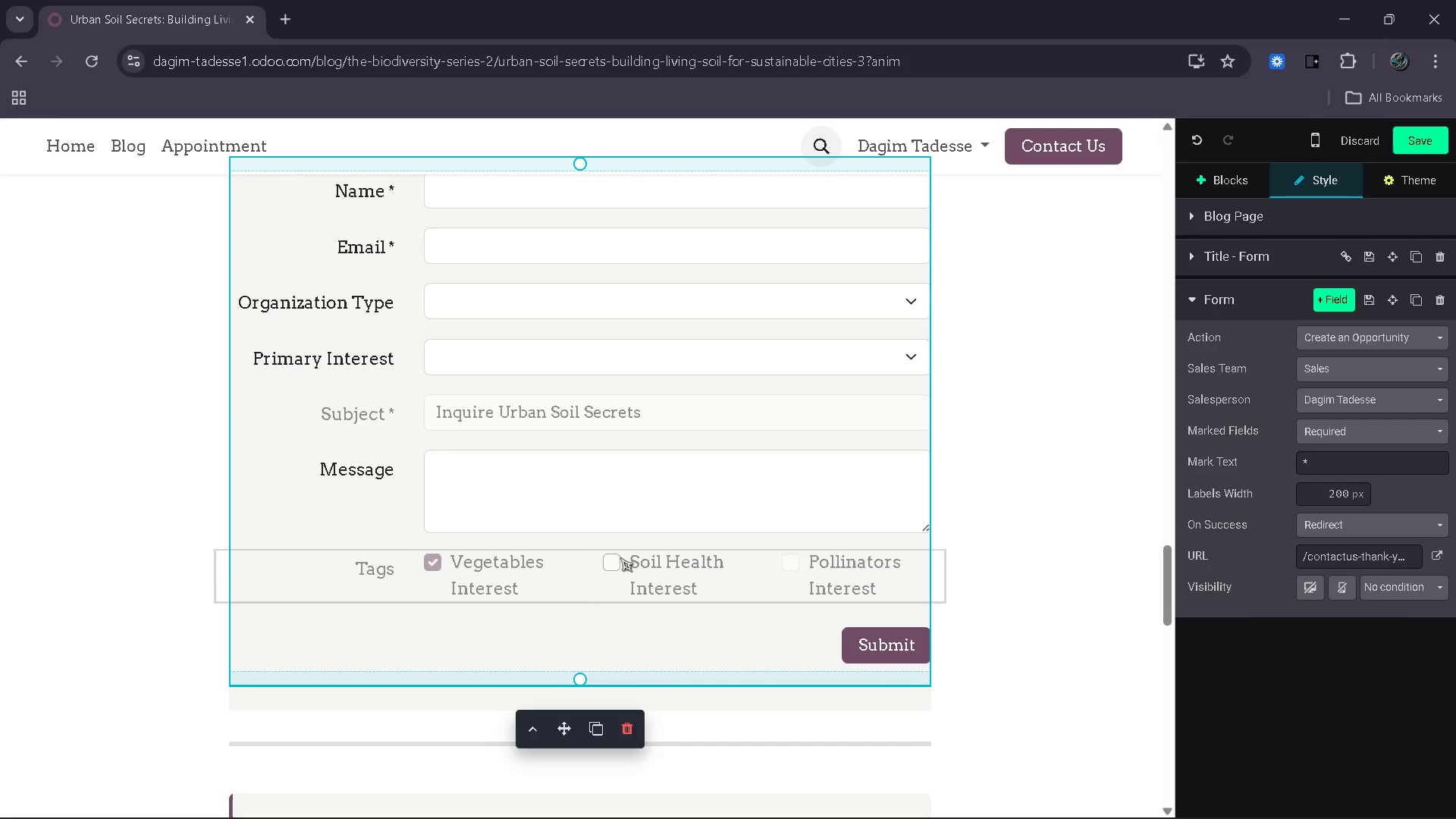 
mouse_move([632, 560])
 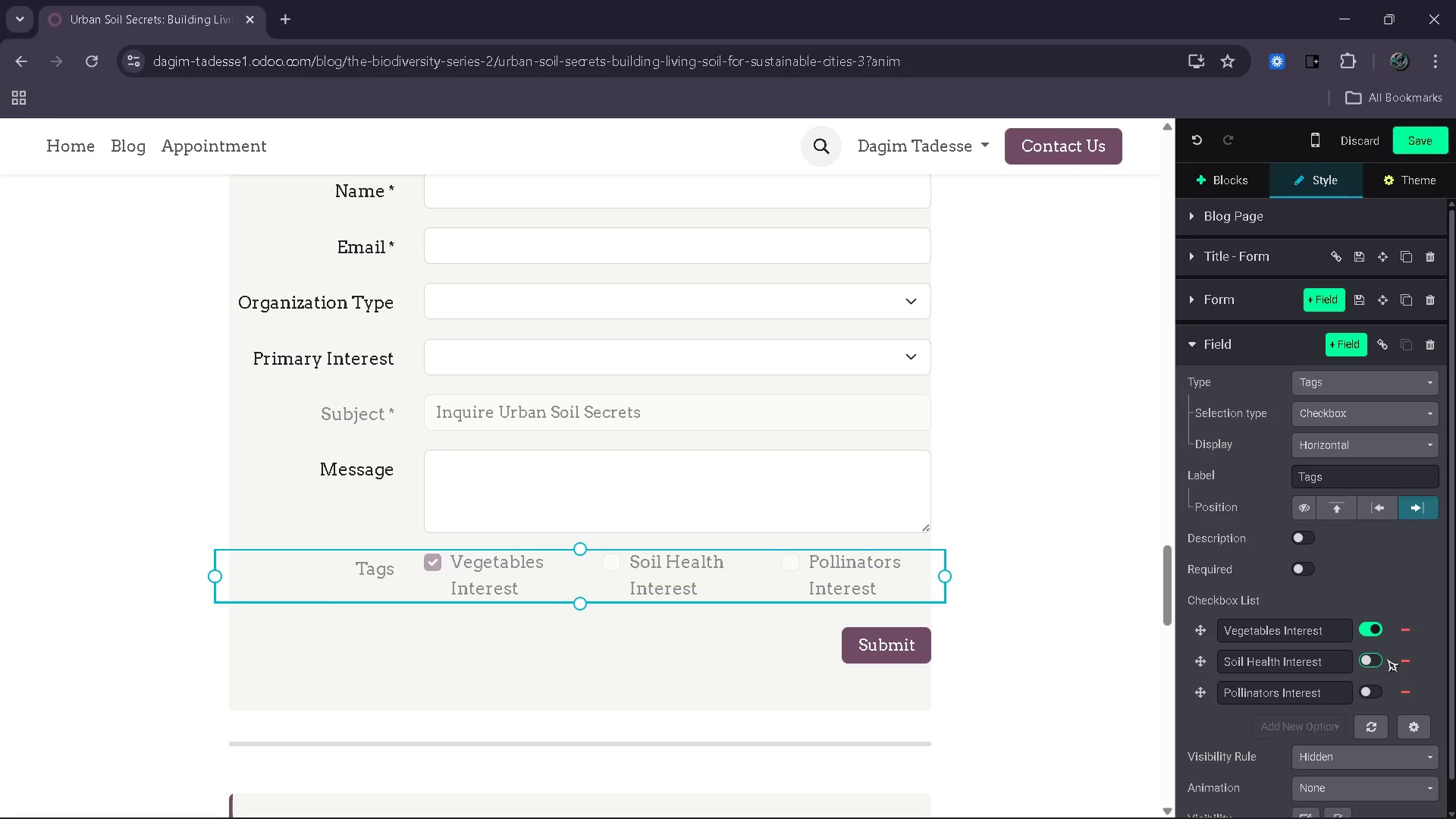 
left_click([1386, 658])
 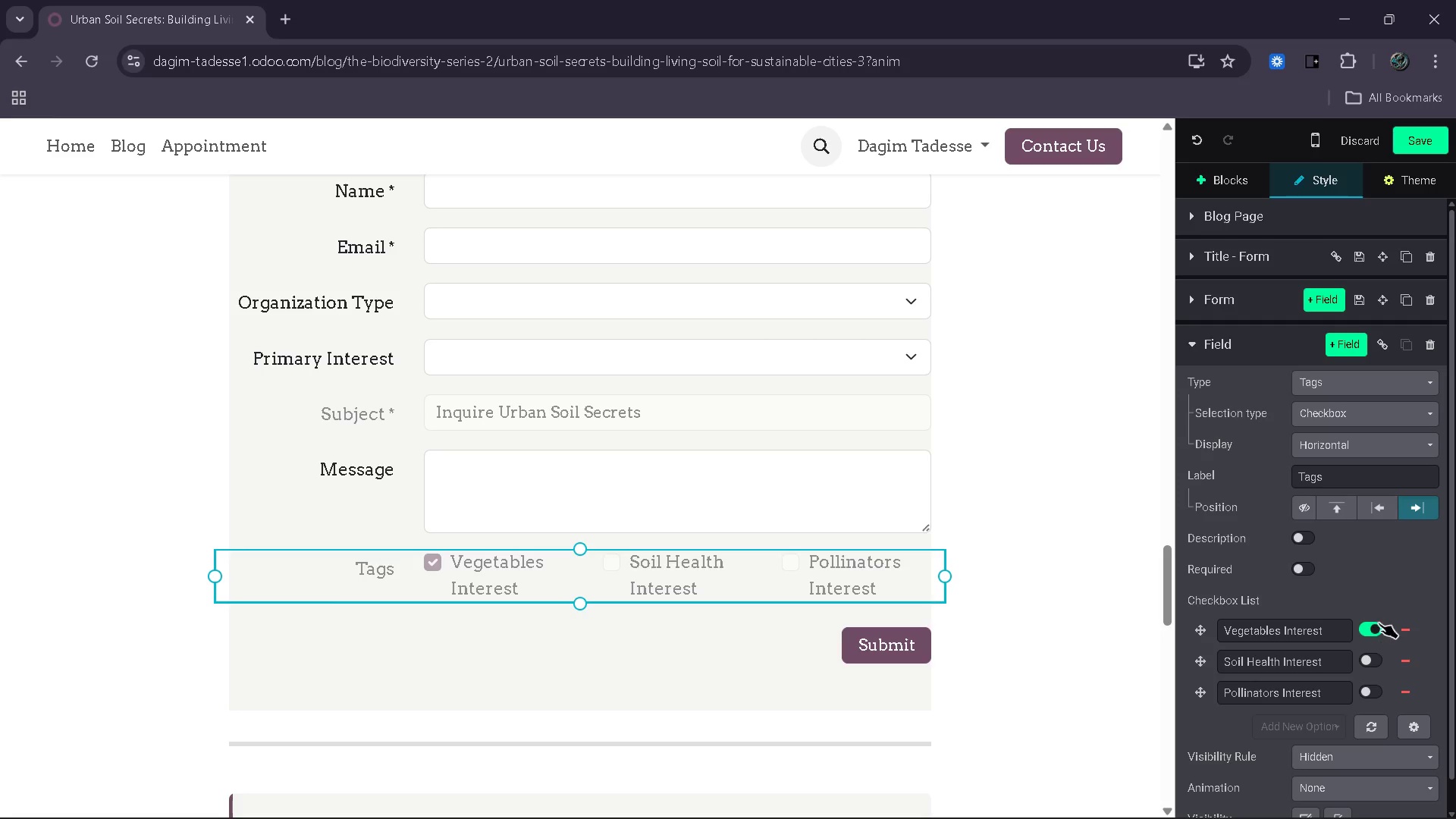 
left_click([1379, 620])
 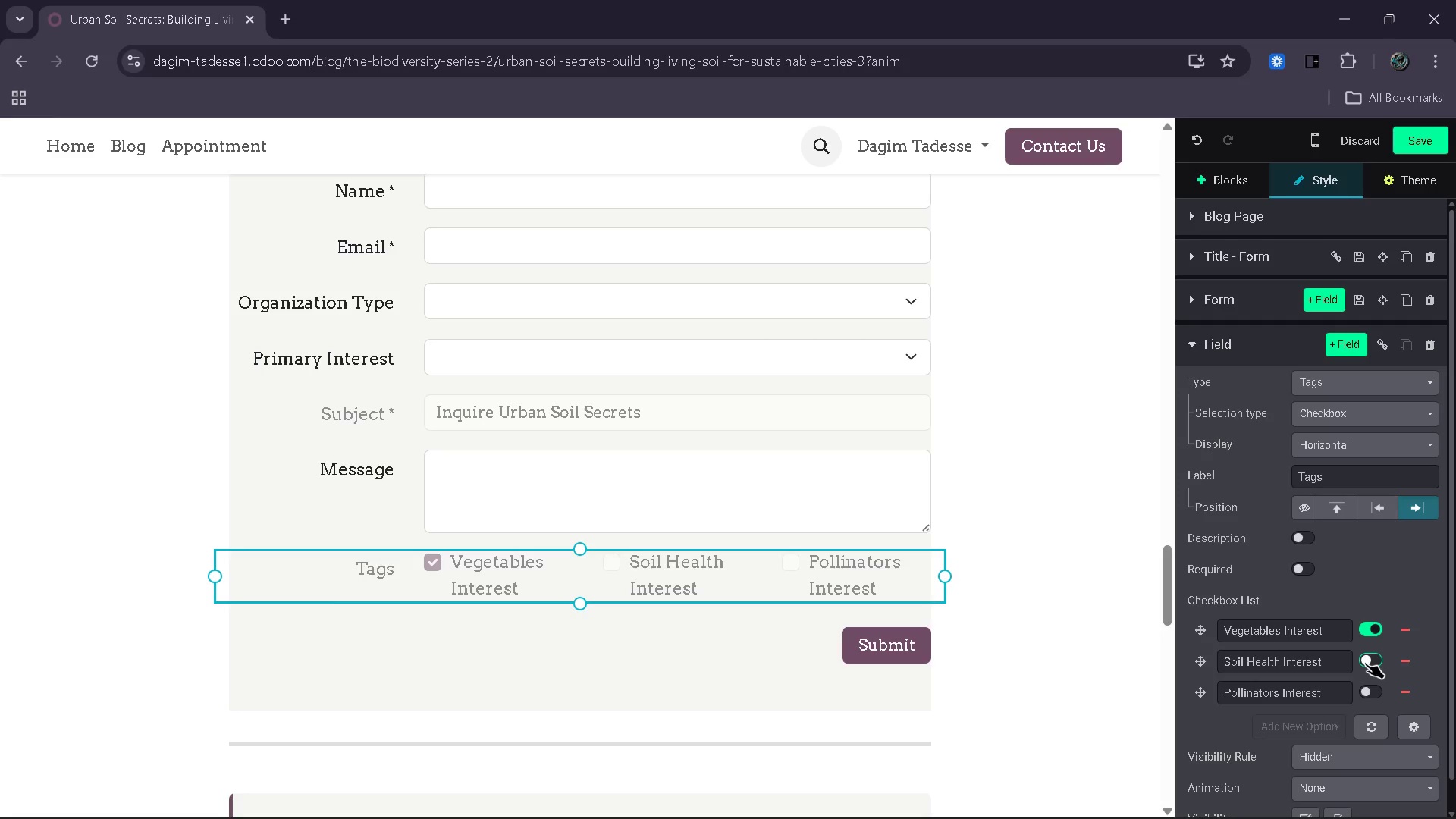 
left_click([1365, 663])
 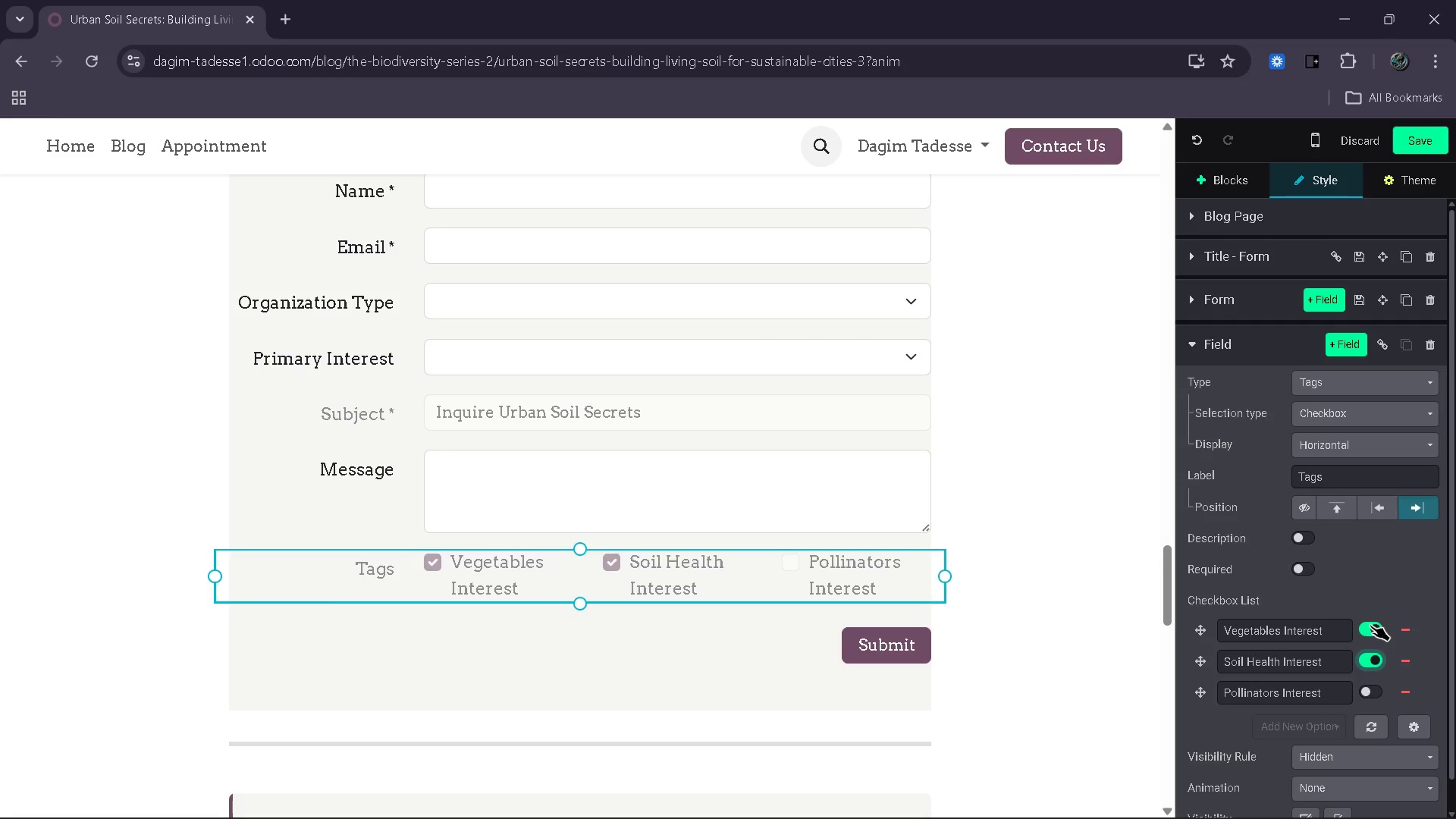 
left_click([1370, 624])
 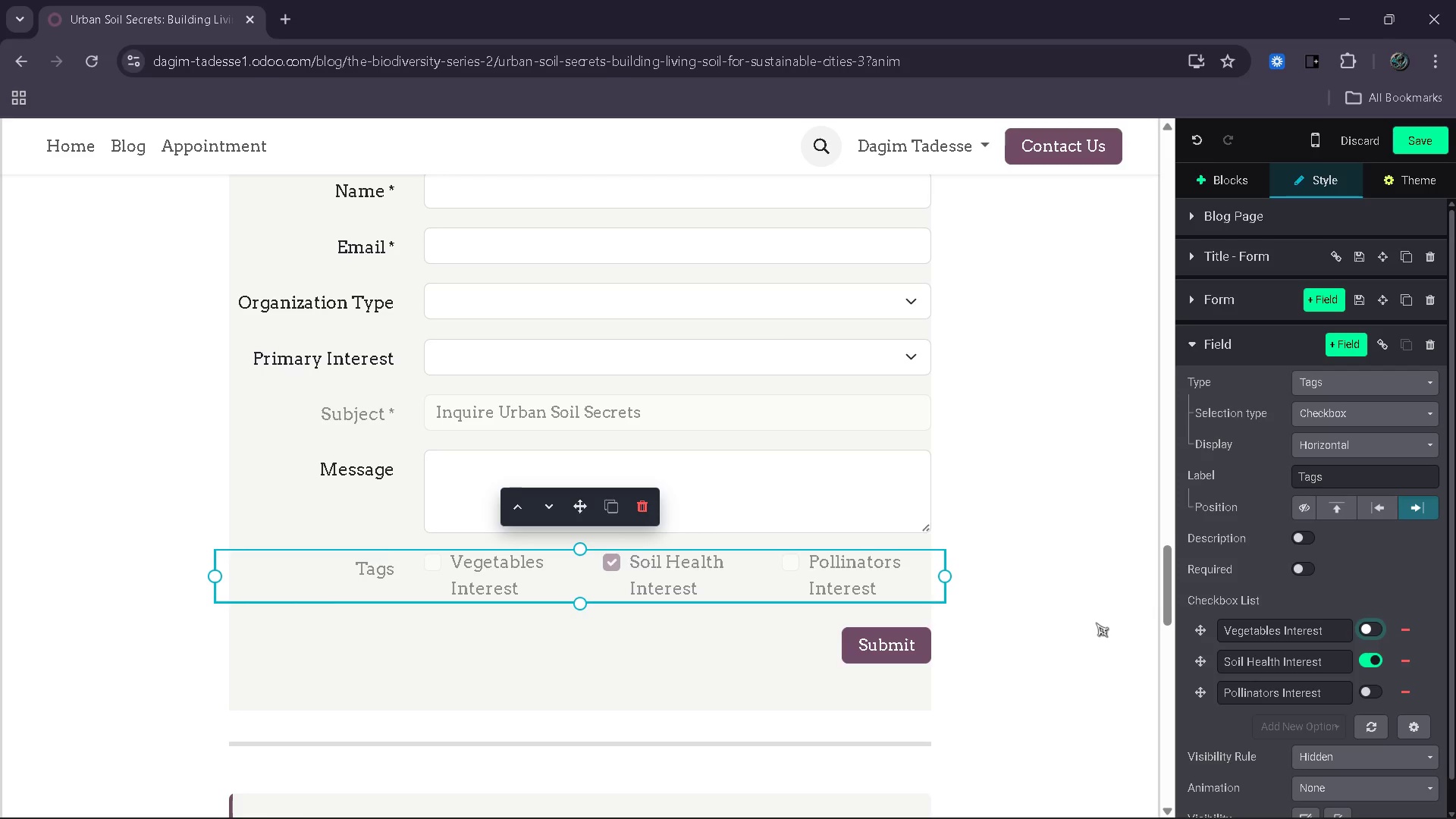 
left_click([1096, 623])
 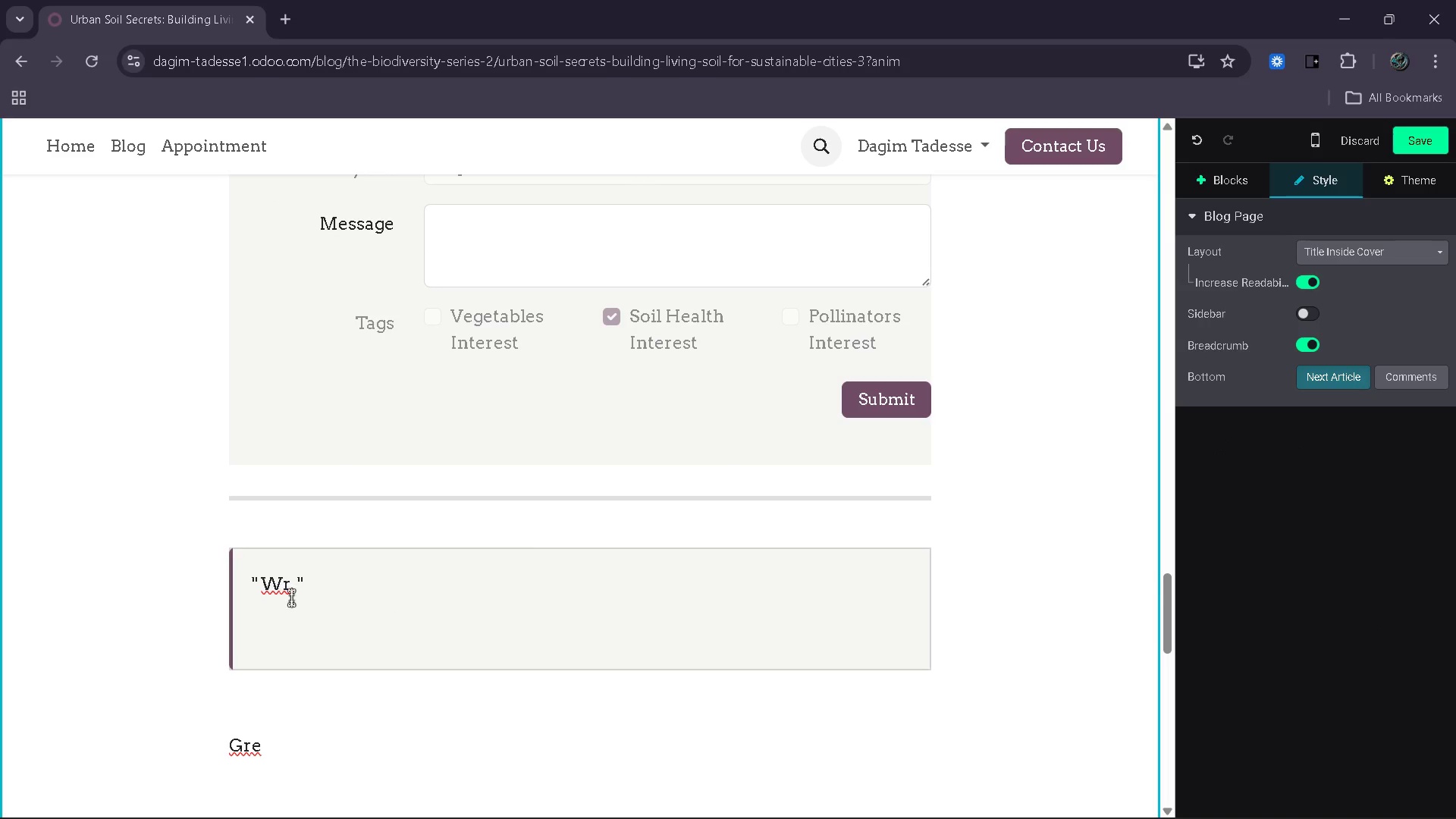 
left_click_drag(start_coordinate=[290, 594], to_coordinate=[261, 594])
 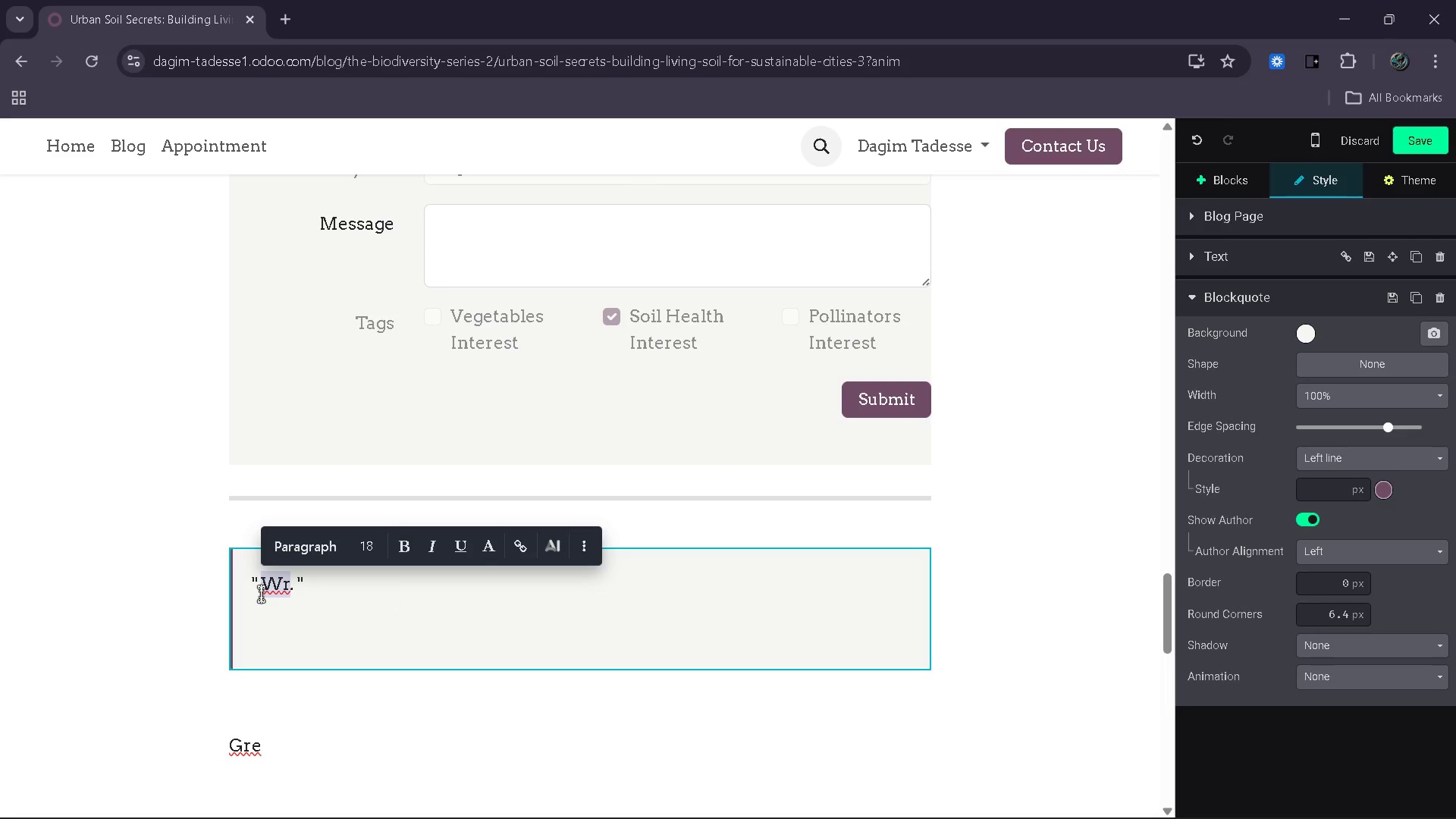 
type(Soil is the foundation of every food system )
key(Backspace)
type(, yet )
 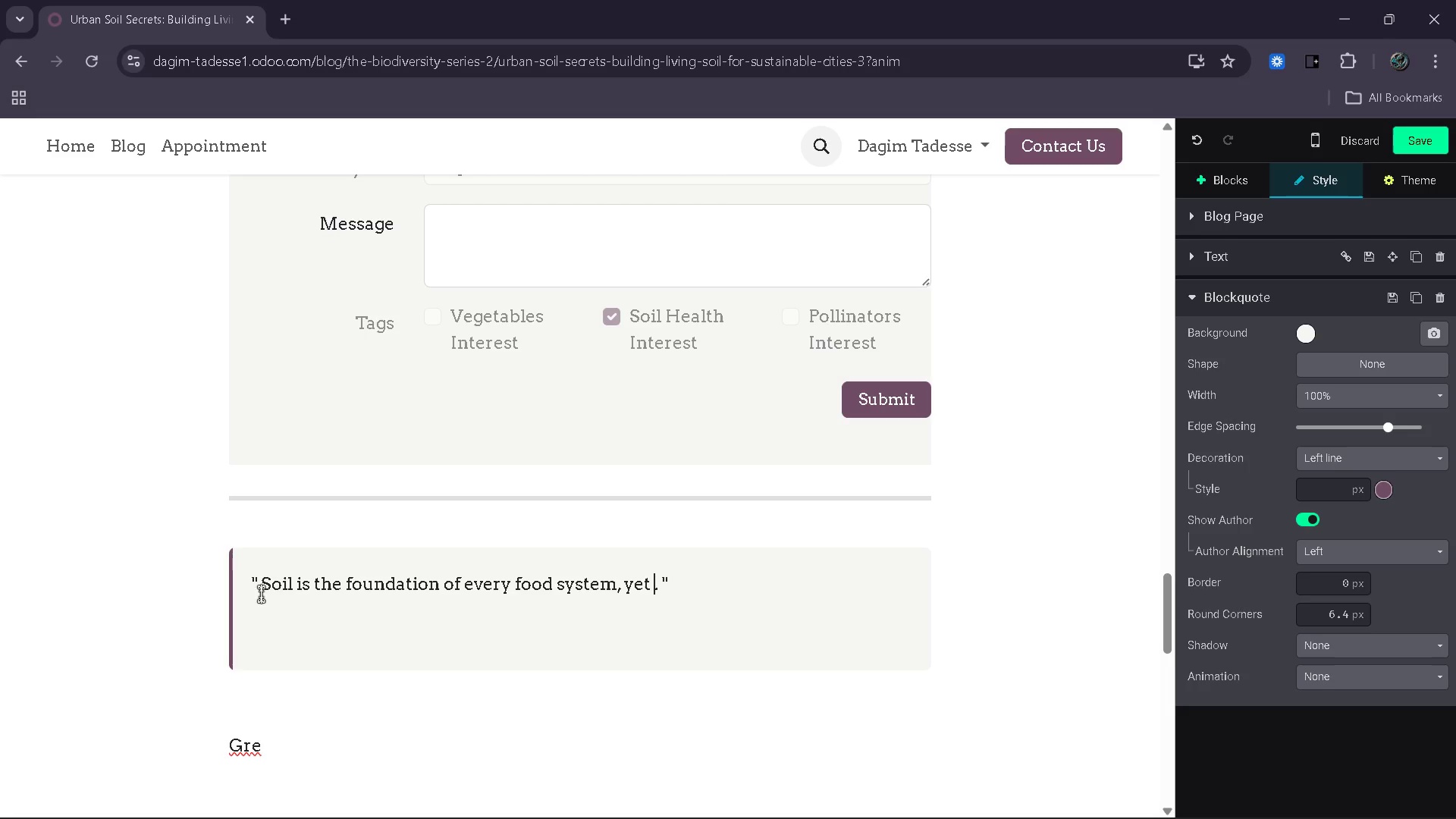 
type(it is often overloooke)
key(Backspace)
key(Backspace)
key(Backspace)
type(ed)
key(Backspace)
key(Backspace)
type(ked)
 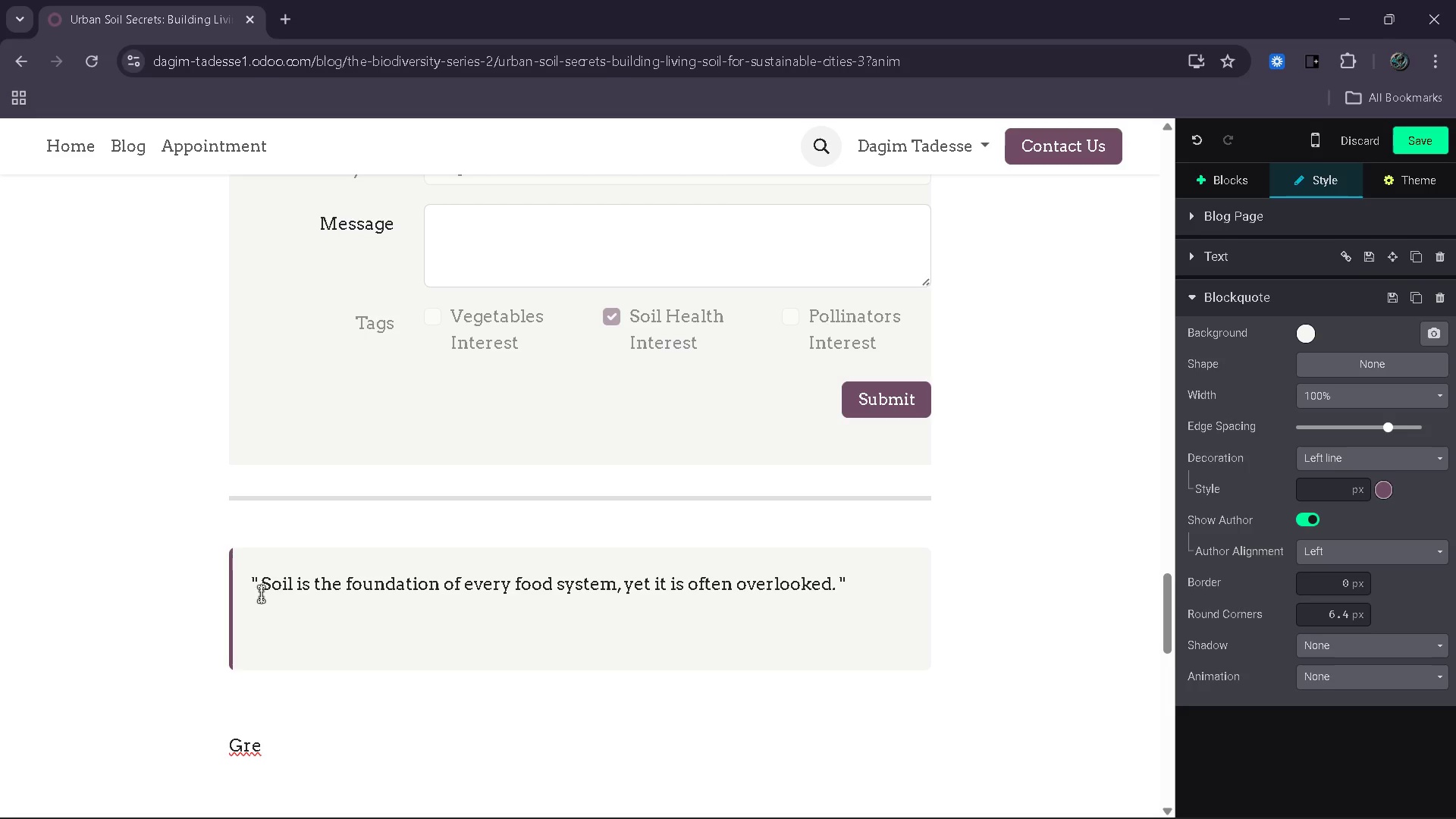 
wait(6.66)
 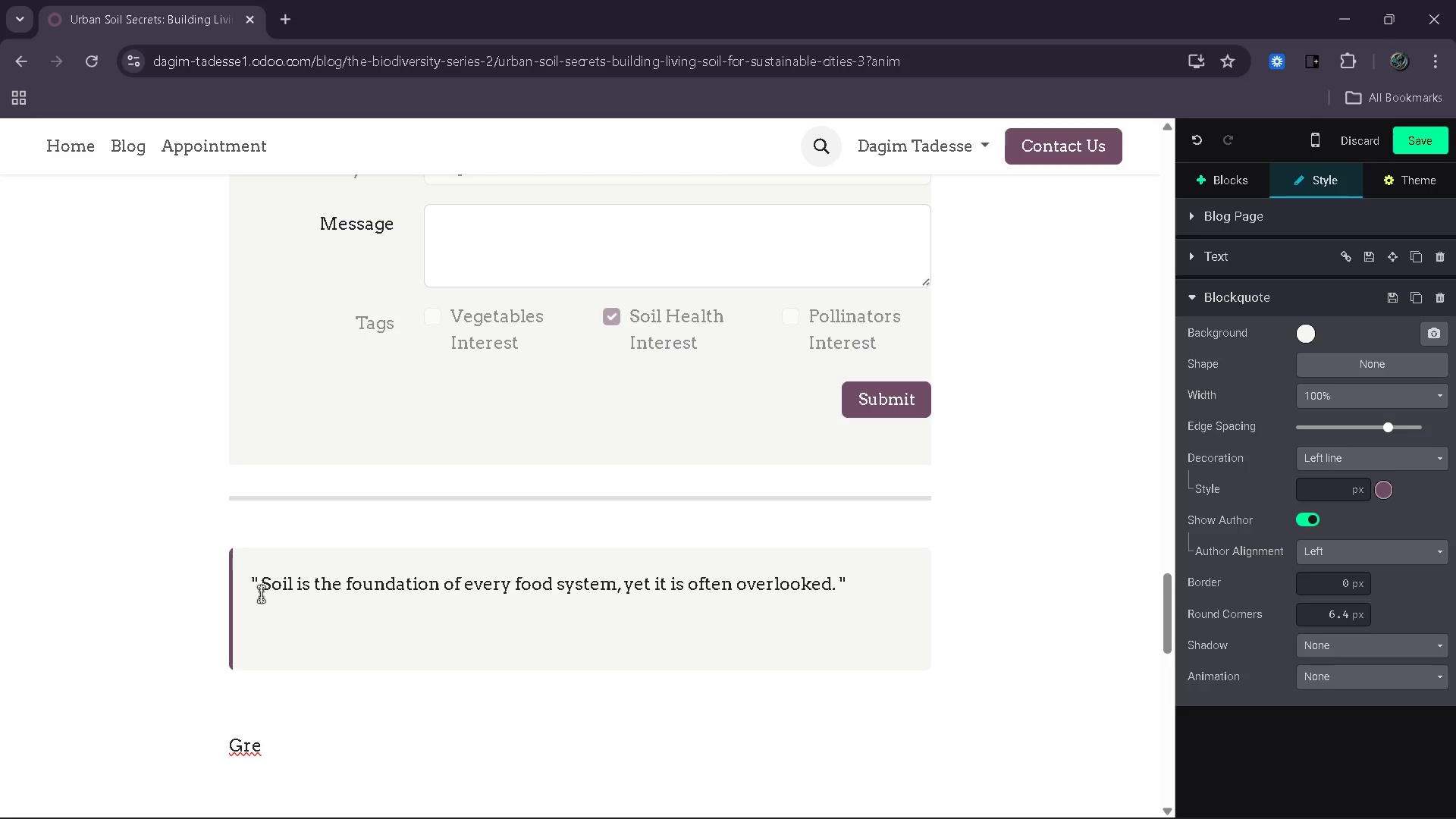 
key(ArrowRight)
 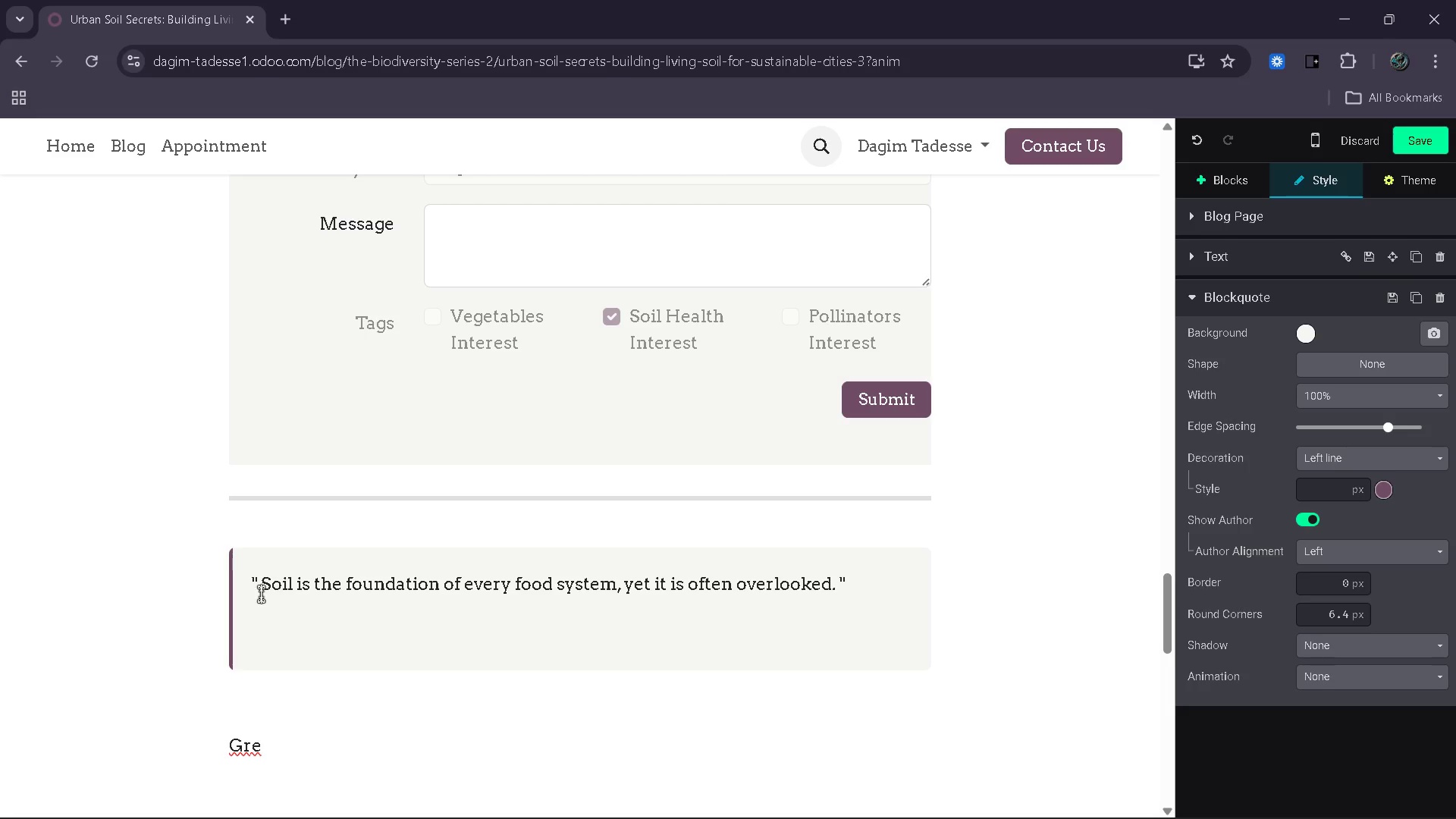 
type( By investing in soil health, we are not only improving crops)
 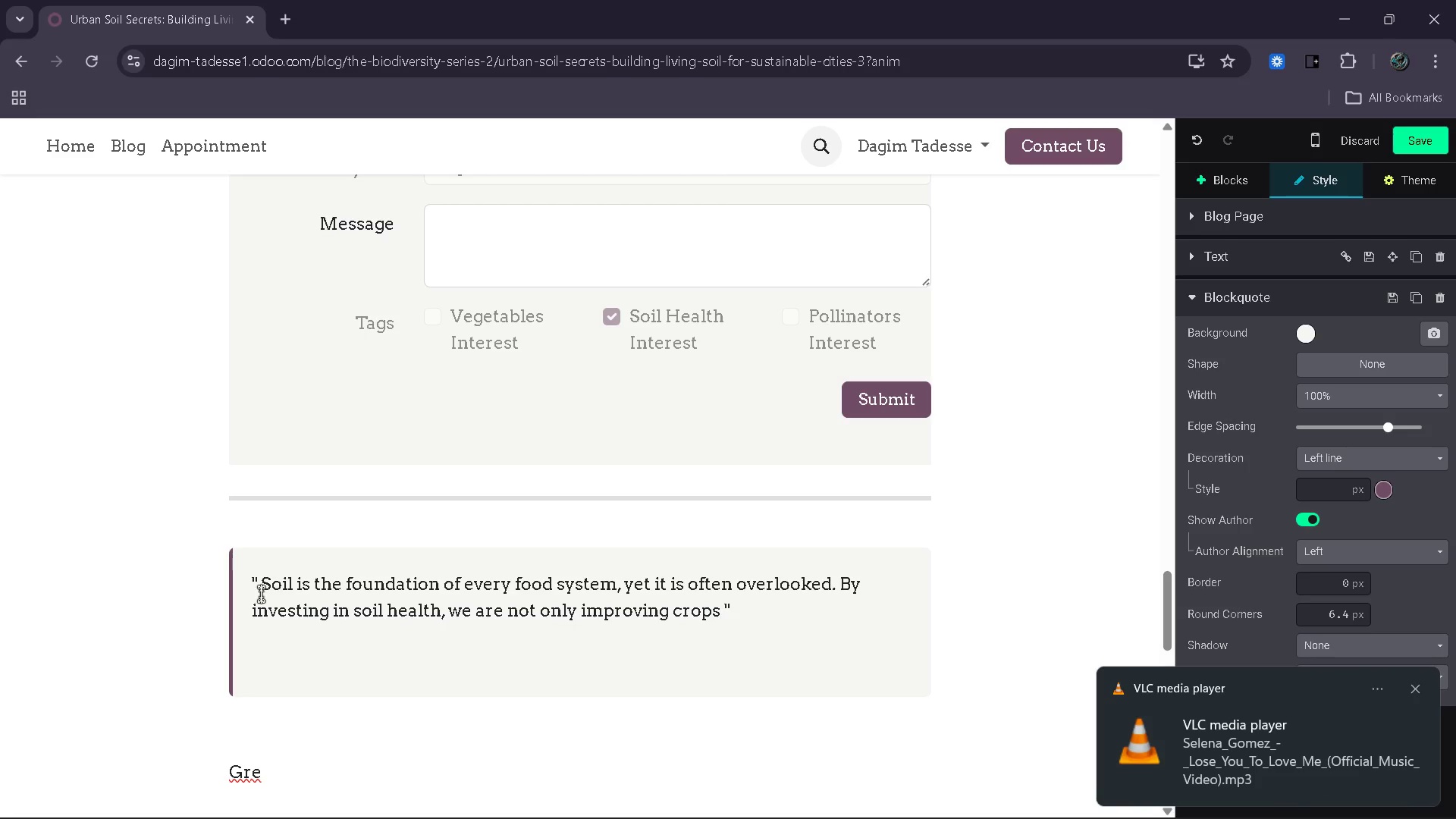 
wait(6.5)
 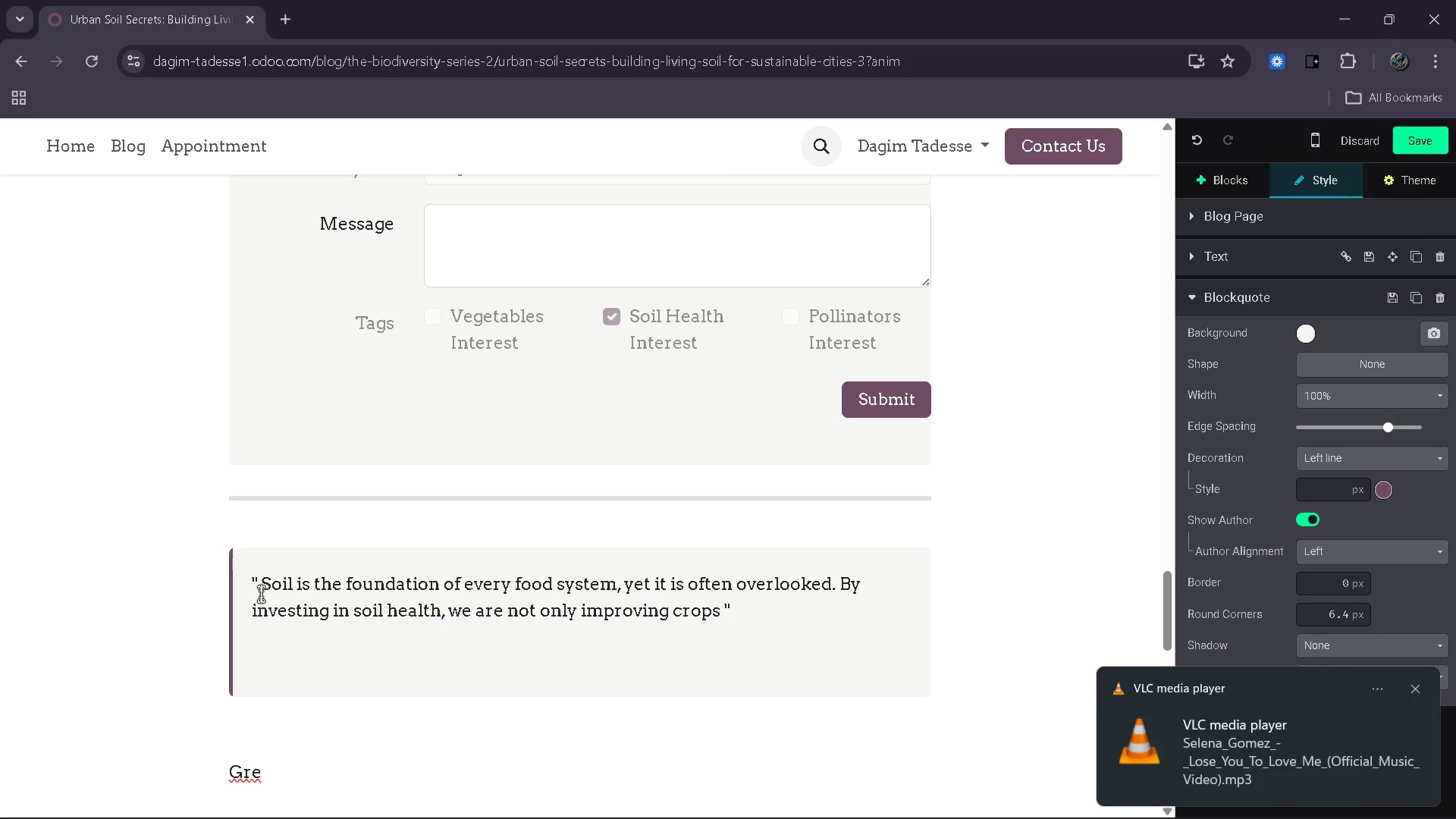 
key(Backspace)
type( produci)
key(Backspace)
type(tion - we are restoring ecosystems, conservng aw)
key(Backspace)
key(Backspace)
type(water and res)
key(Backspace)
key(Backspace)
key(Backspace)
type(creating sustainable solutions for future gee)
key(Backspace)
type(nereat)
key(Backspace)
key(Backspace)
key(Backspace)
type(ations. Healthy soil reper)
key(Backspace)
key(Backspace)
type(resents a long )
key(Backspace)
type(-term commitment to environmental)
 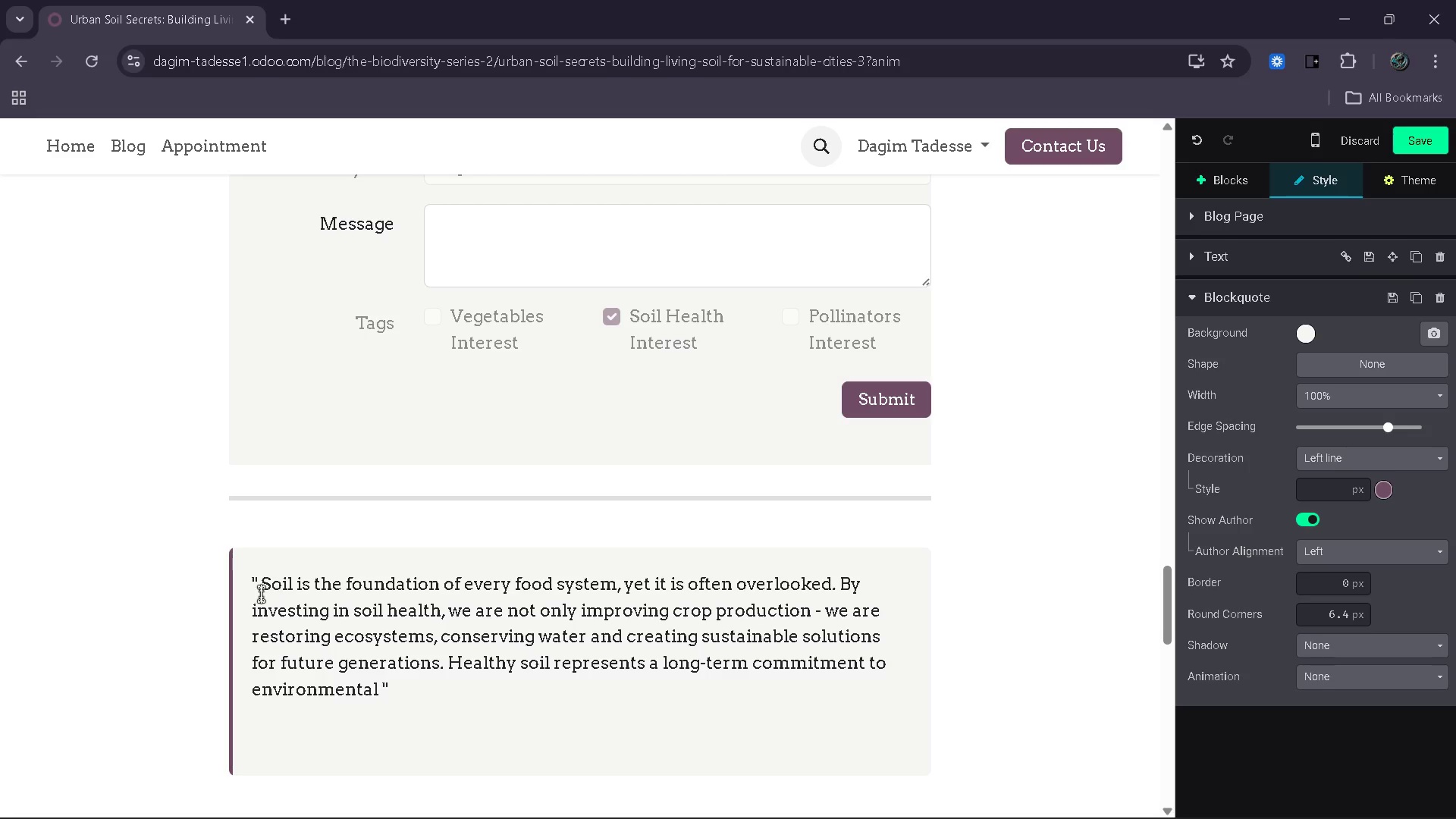 
type( responsibilty and community resilience.)
 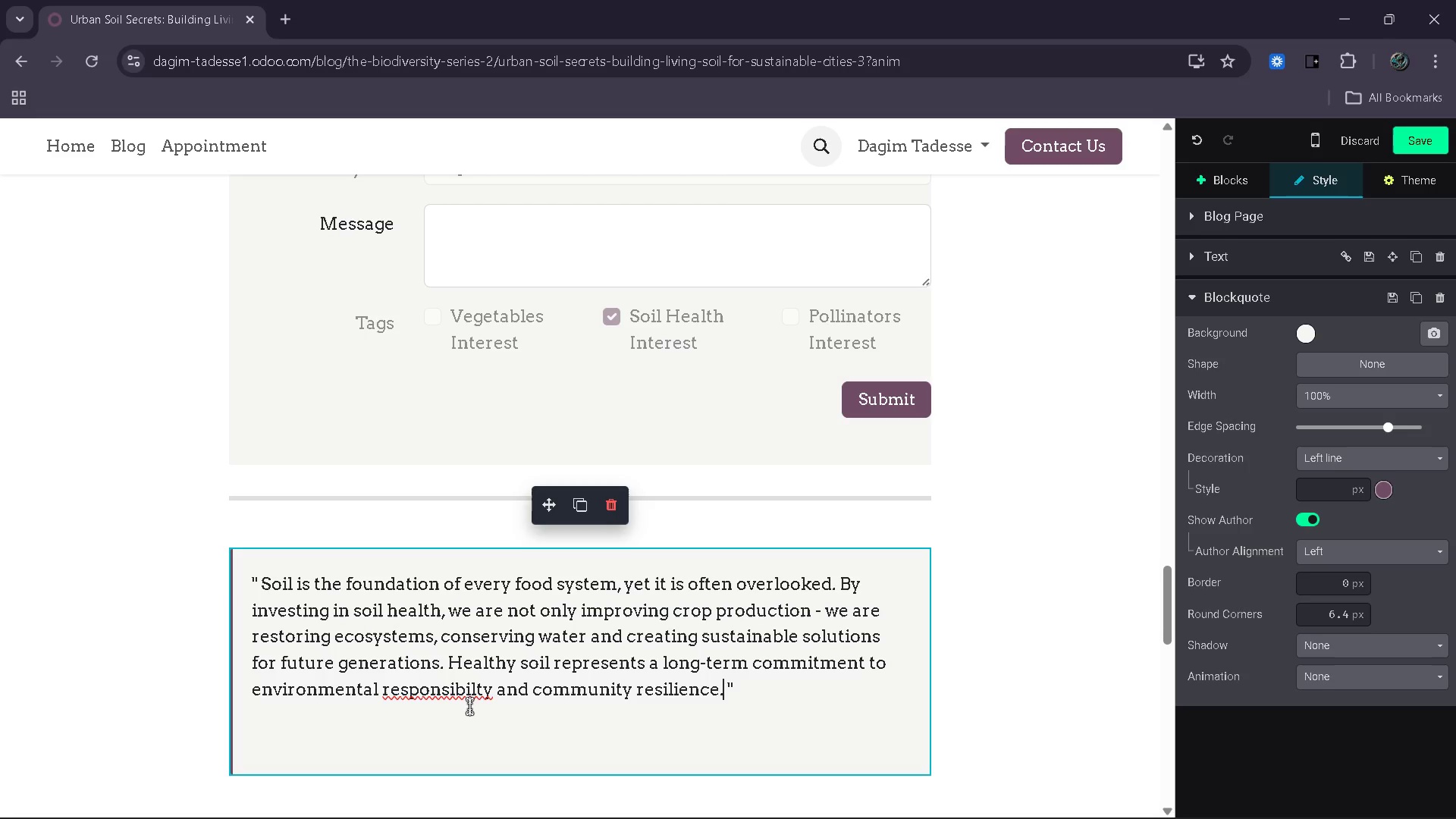 
wait(7.66)
 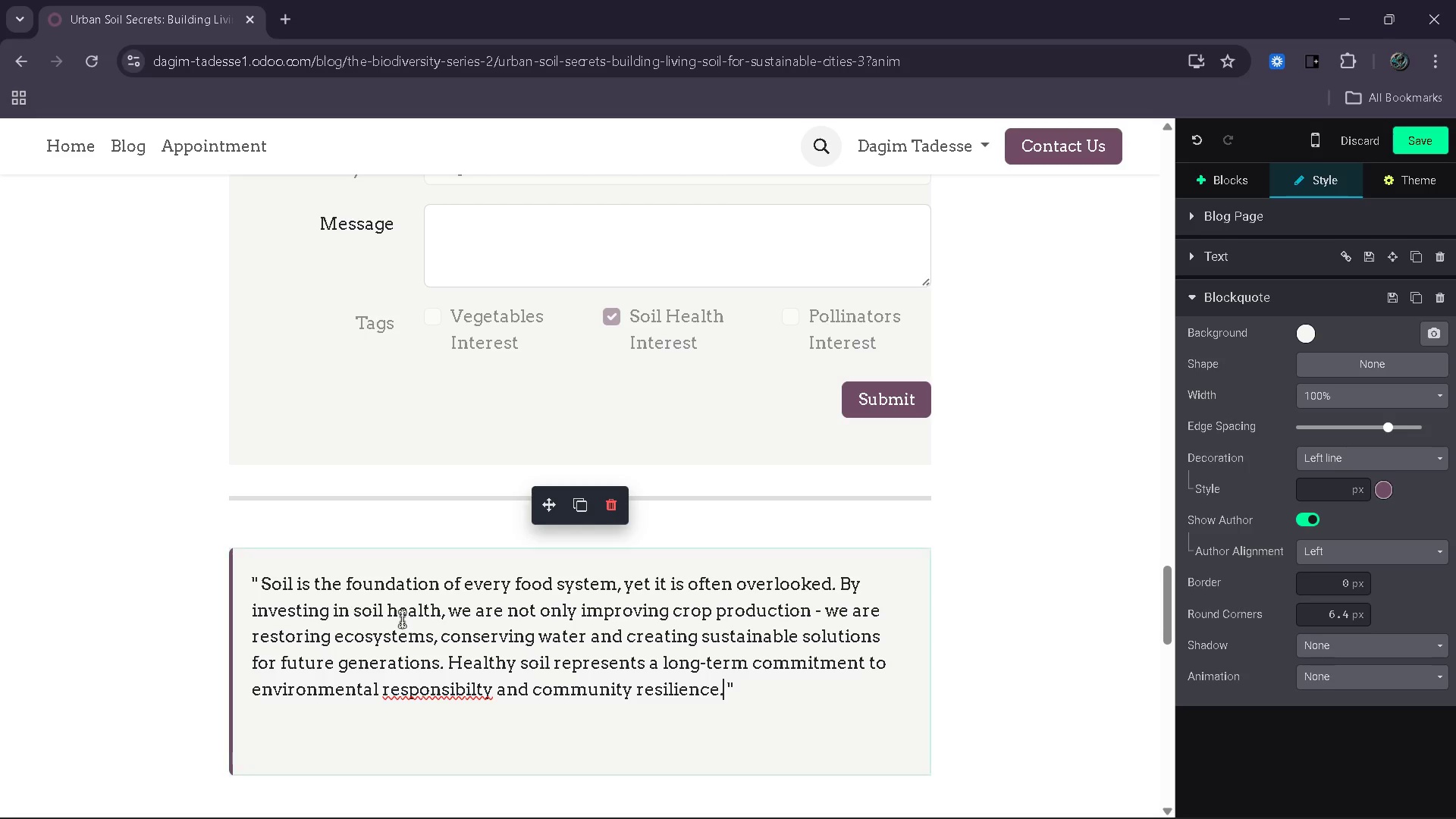 
left_click([472, 695])
 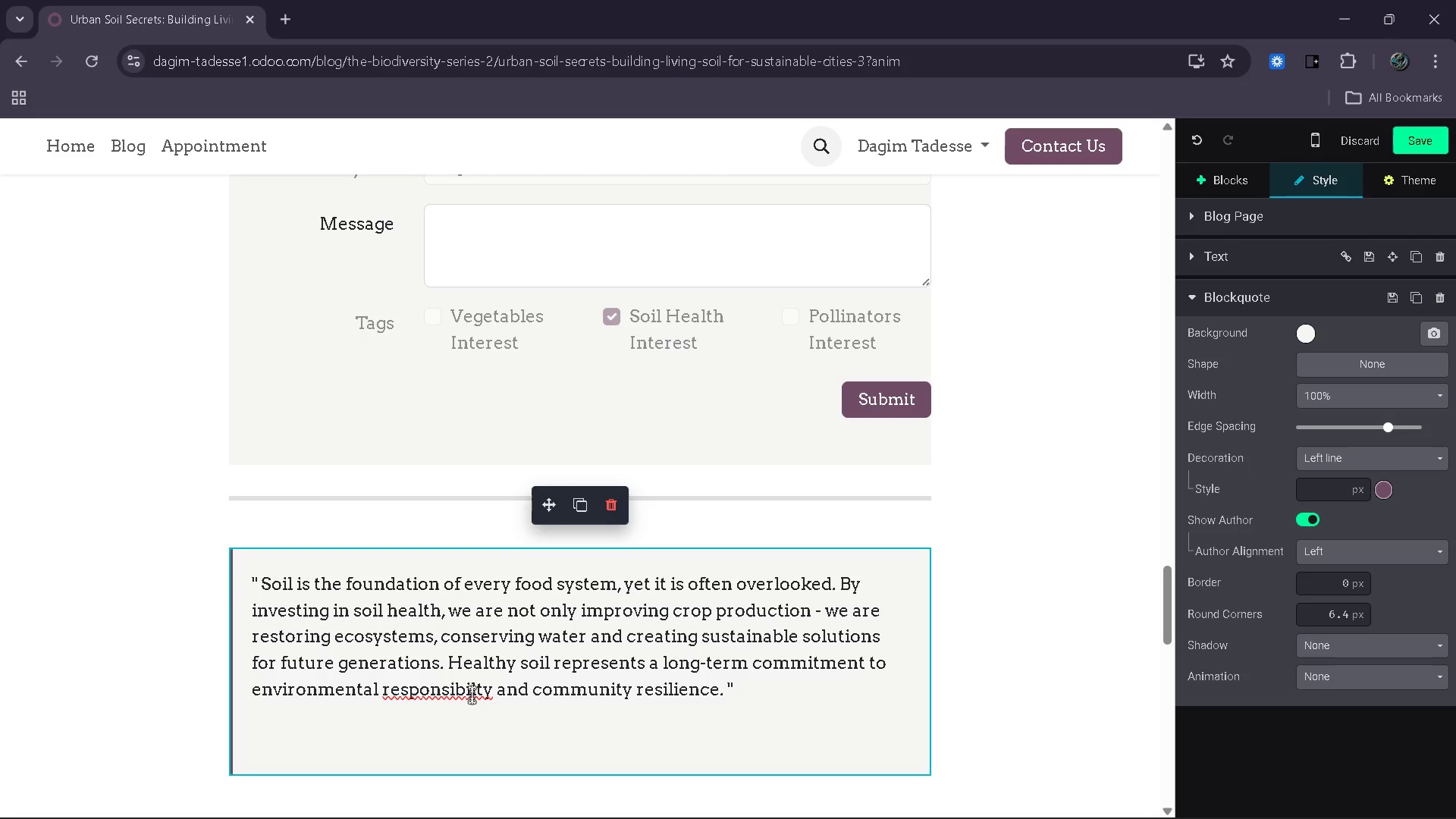 
key(Backspace)
 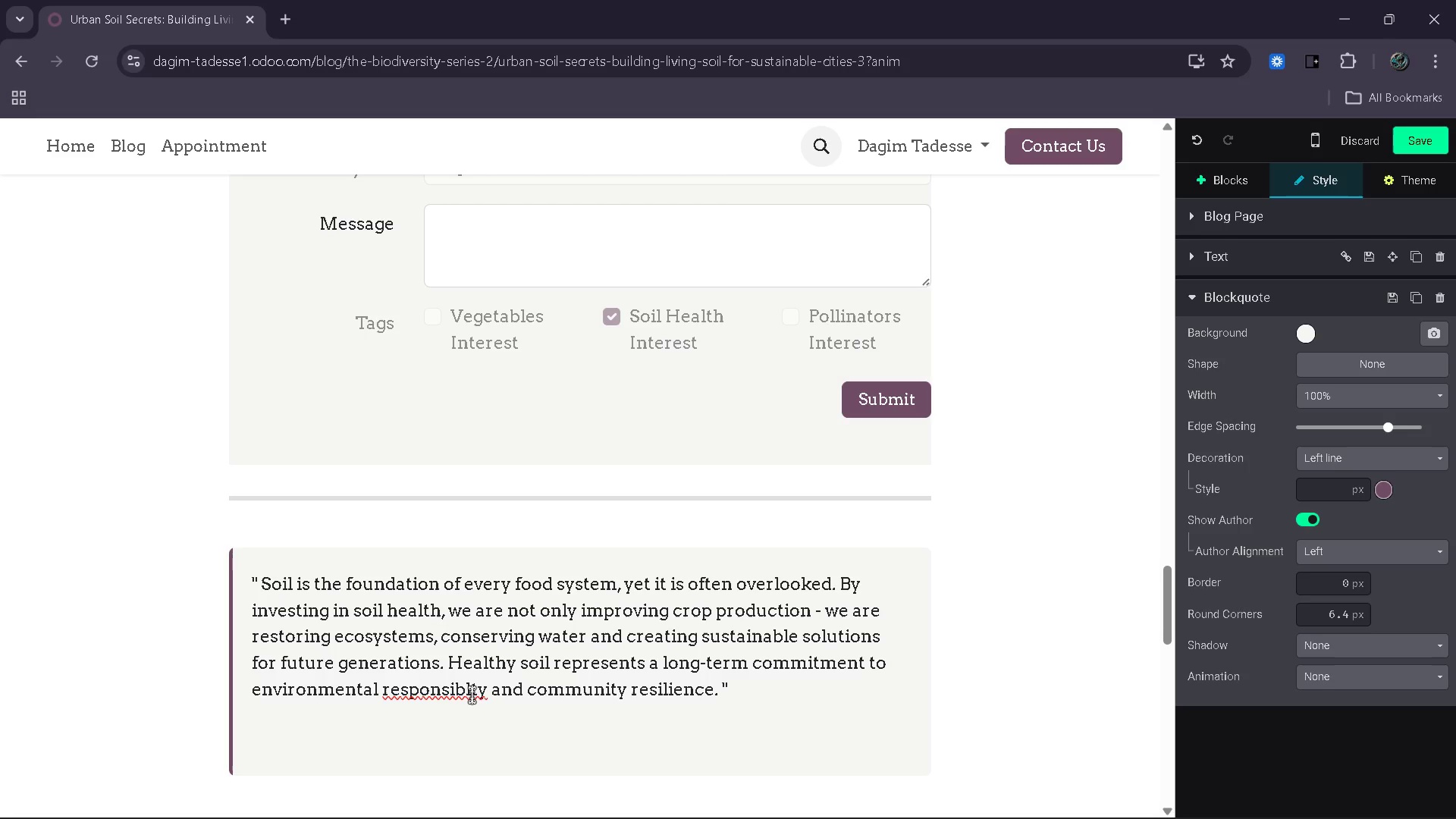 
wait(6.53)
 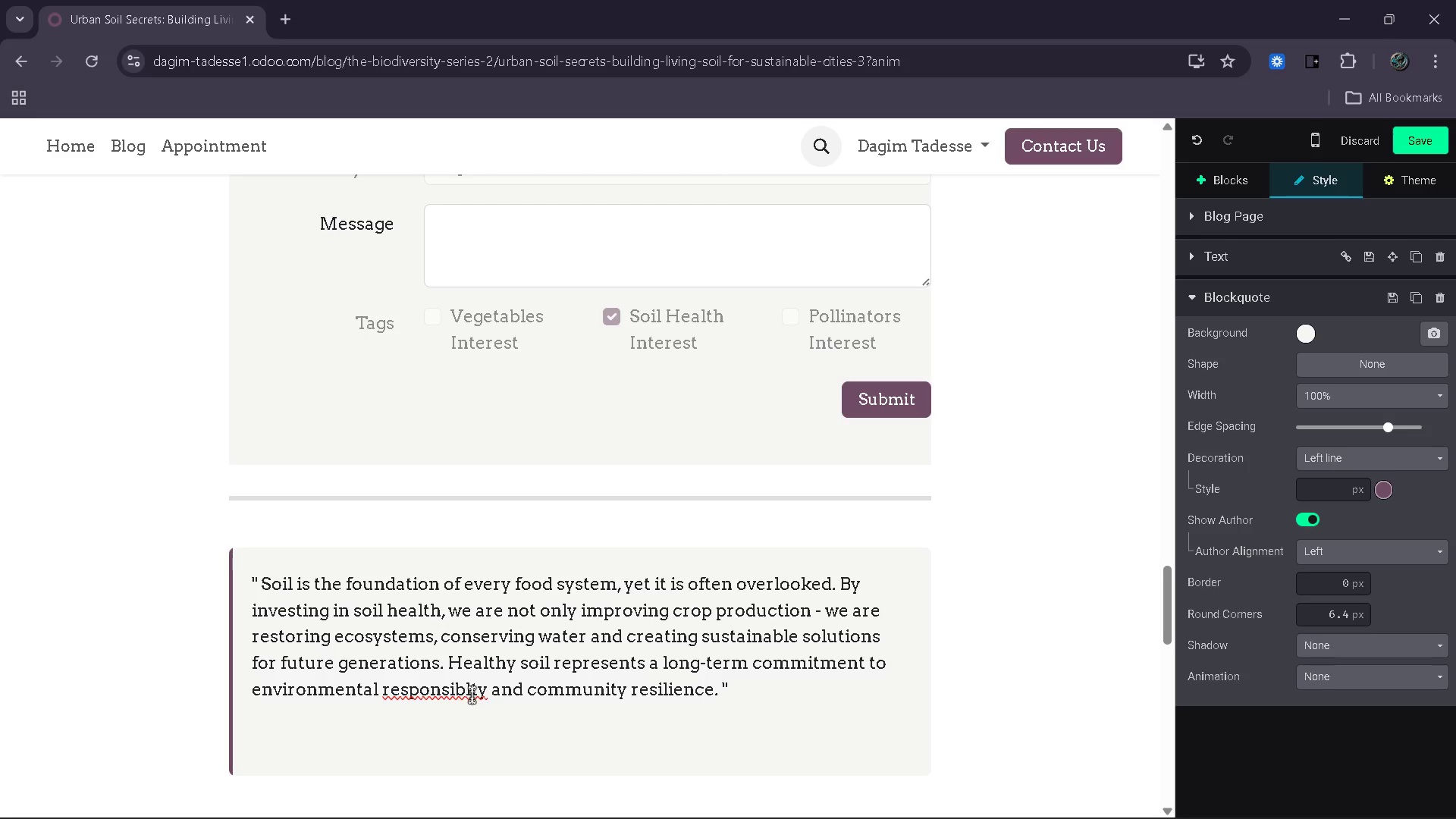 
key(I)
 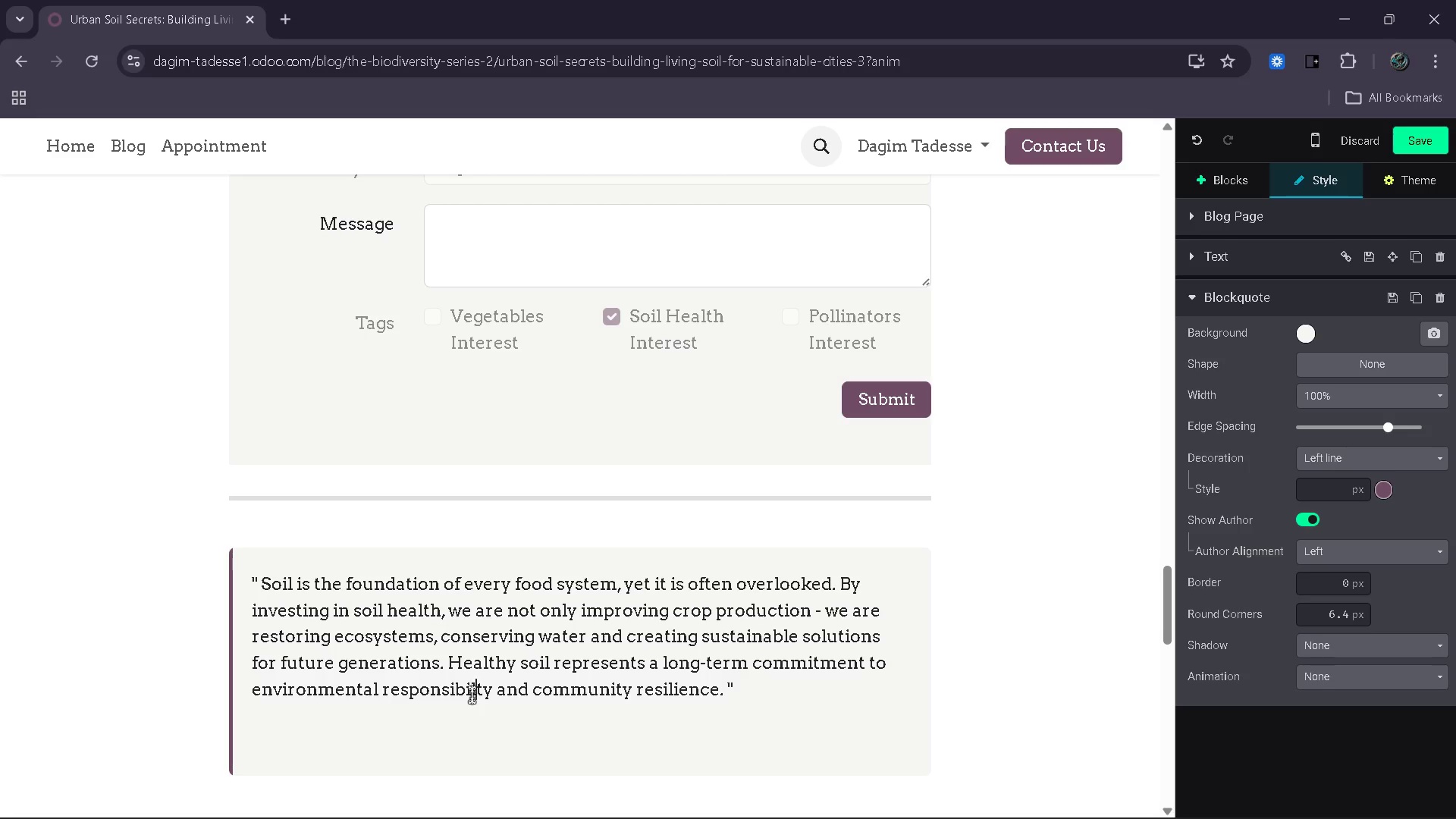 
key(ArrowRight)
 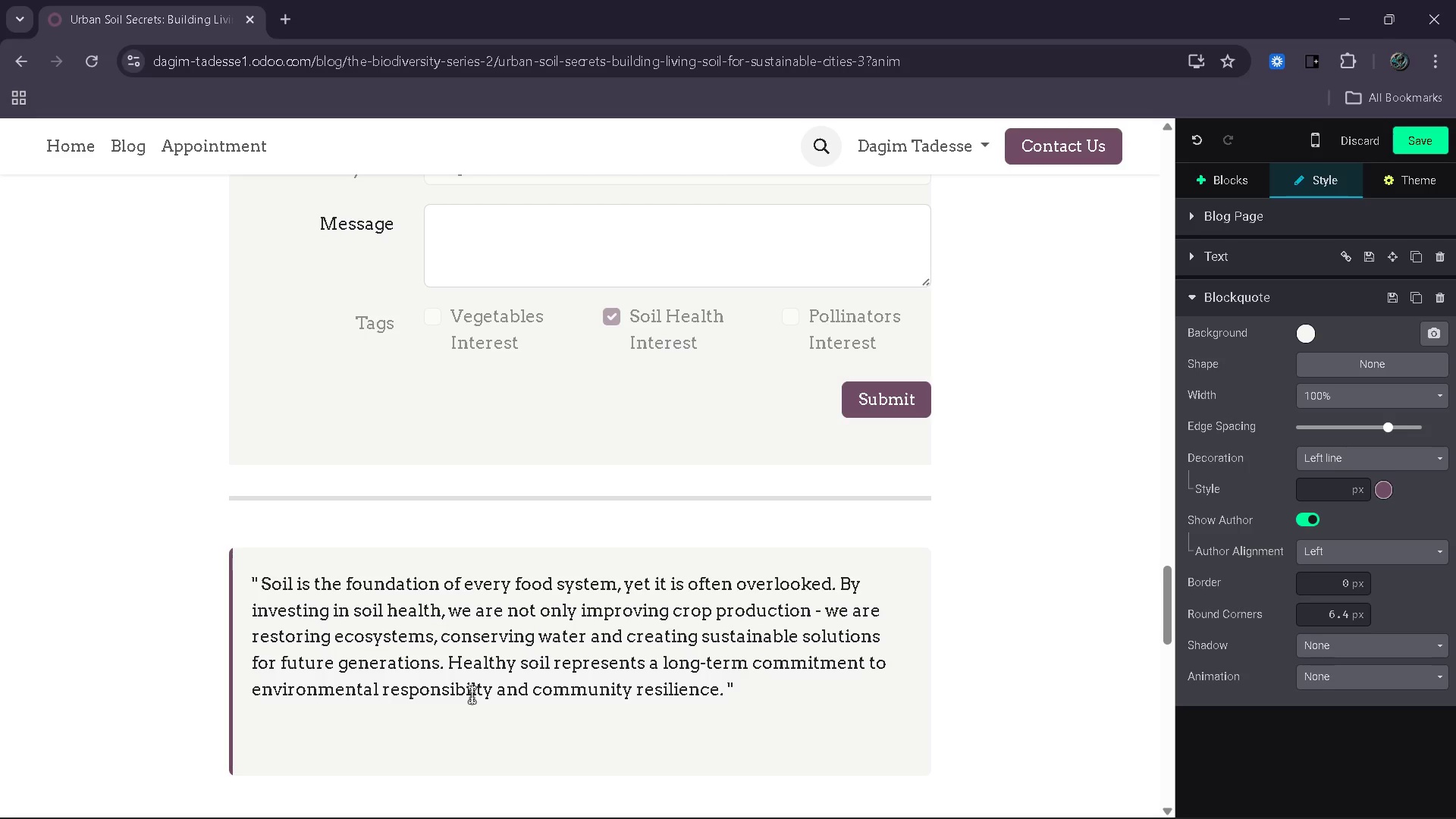 
key(I)
 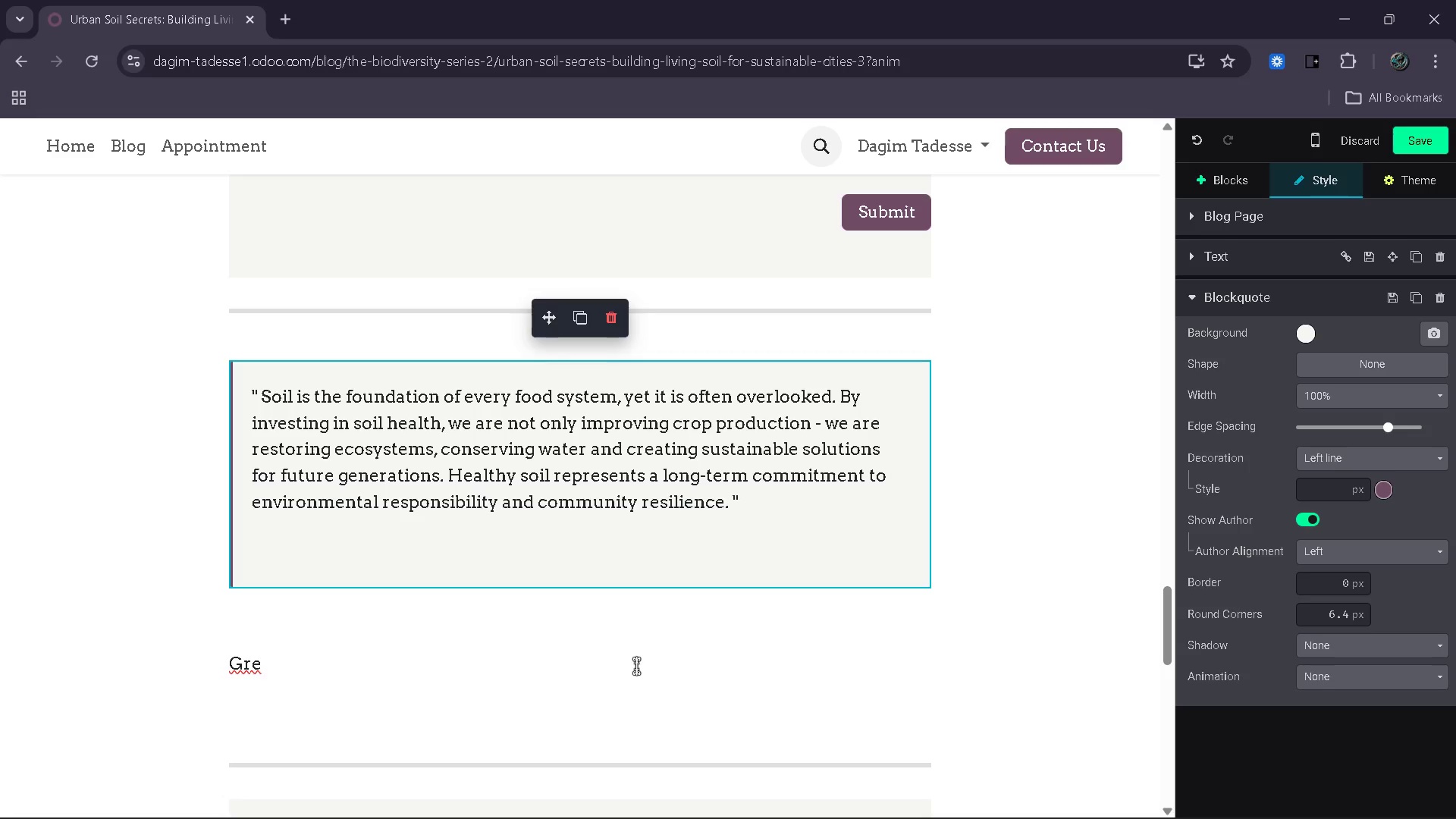 
wait(20.34)
 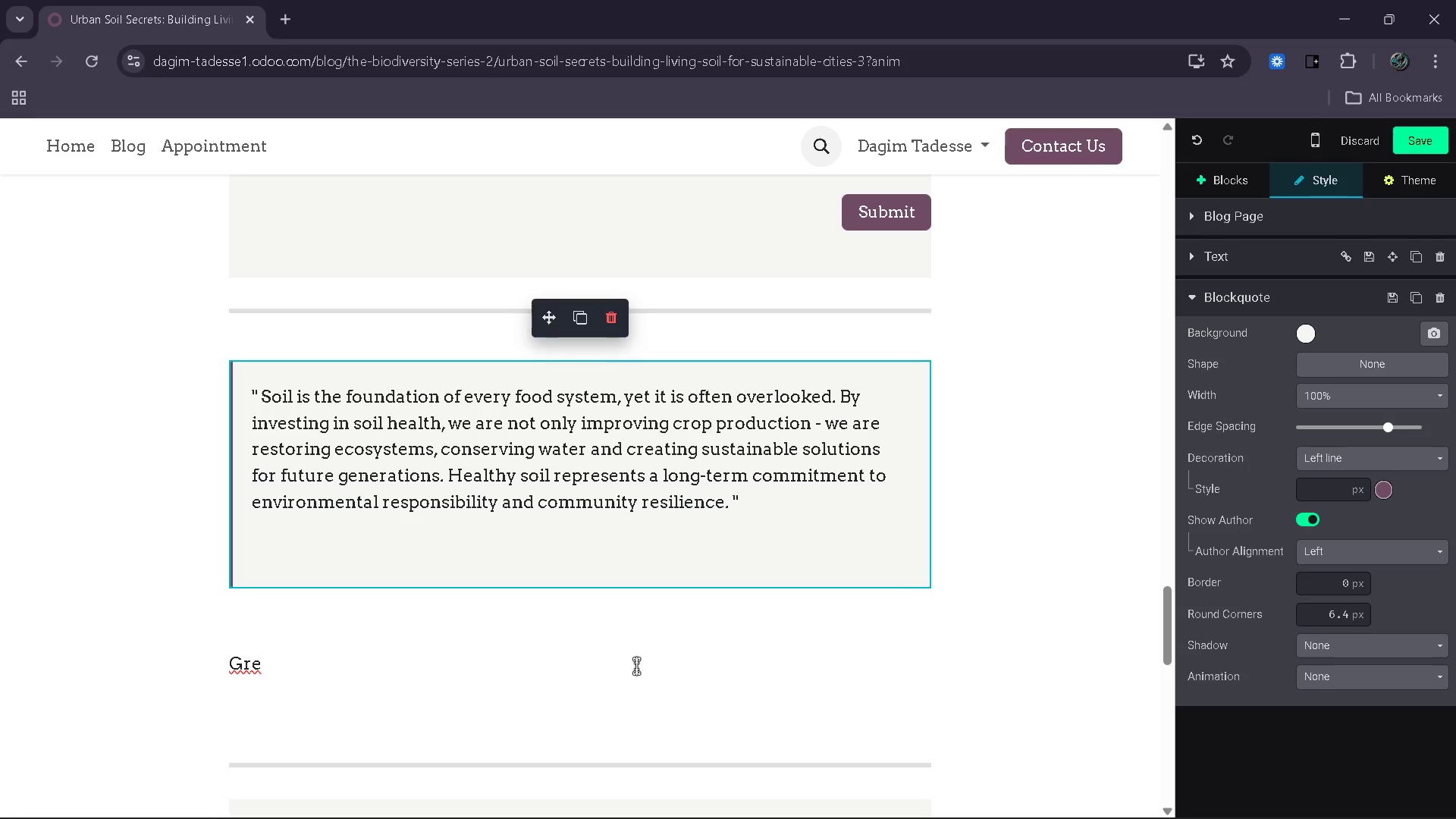 
left_click([774, 540])
 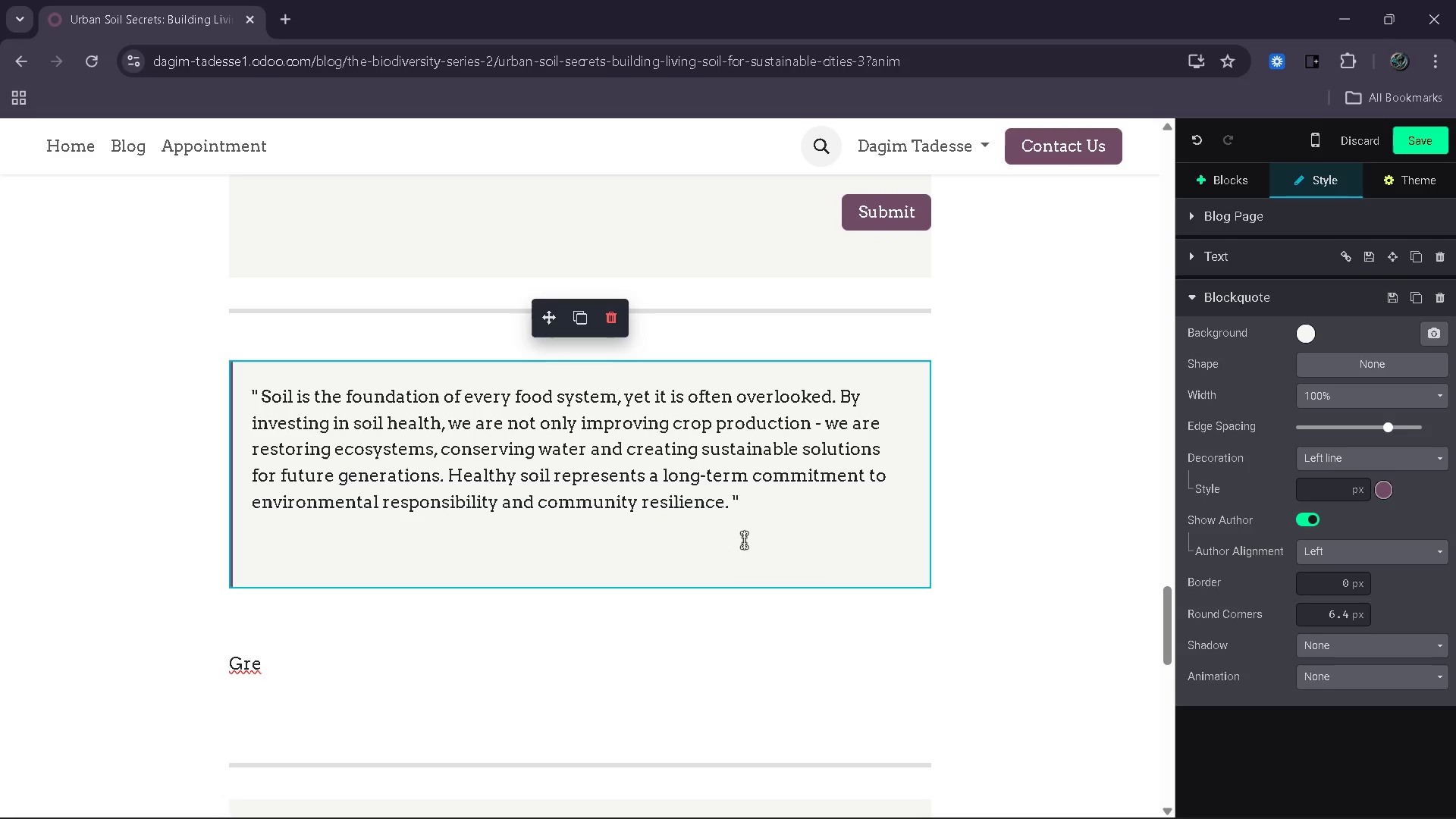 
key(Backspace)
 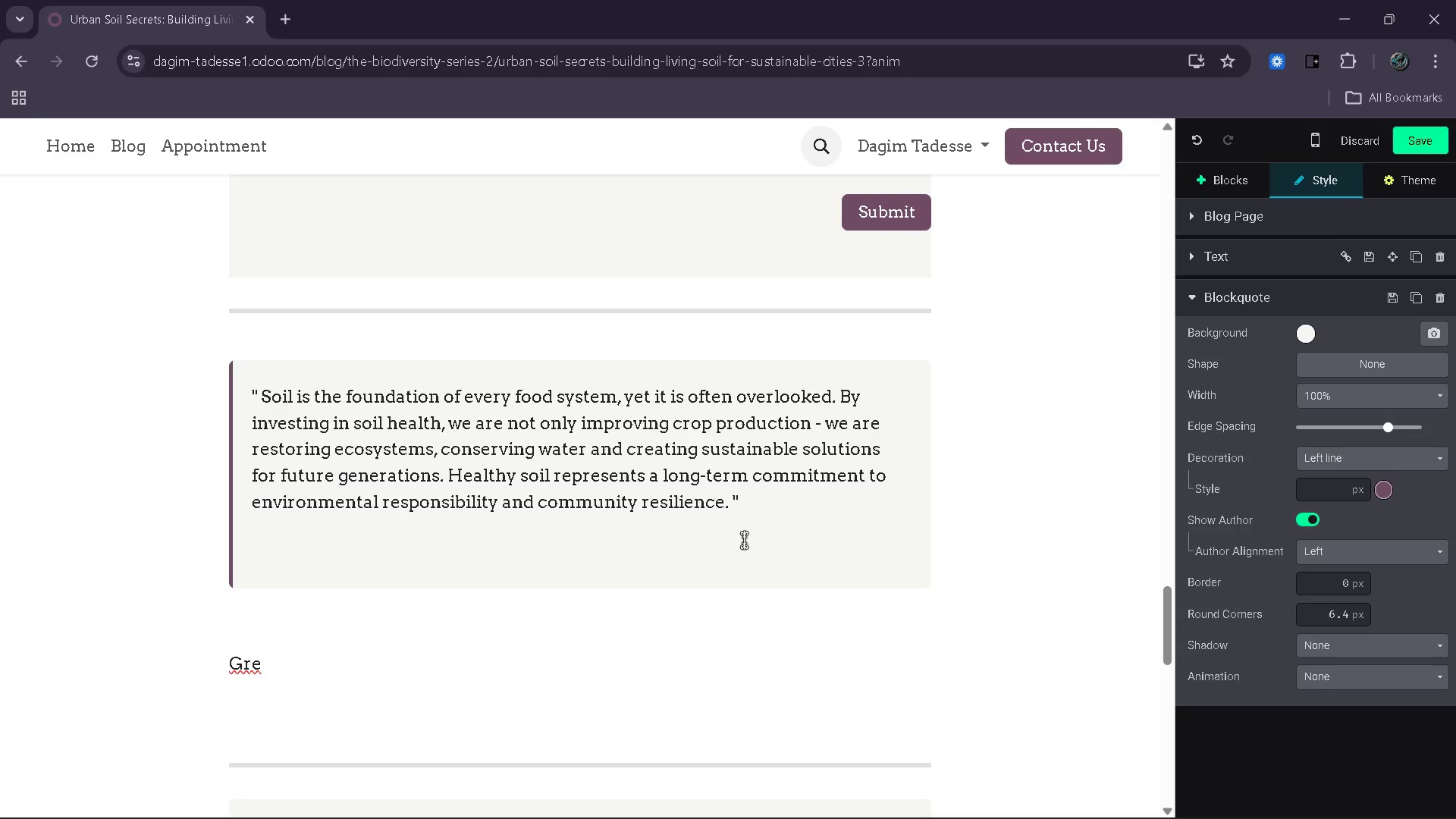 
wait(8.92)
 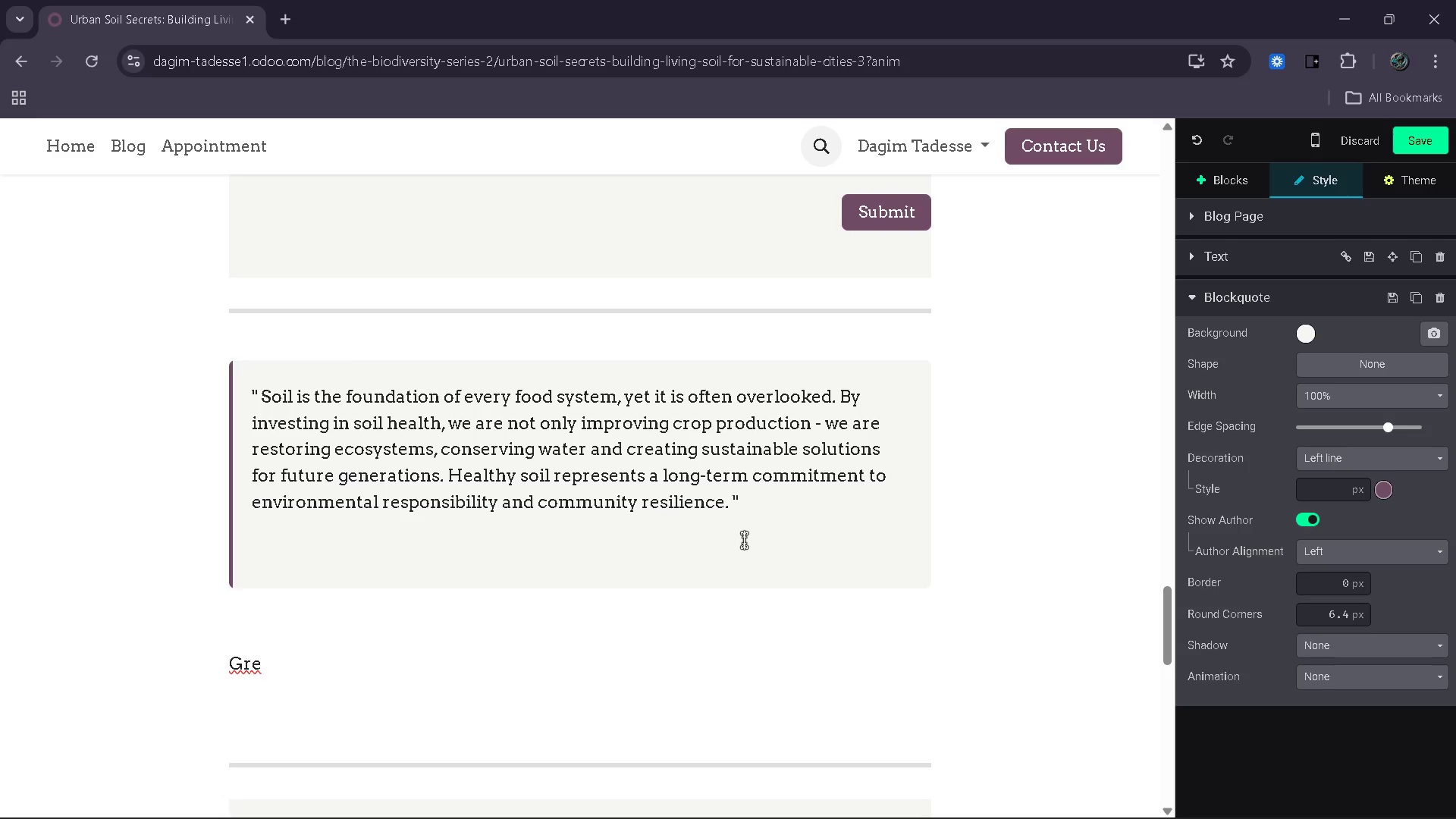 
left_click_drag(start_coordinate=[279, 679], to_coordinate=[227, 671])
 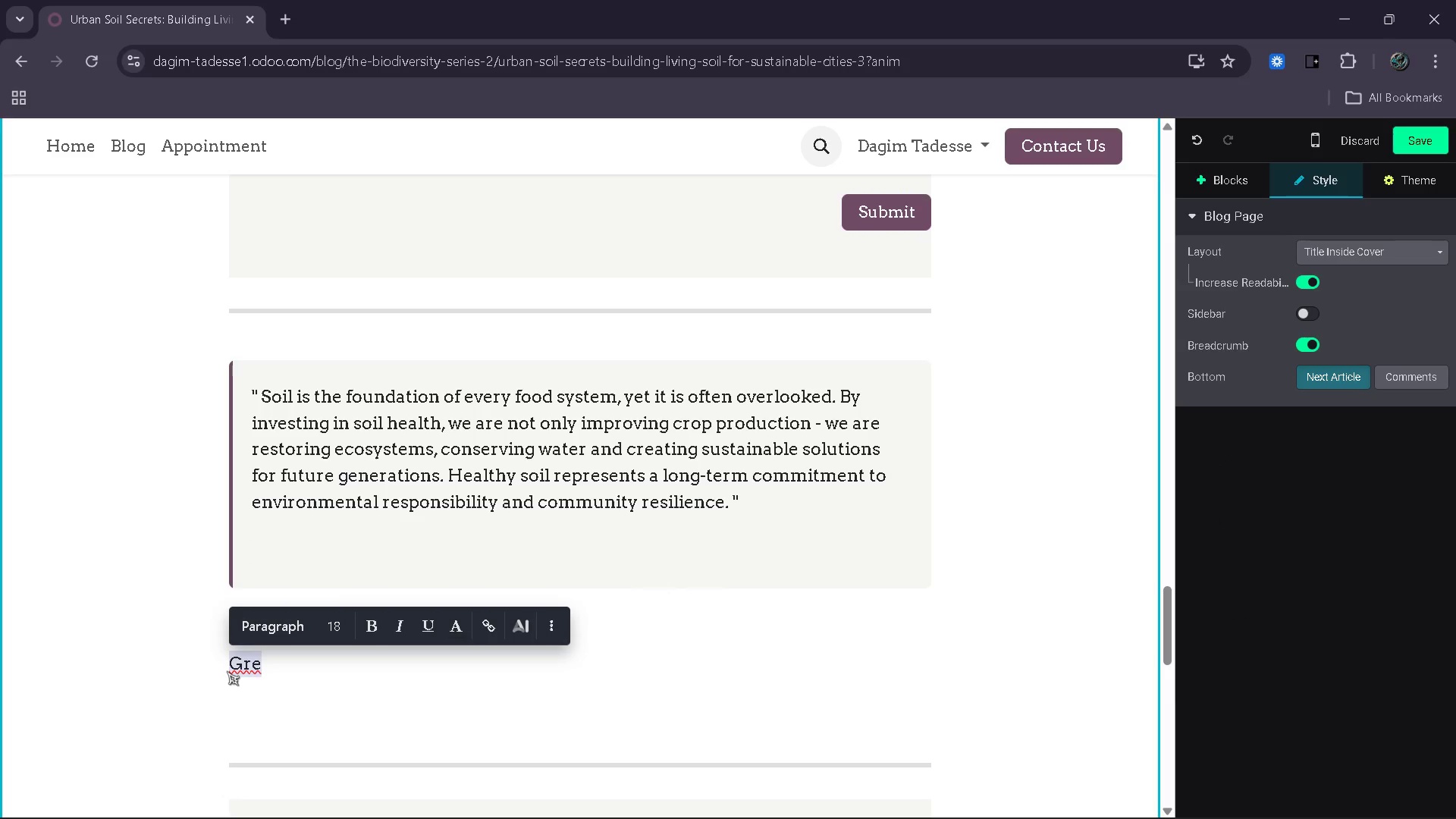 
type(The Roleof Water Conservation in soil Sytems)
 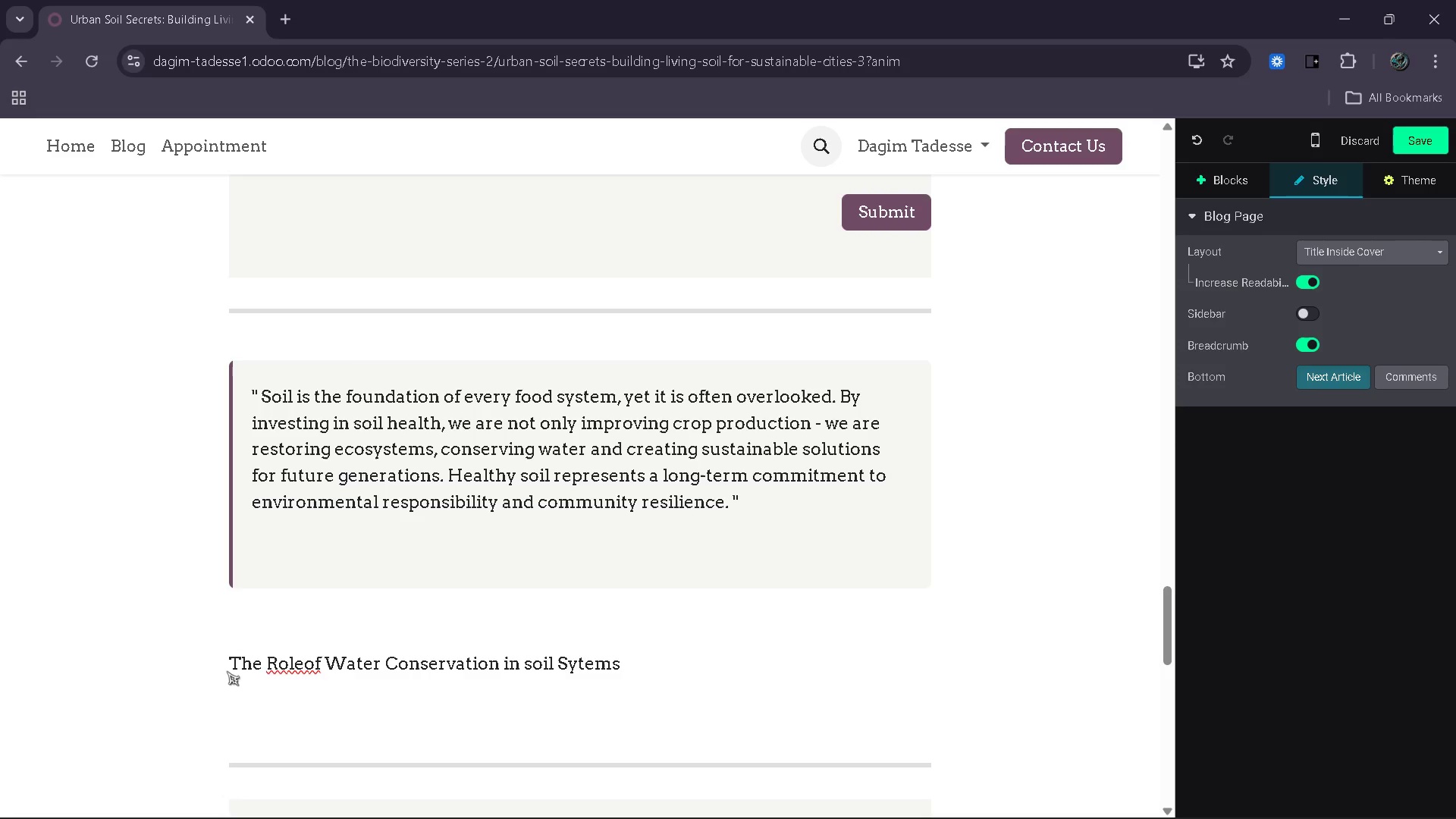 
key(Control+ControlRight)
 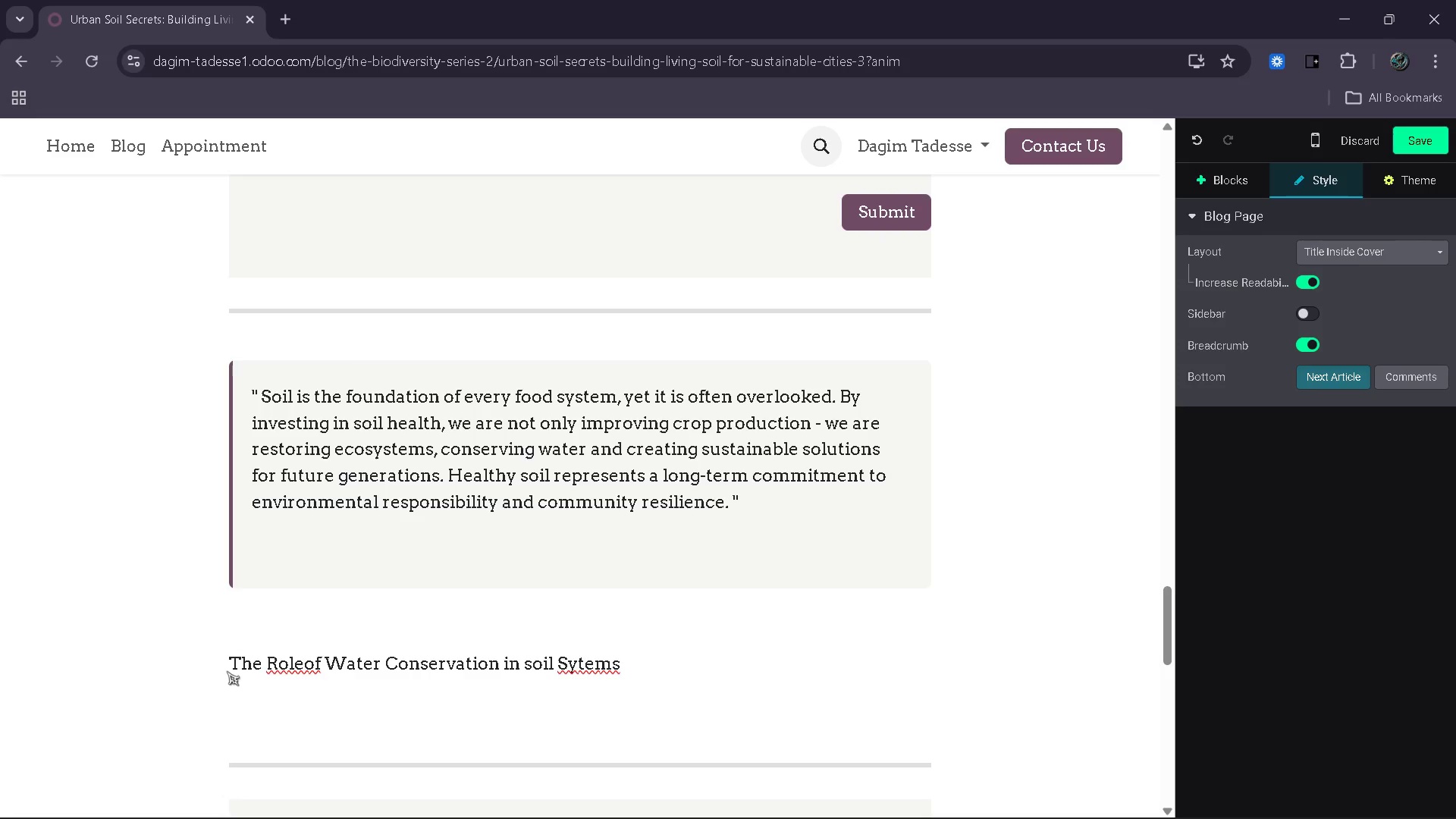 
key(ArrowLeft)
 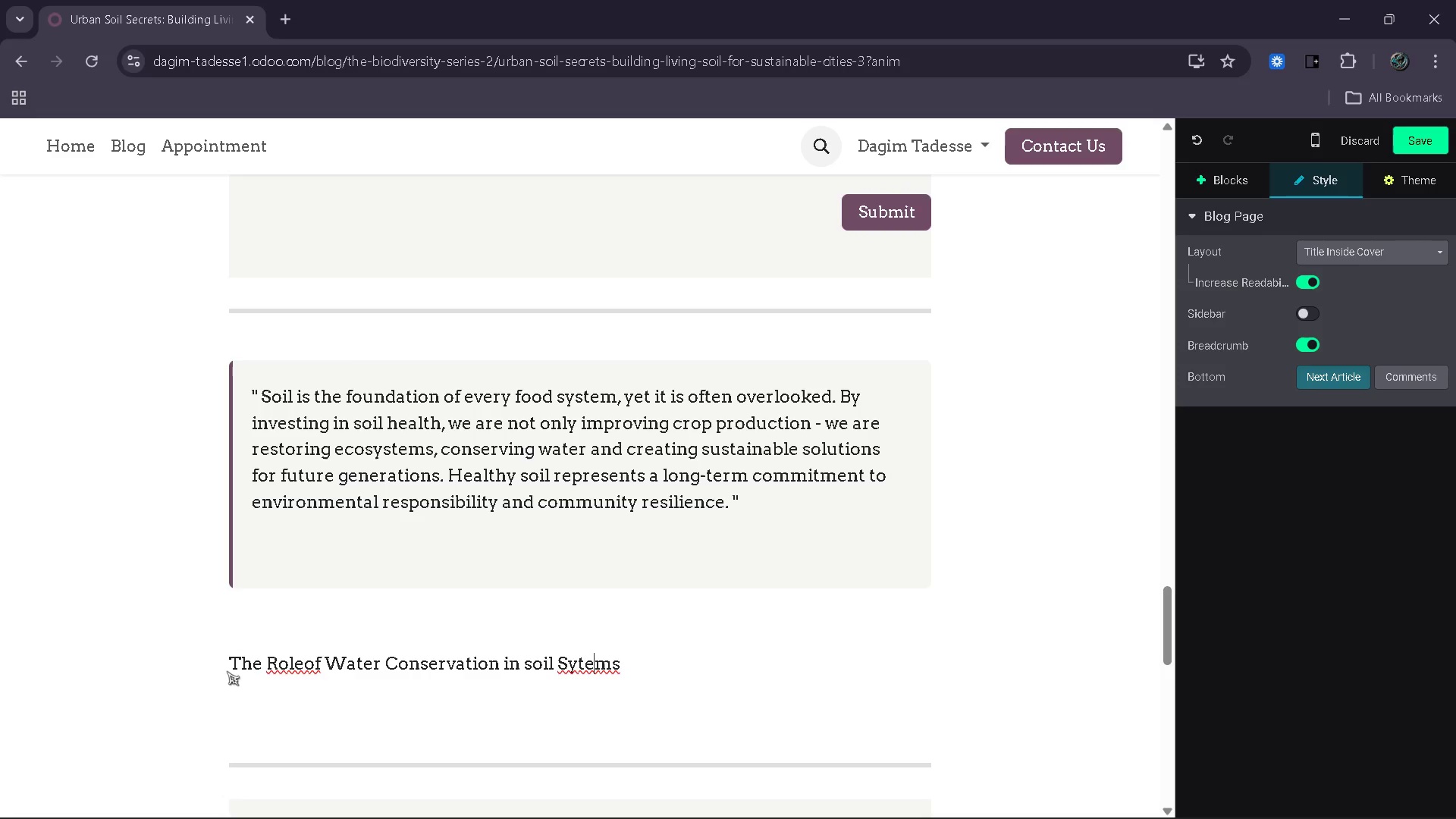 
key(ArrowLeft)
 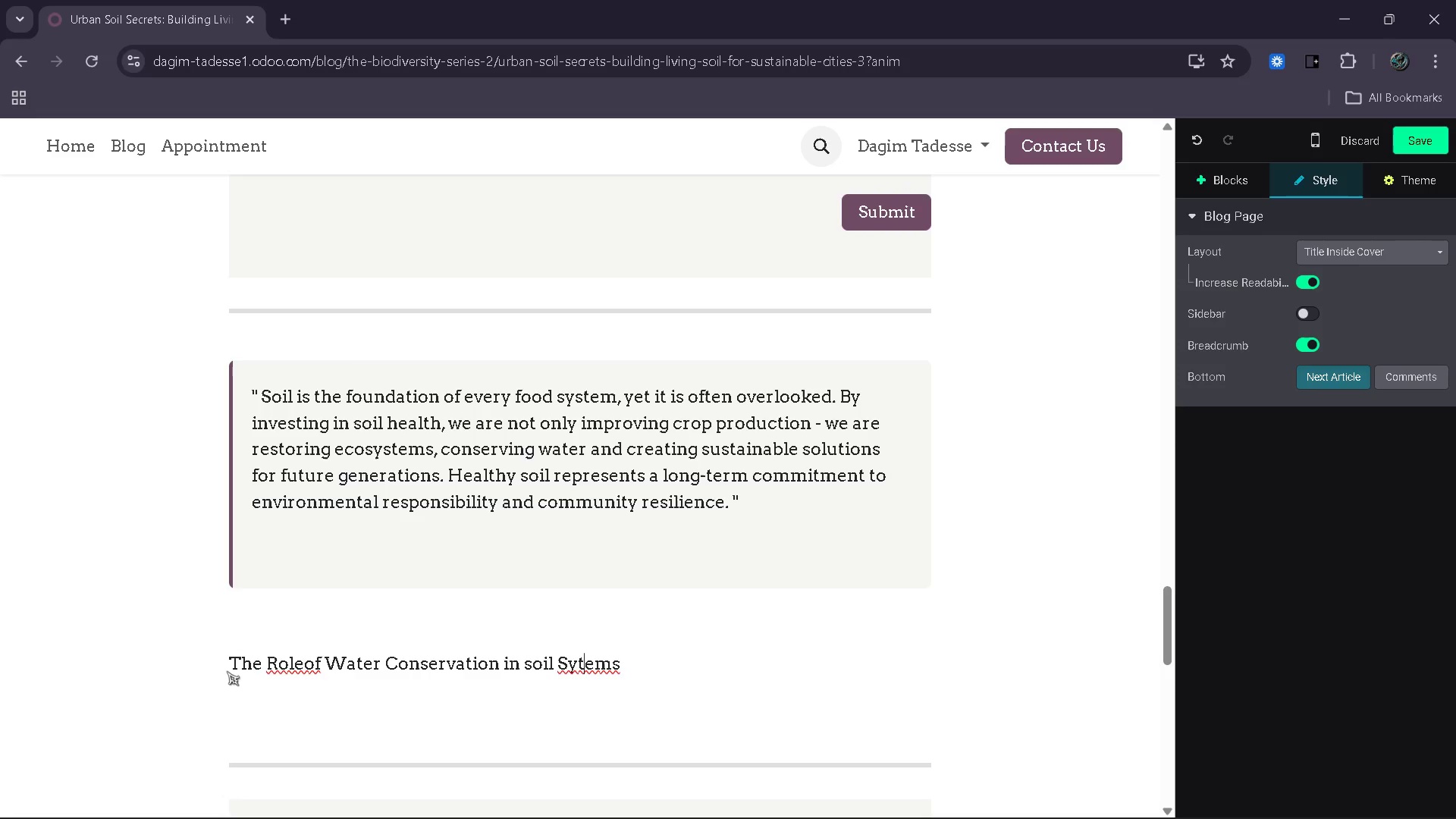 
key(ArrowLeft)
 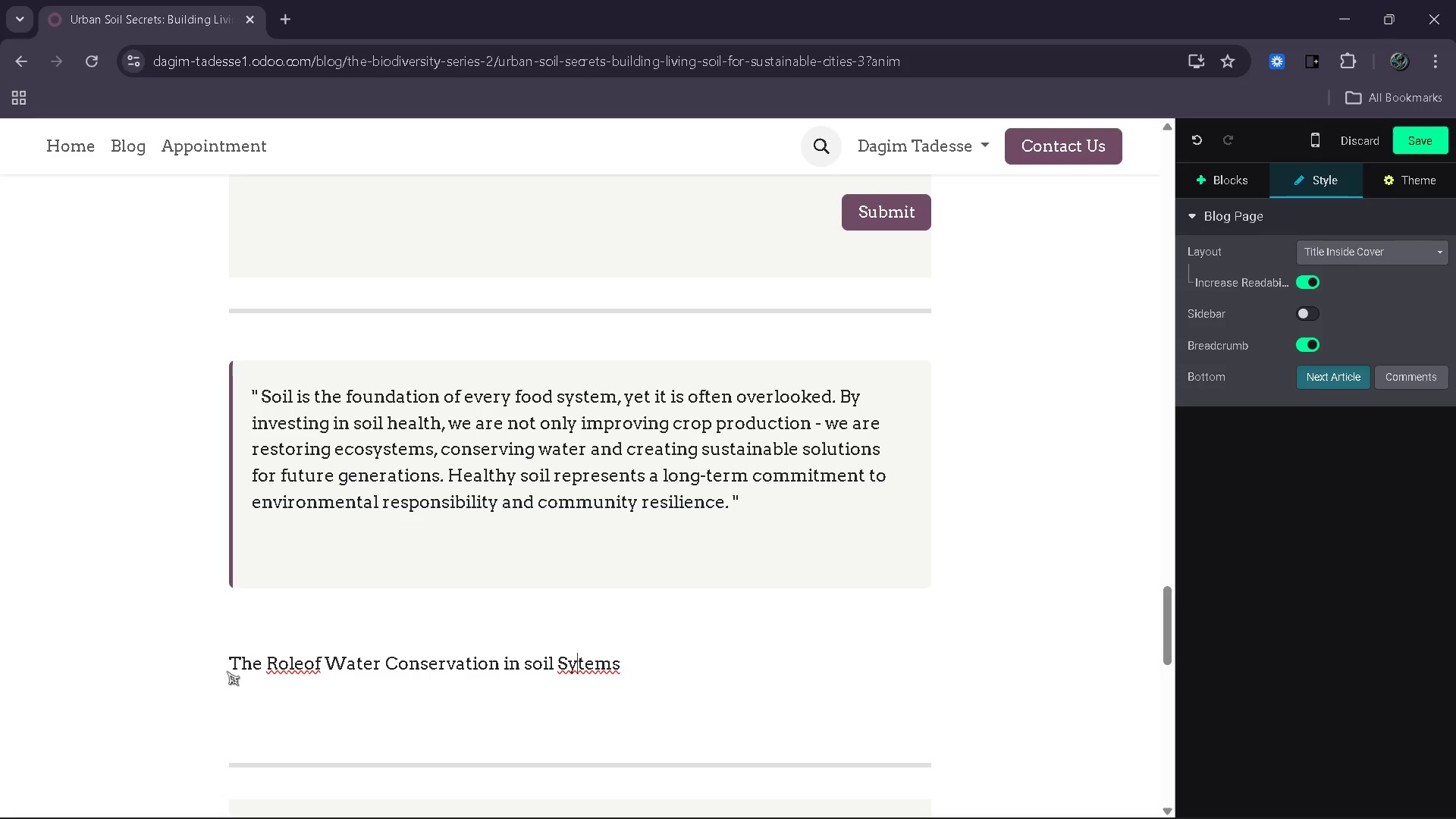 
key(ArrowLeft)
 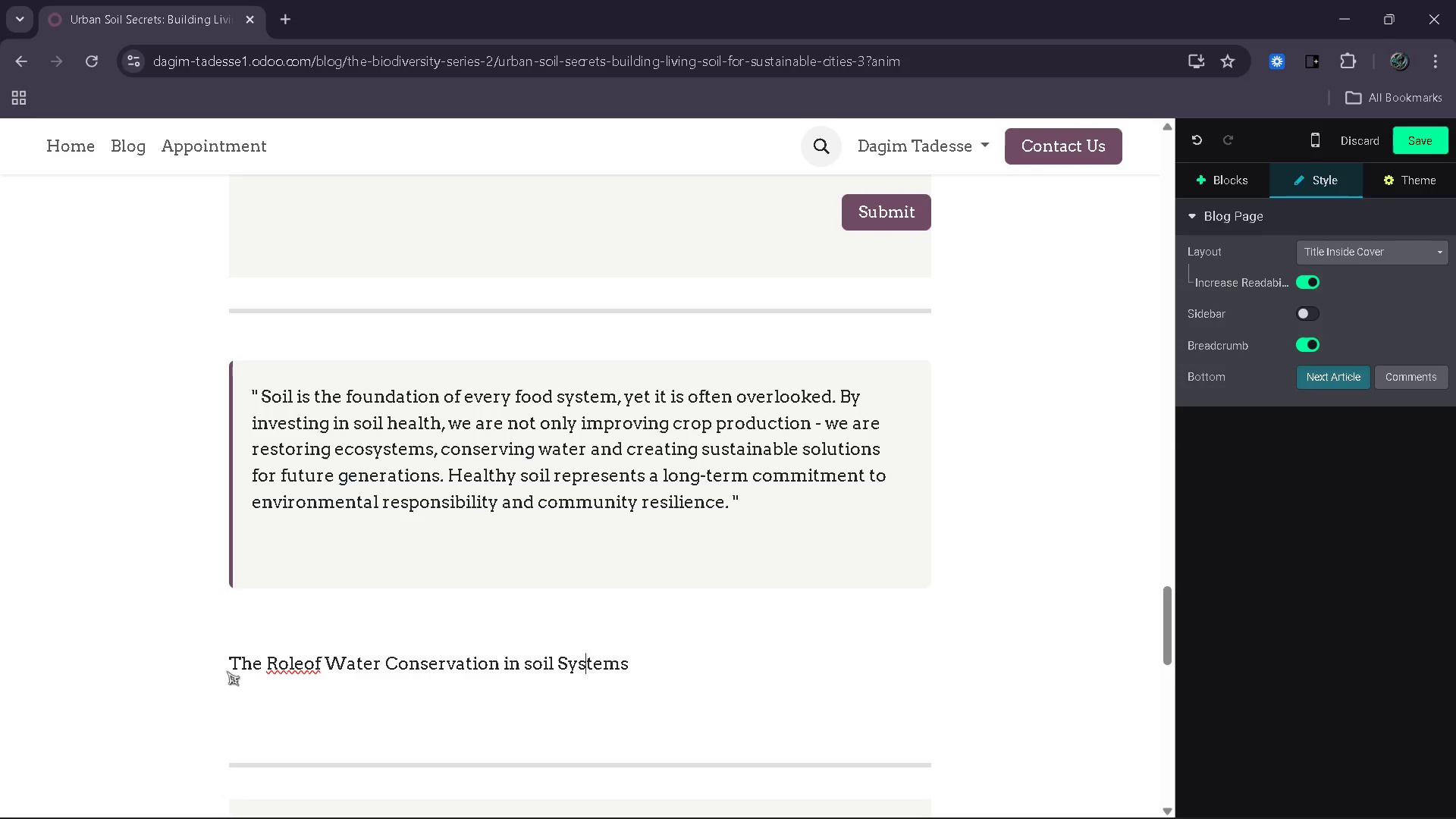 
key(S)
 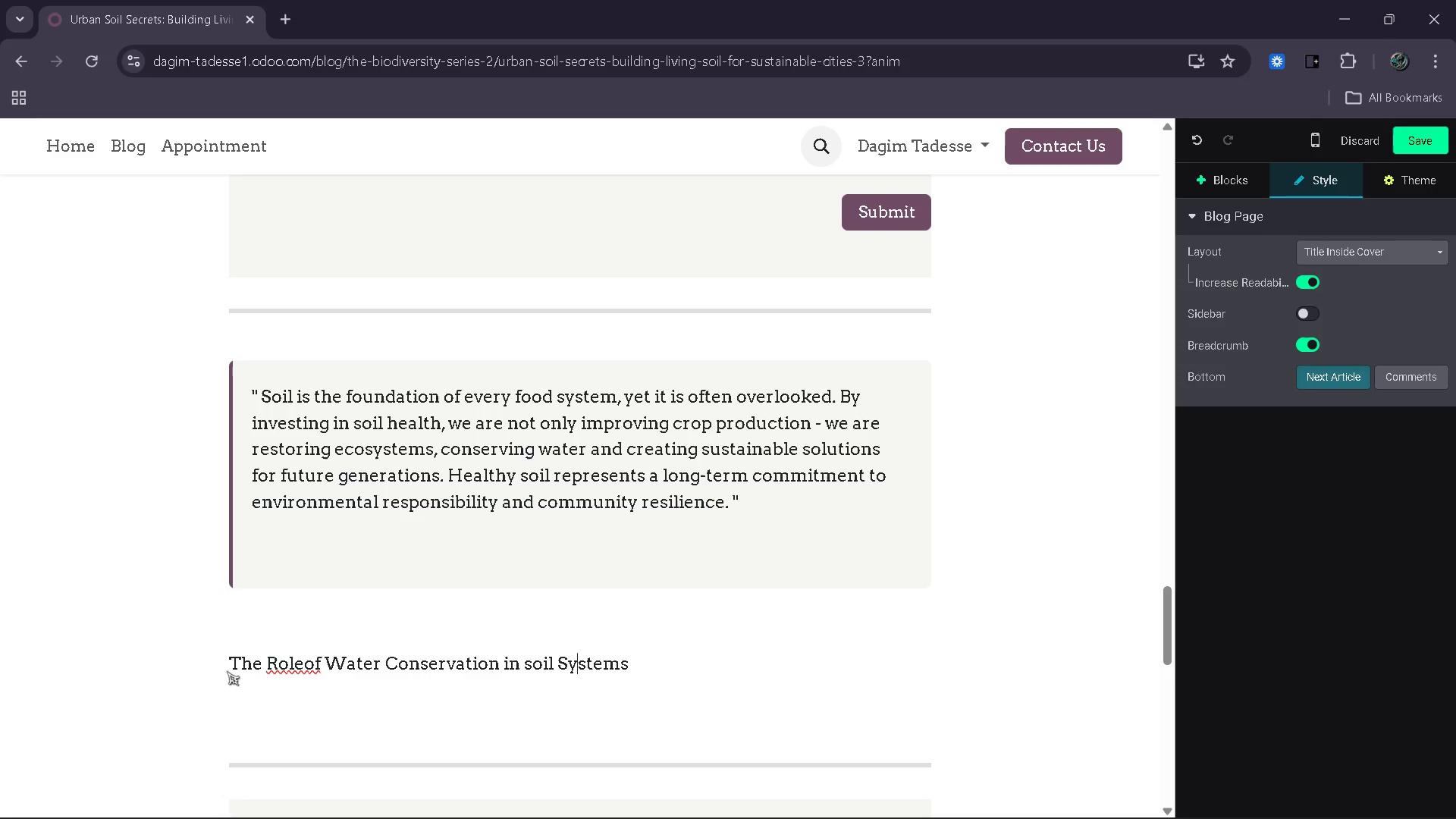 
key(ArrowLeft)
 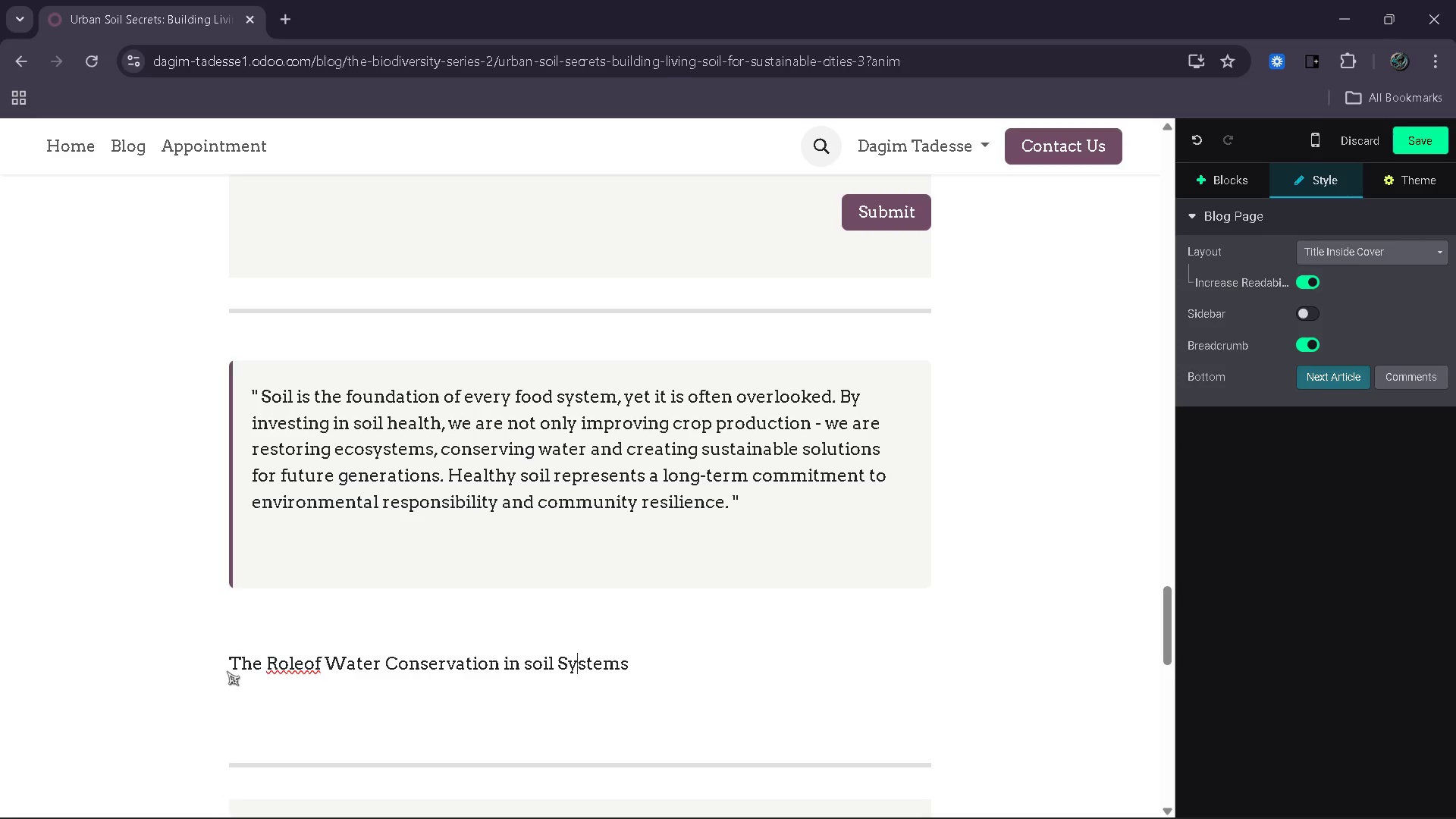 
key(ArrowLeft)
 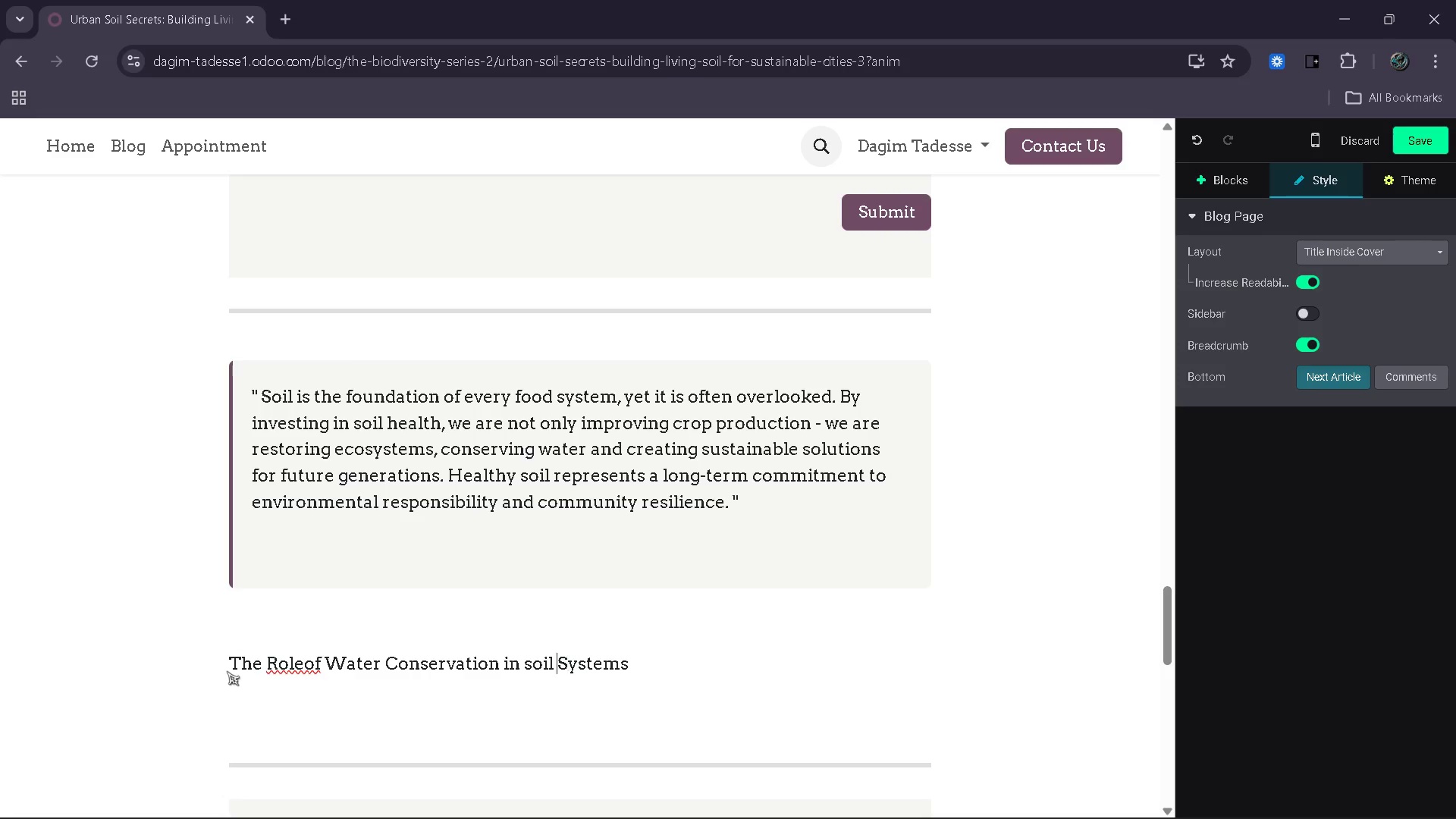 
key(ArrowLeft)
 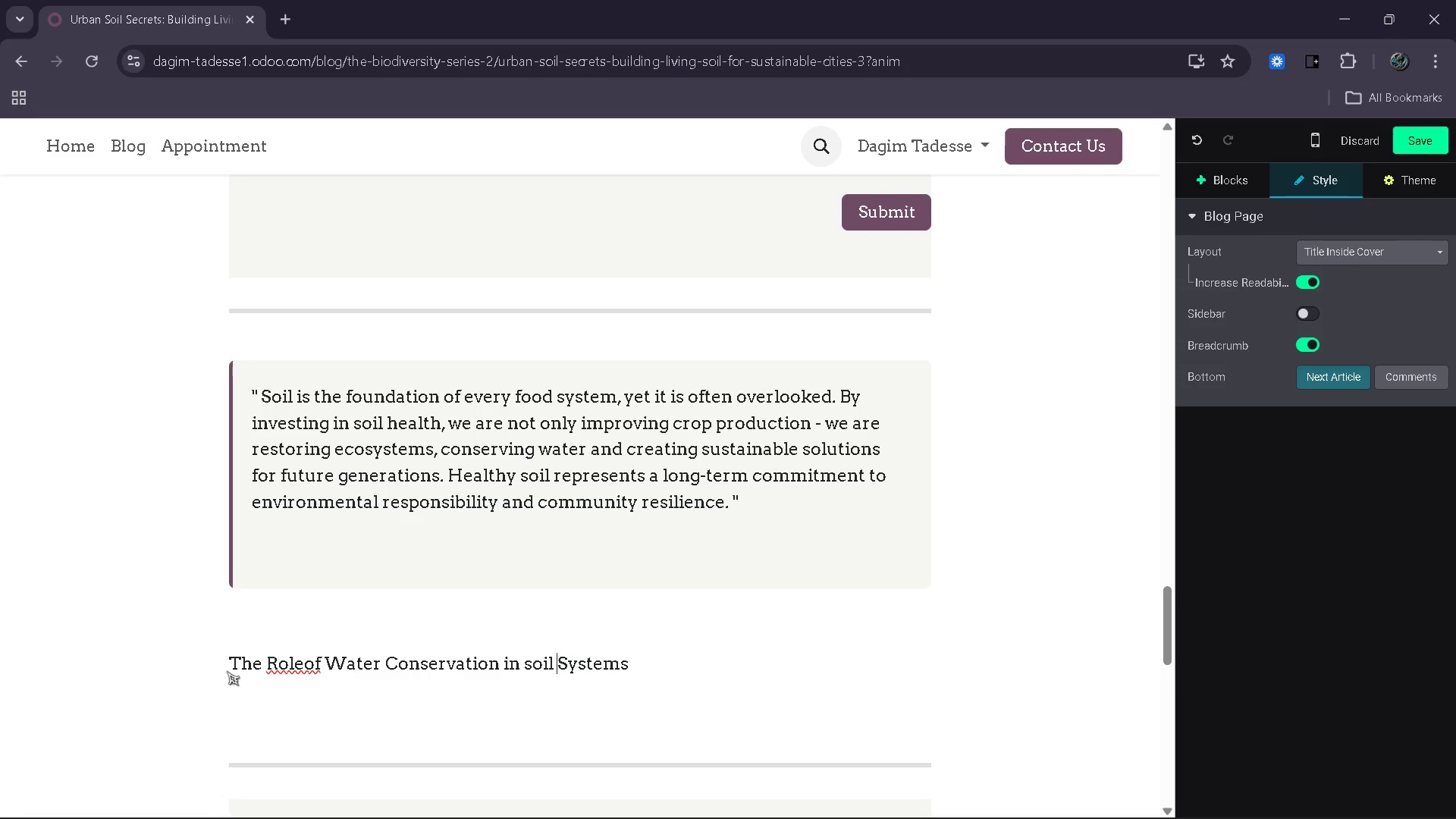 
key(ArrowLeft)
 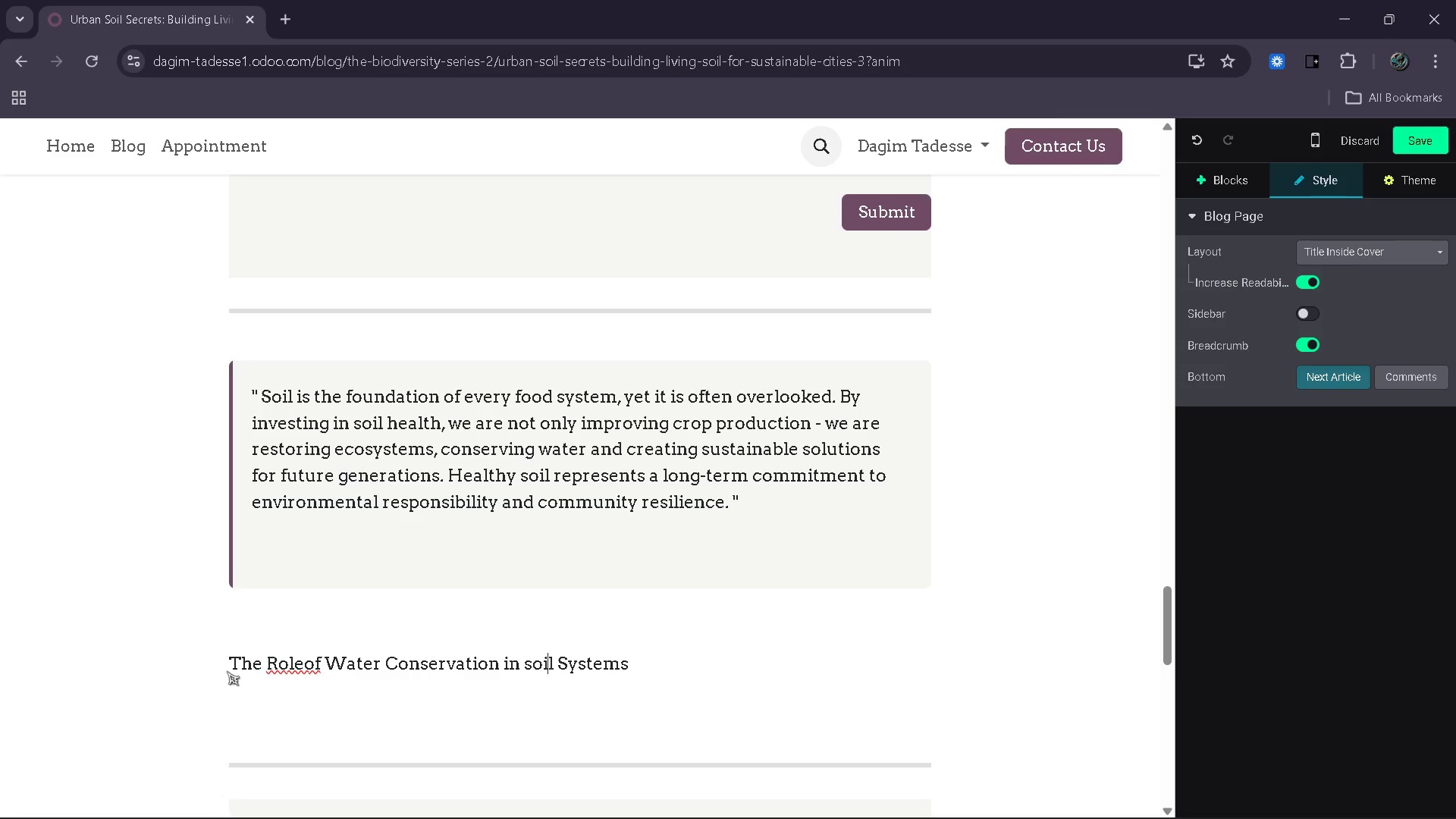 
hold_key(key=ArrowLeft, duration=1.19)
 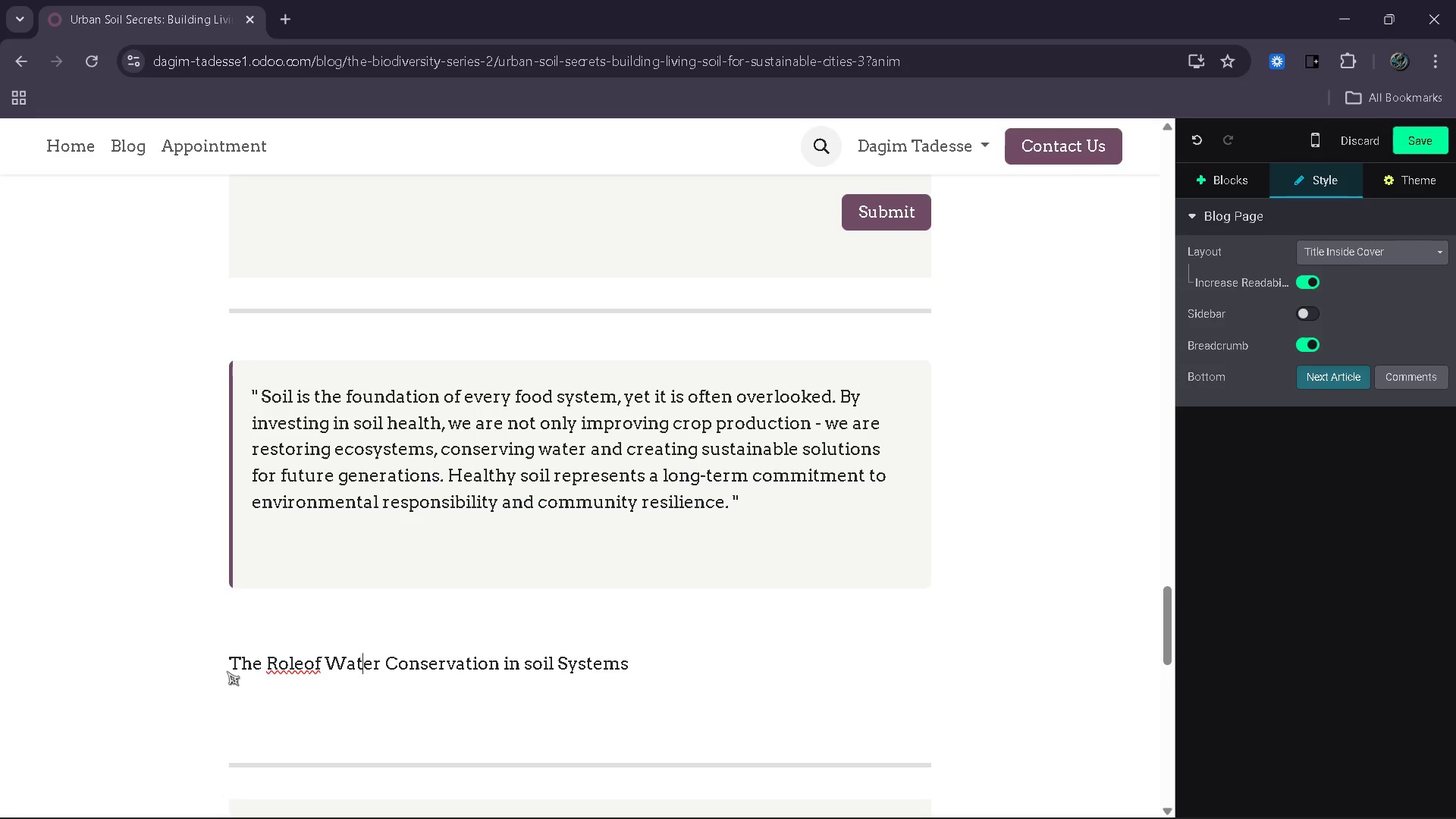 
key(ArrowLeft)
 